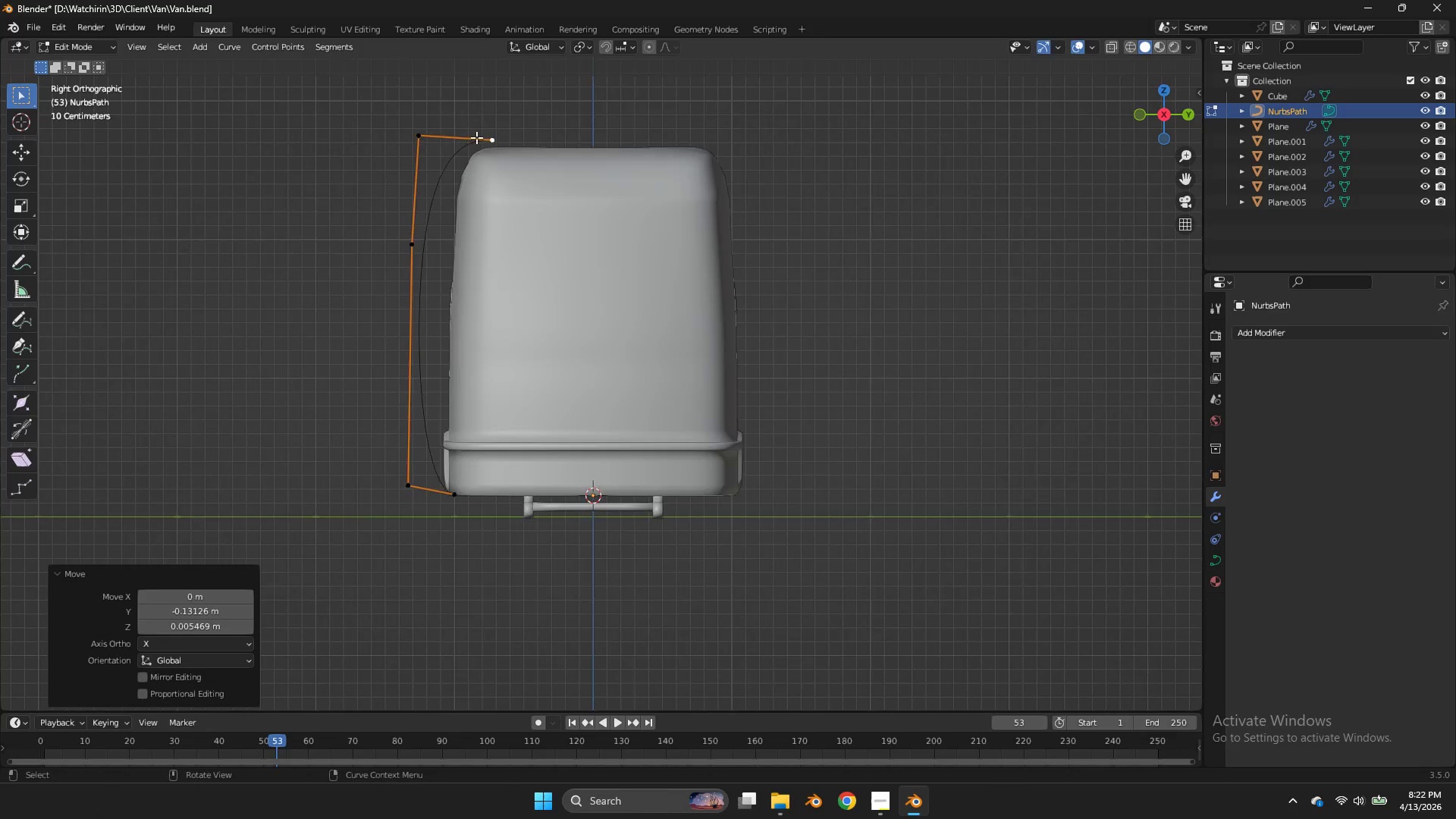 
middle_click([476, 137])
 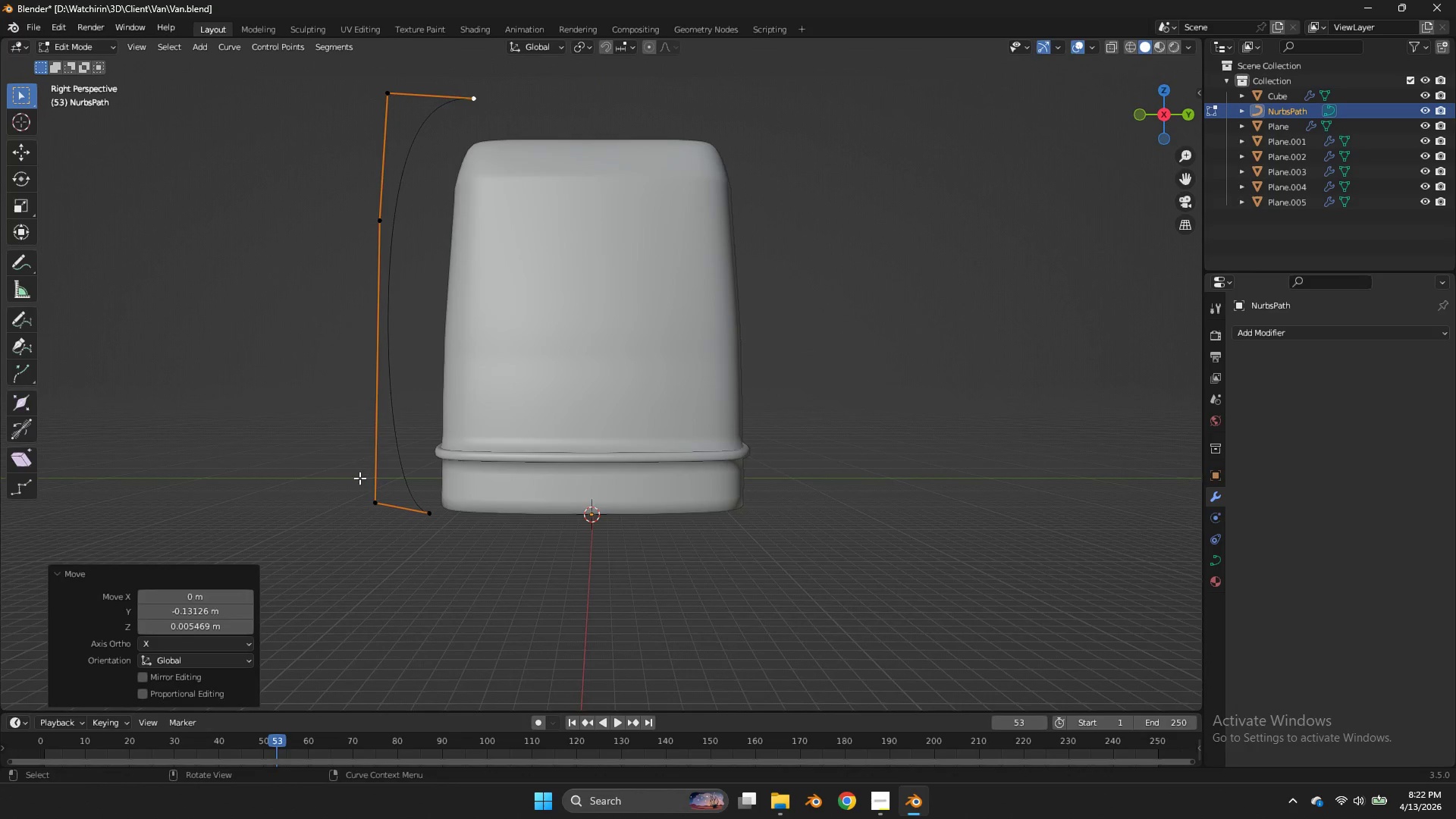 
left_click([359, 478])
 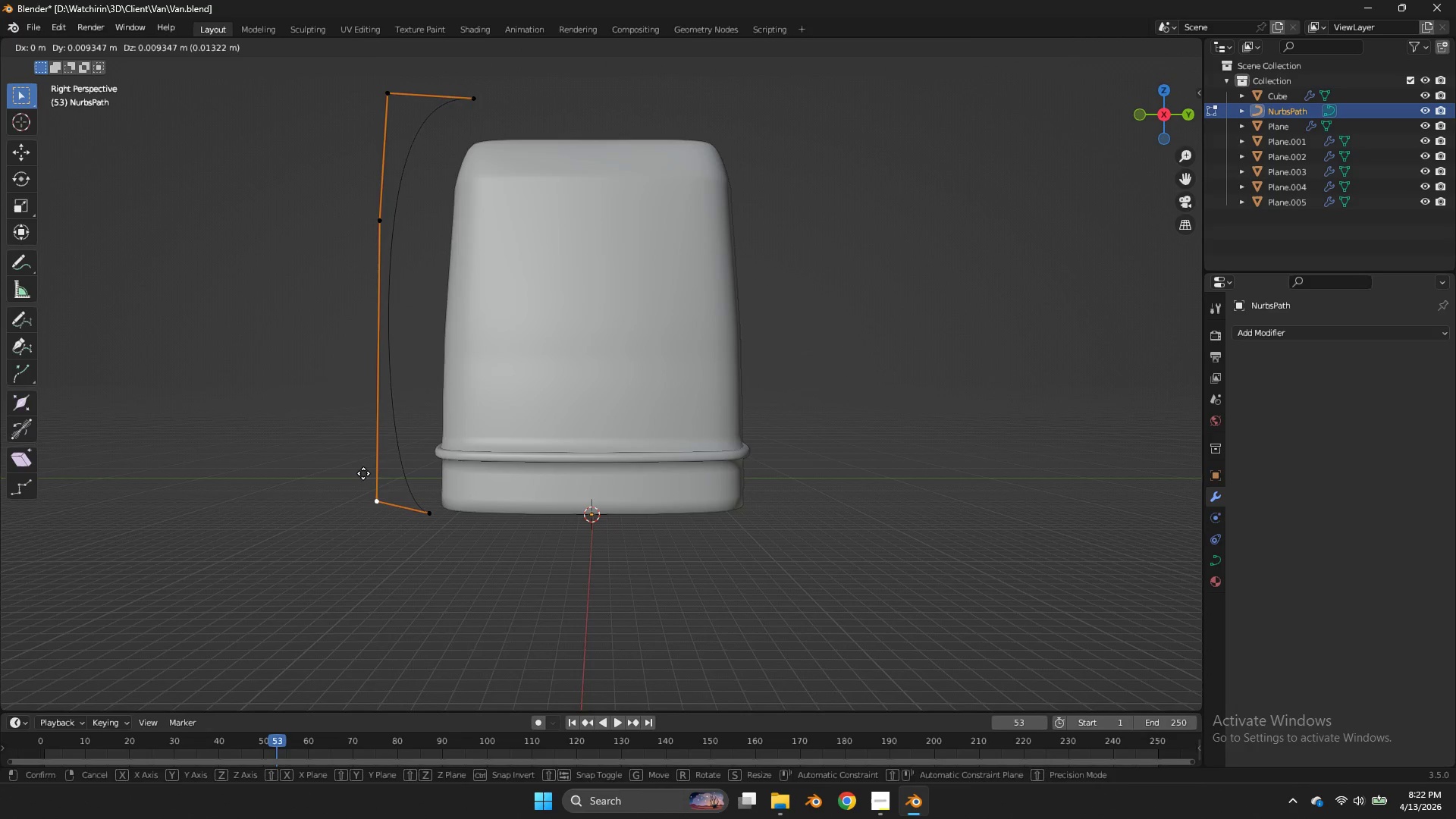 
type(gz)
 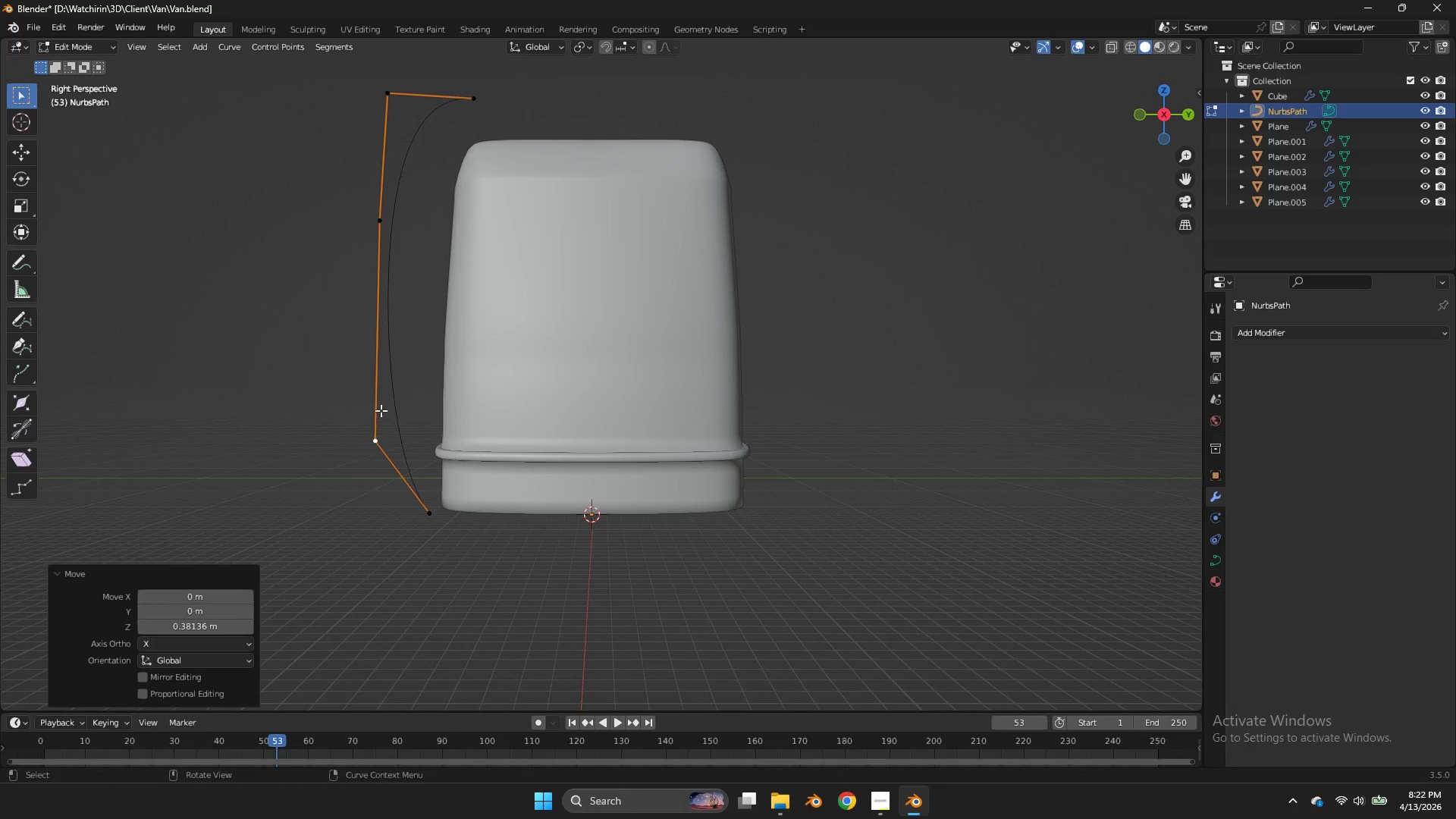 
double_click([378, 414])
 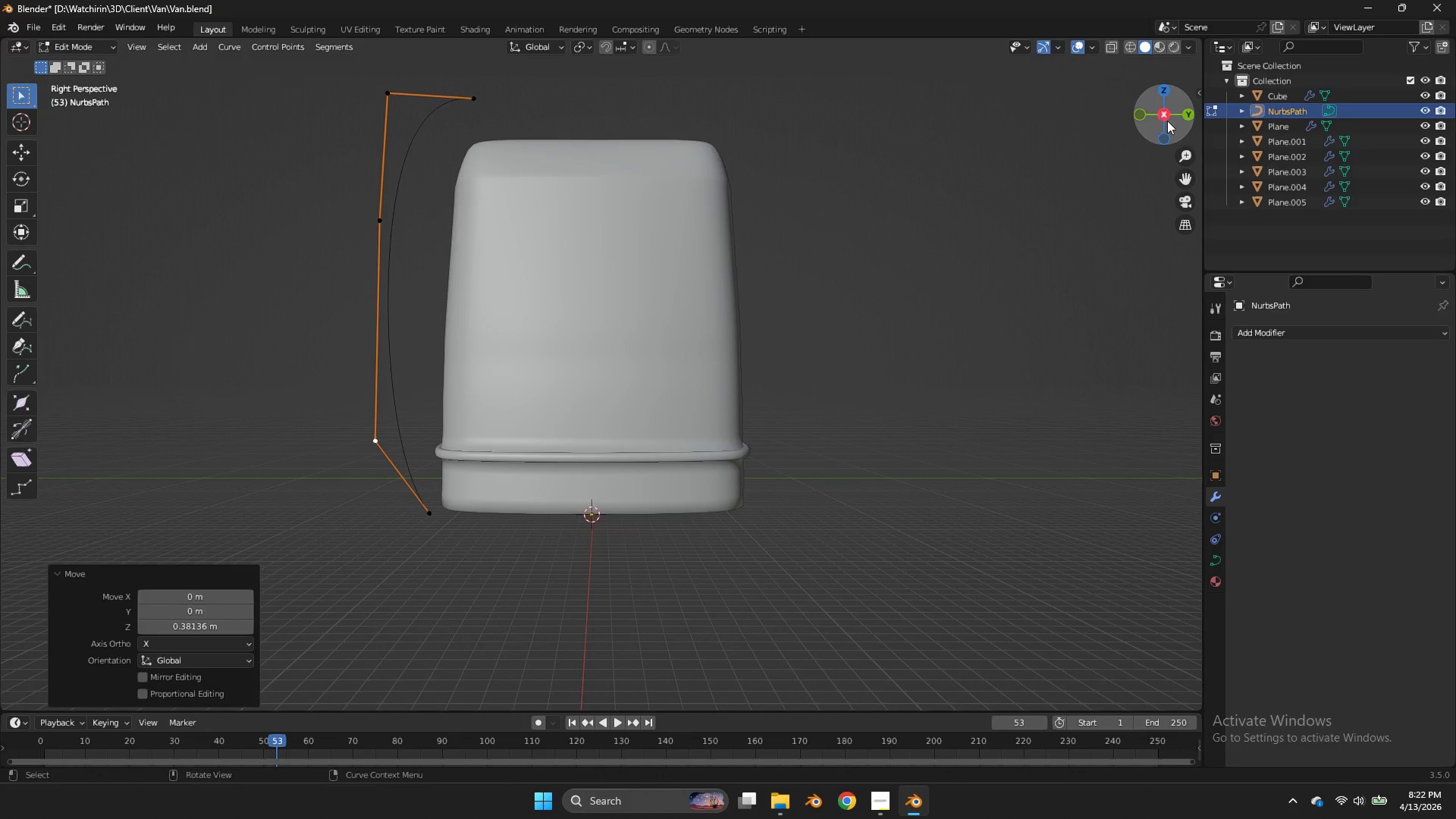 
left_click([1167, 121])
 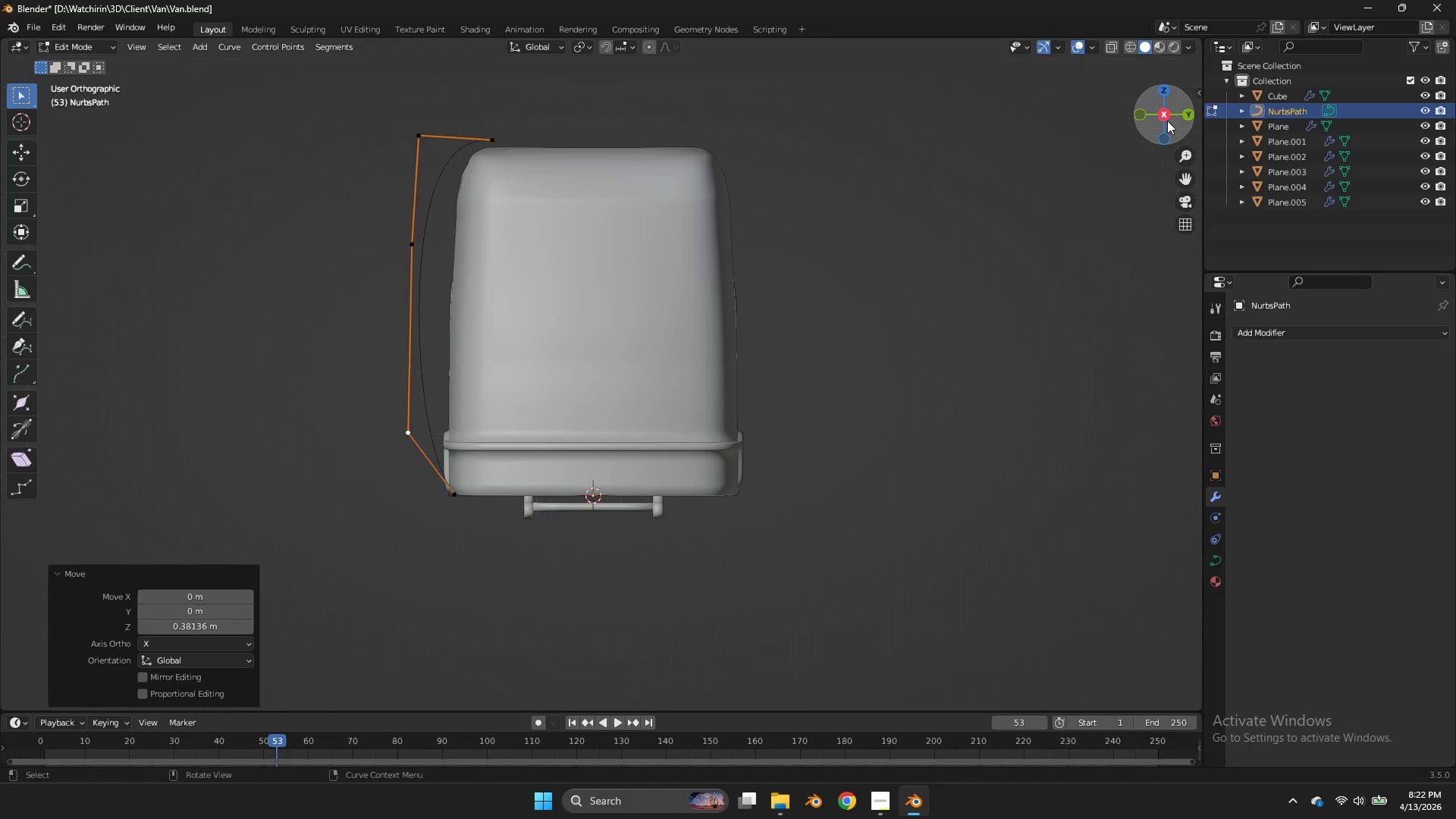 
middle_click([1167, 121])
 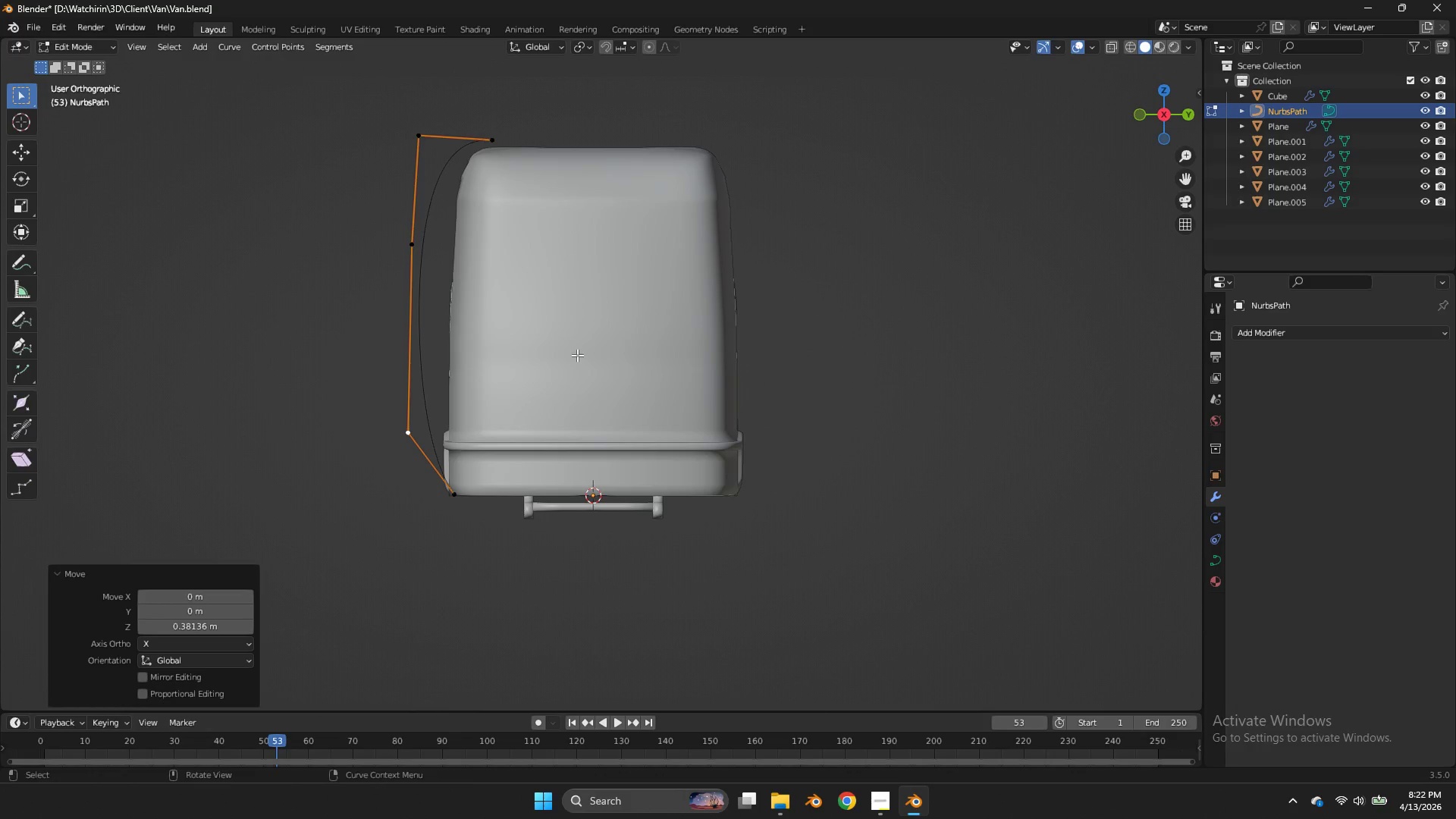 
type(gz)
 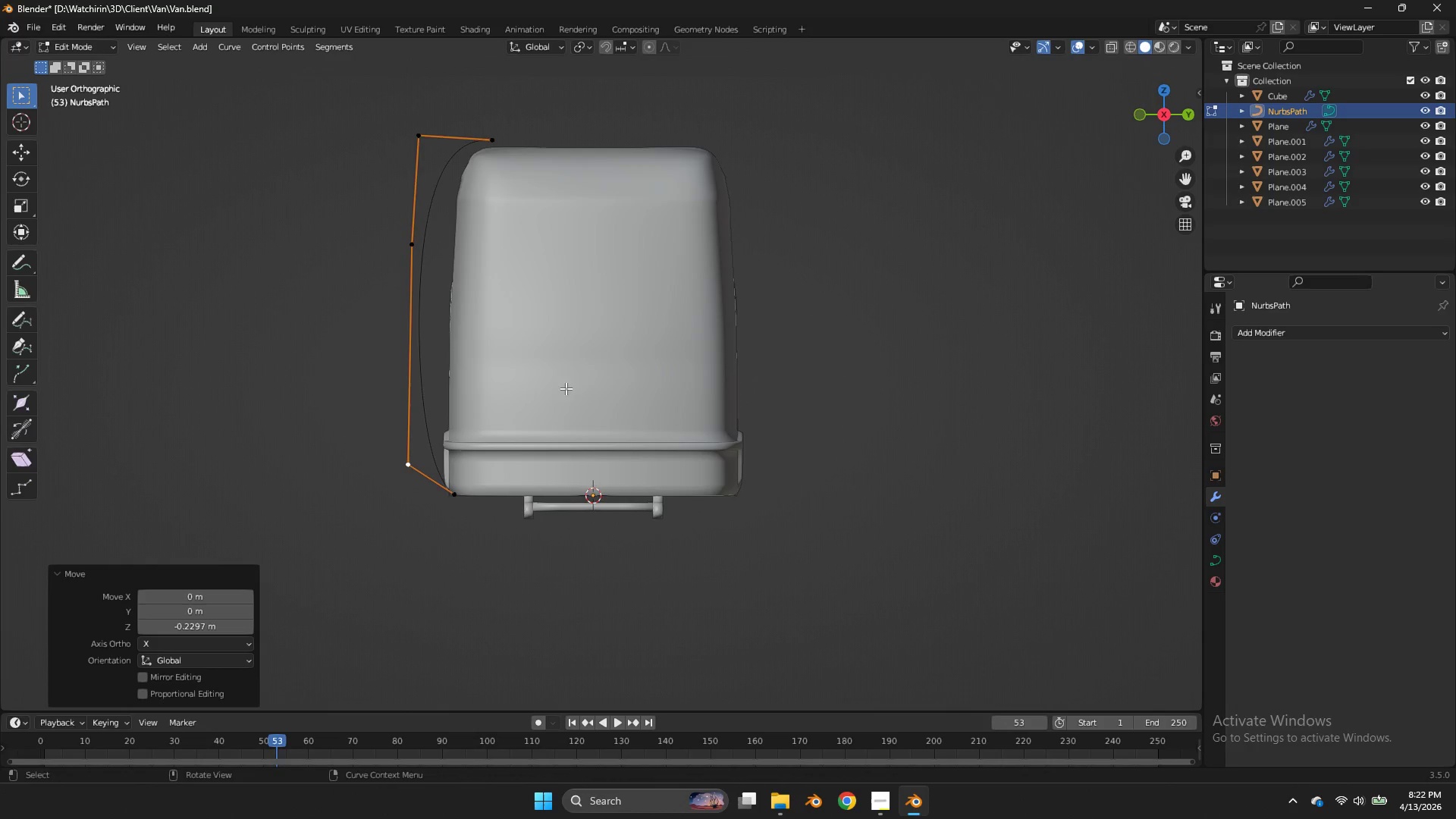 
double_click([566, 388])
 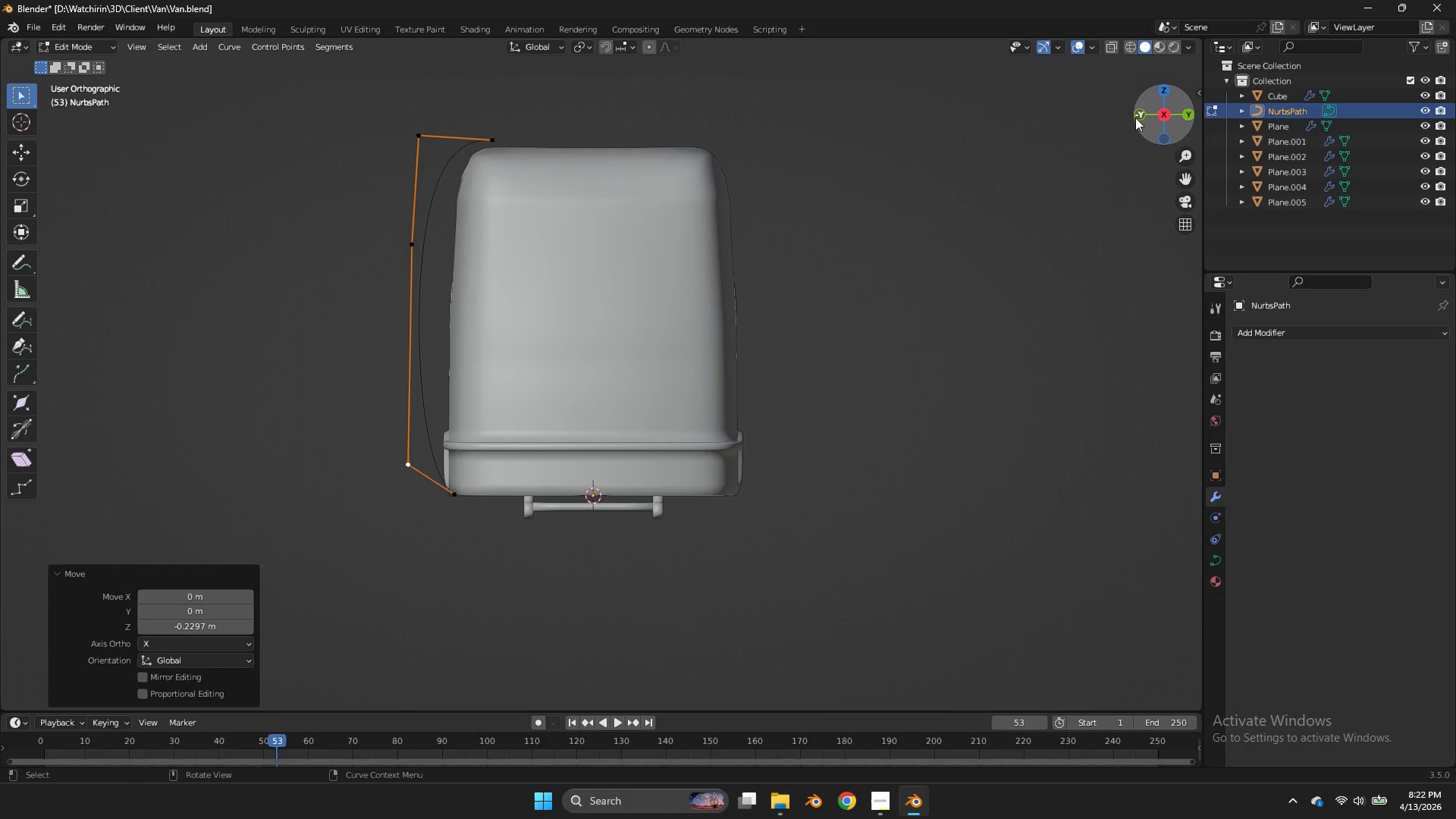 
left_click([1137, 118])
 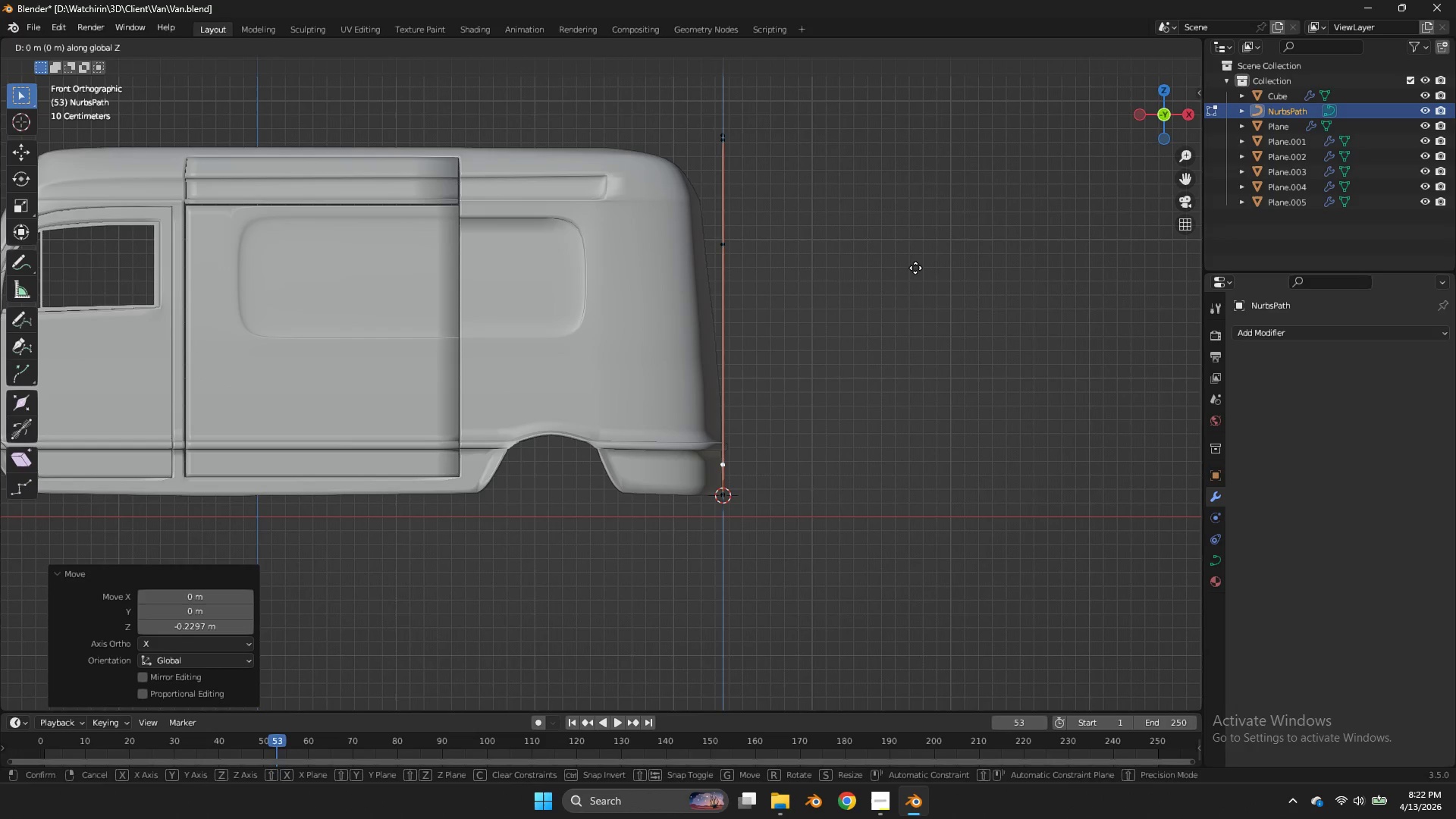 
type(gz)
 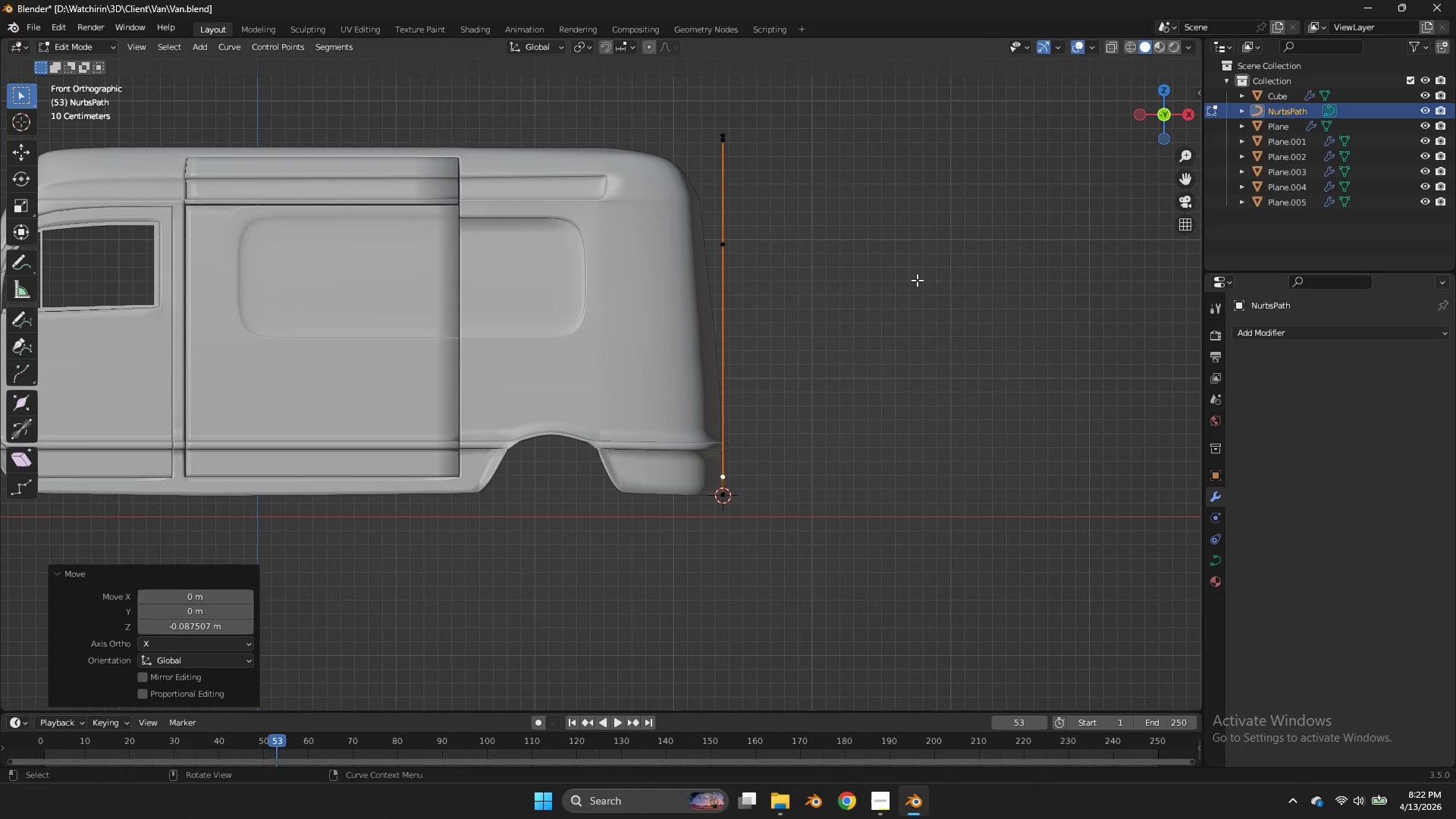 
left_click([917, 280])
 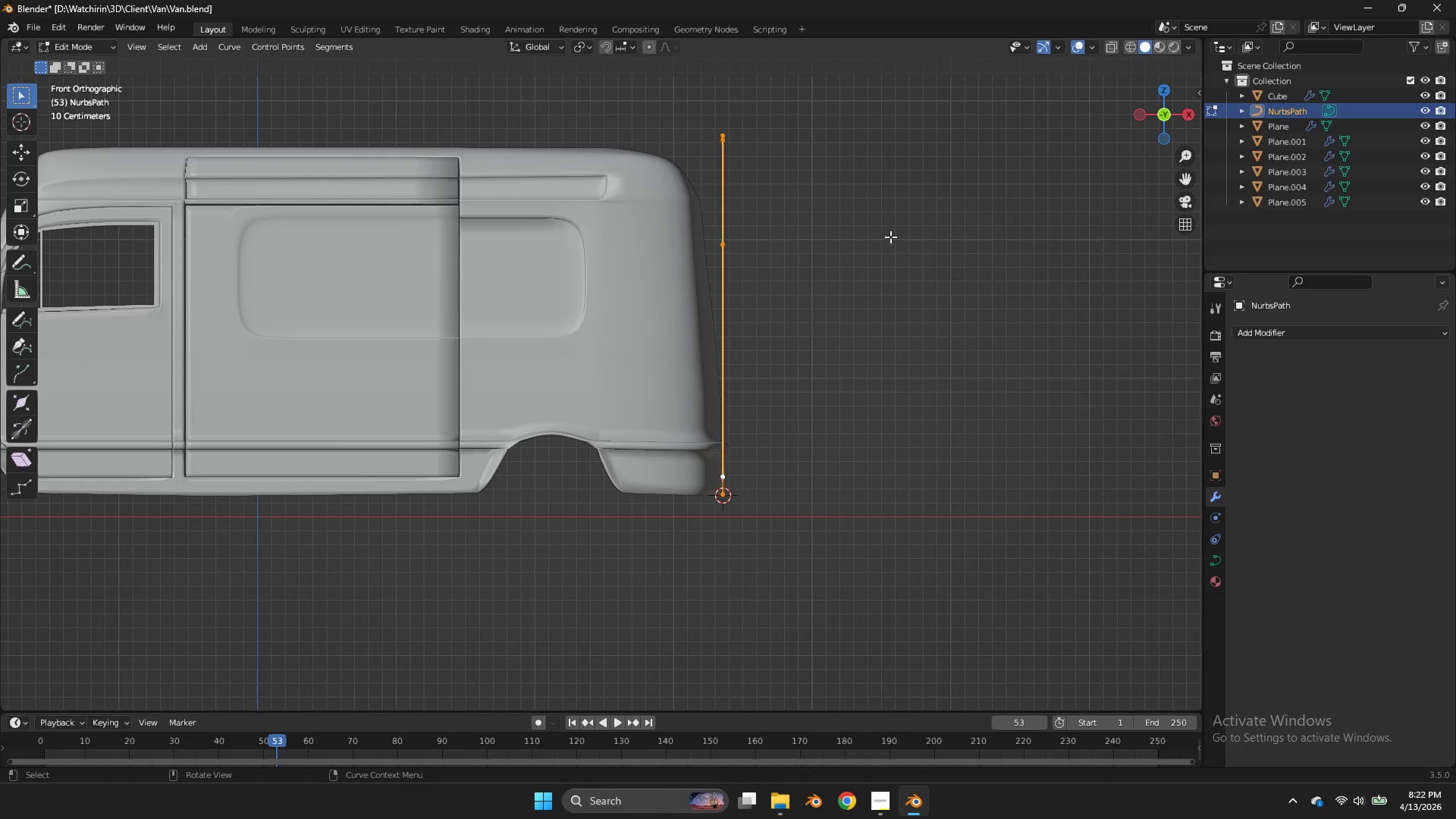 
type(a)
key(Tab)
type(gx)
 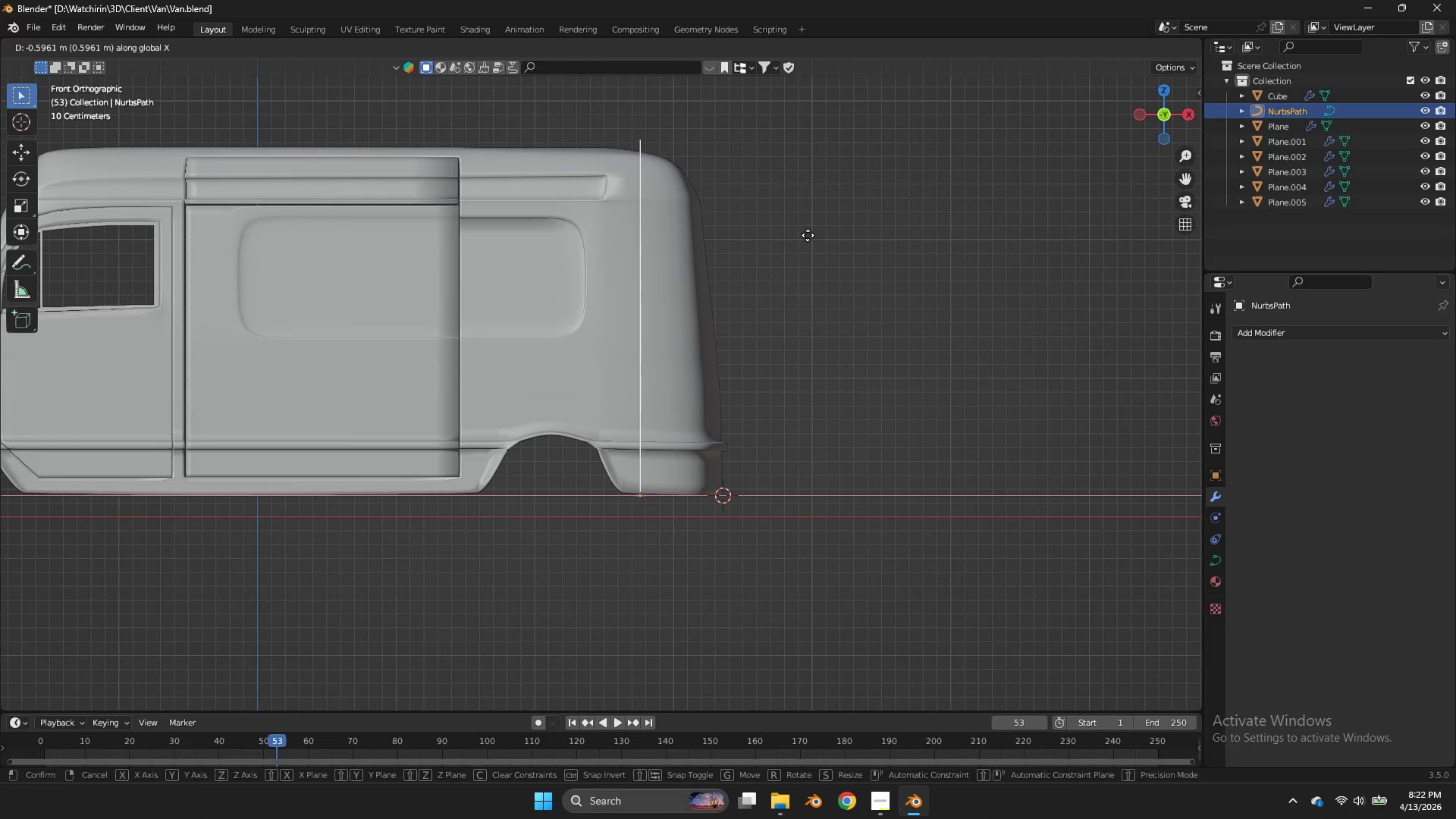 
left_click([808, 235])
 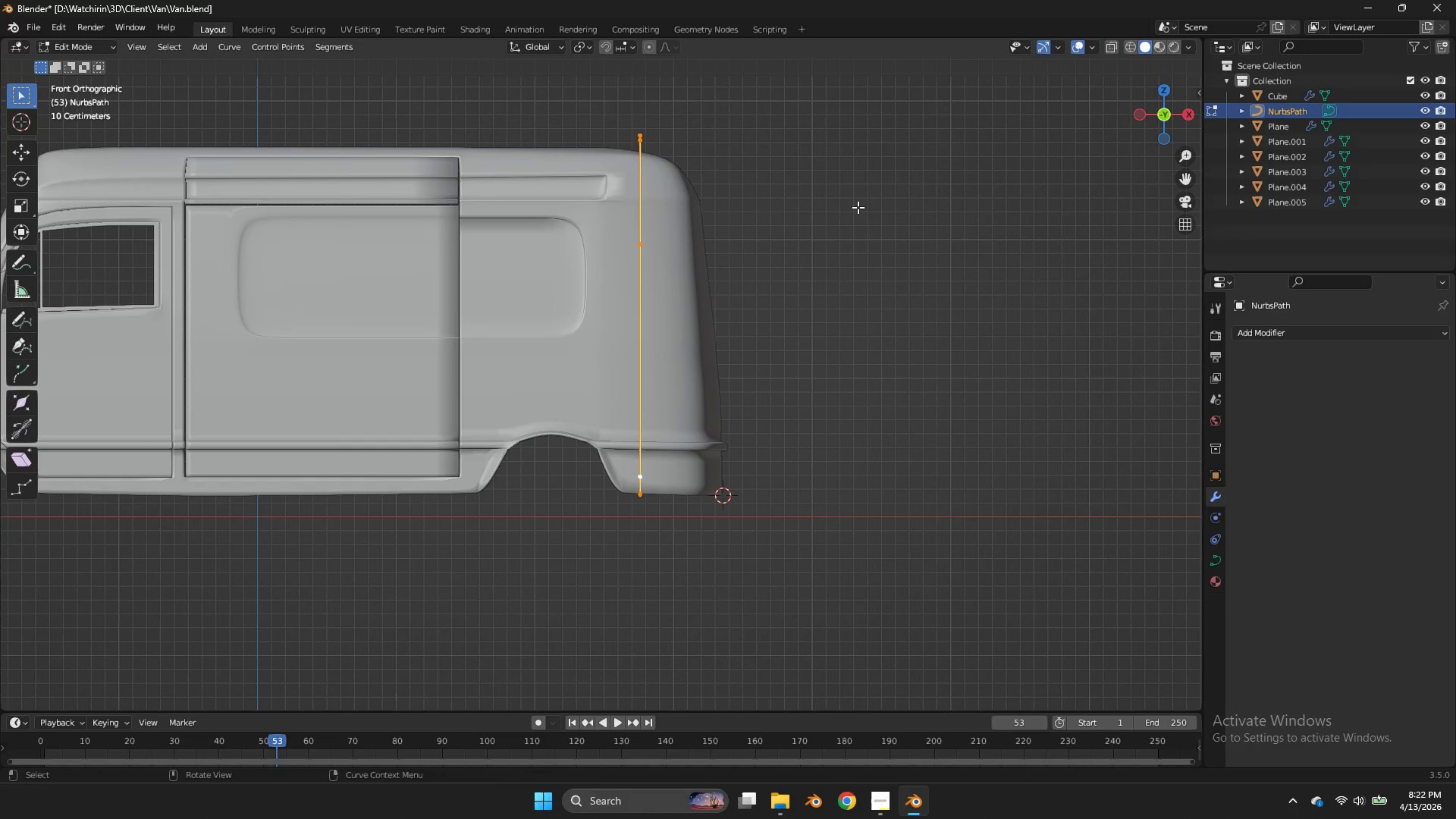 
key(Tab)
 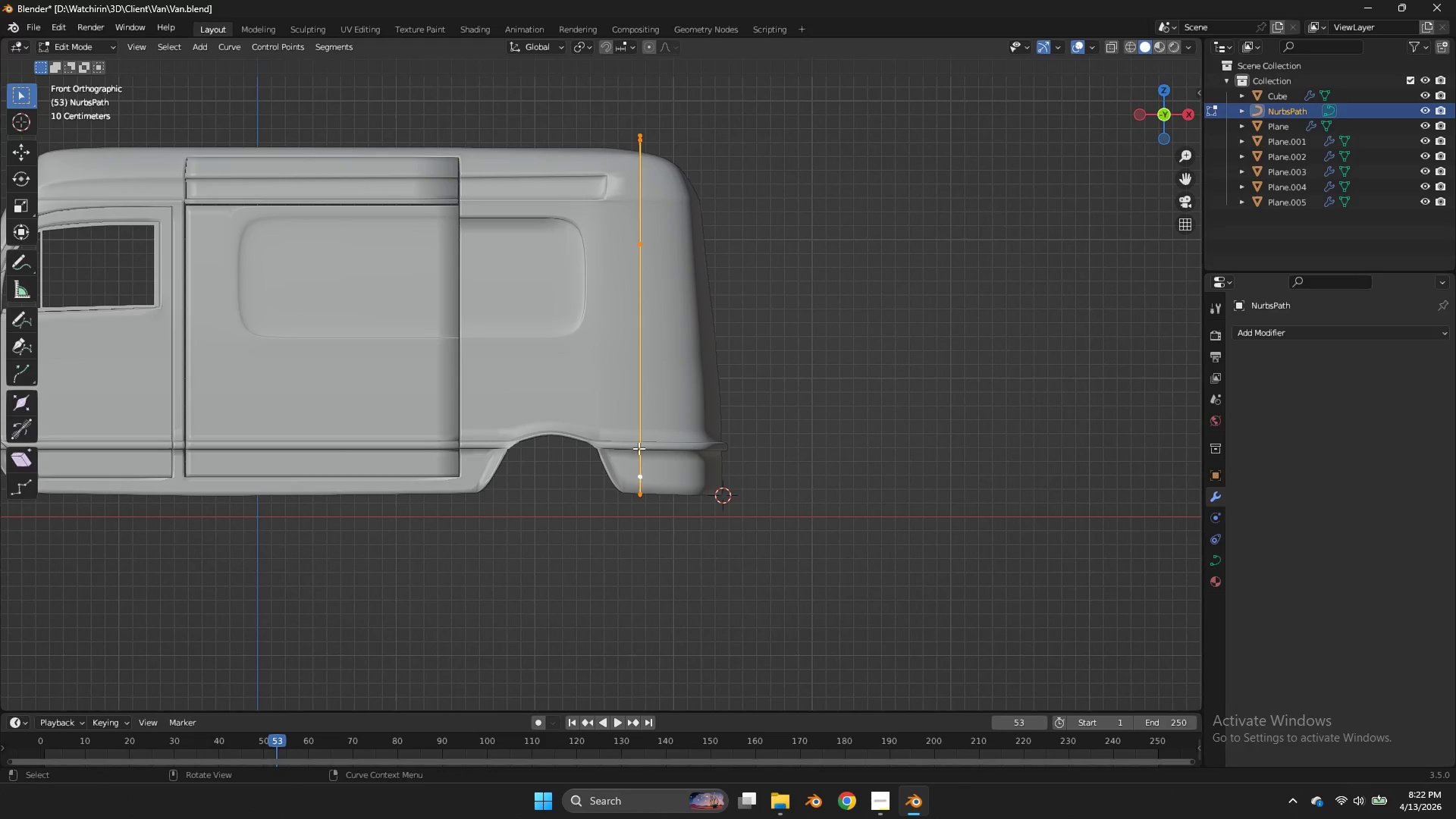 
key(Tab)
 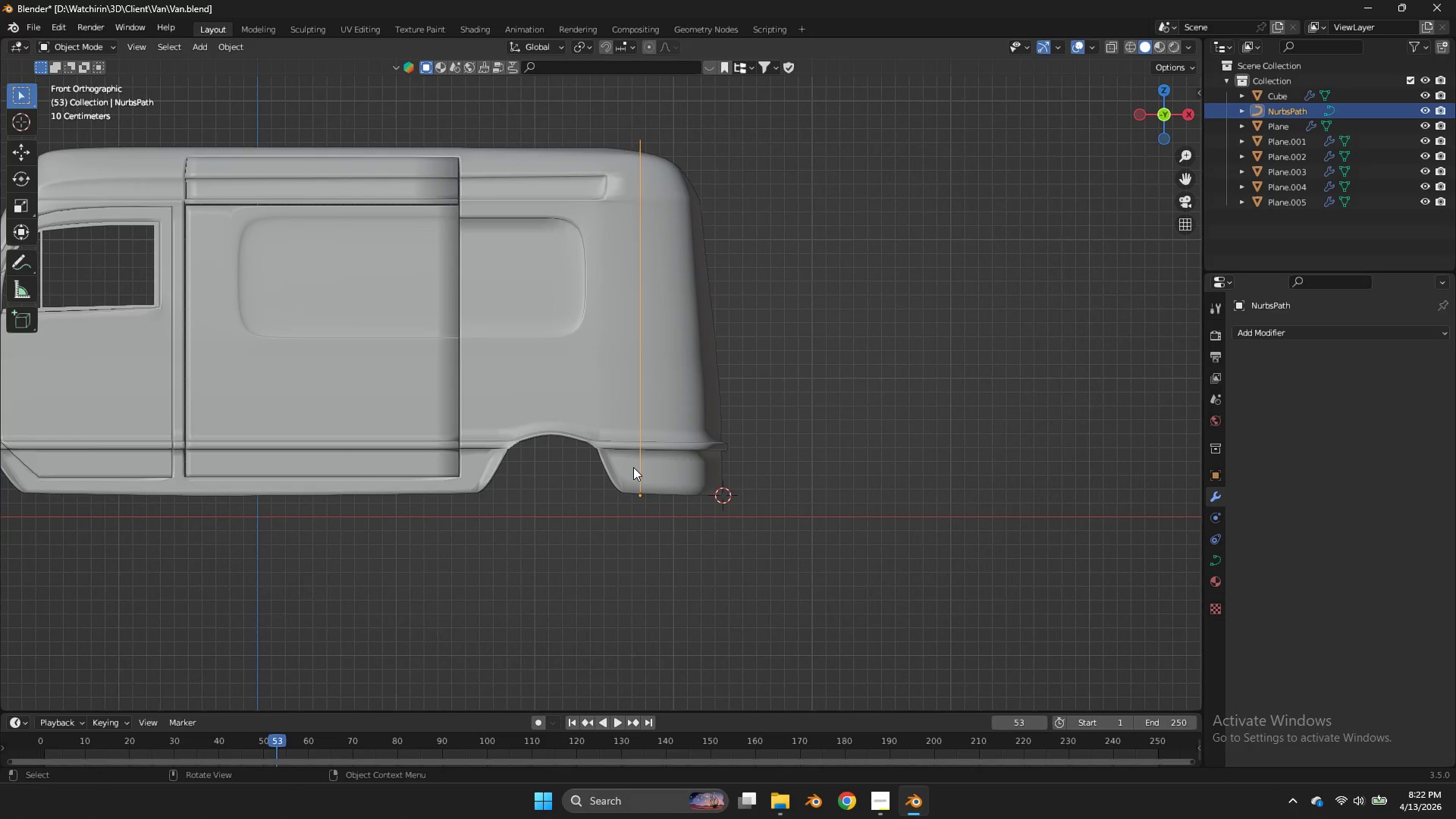 
left_click([633, 467])
 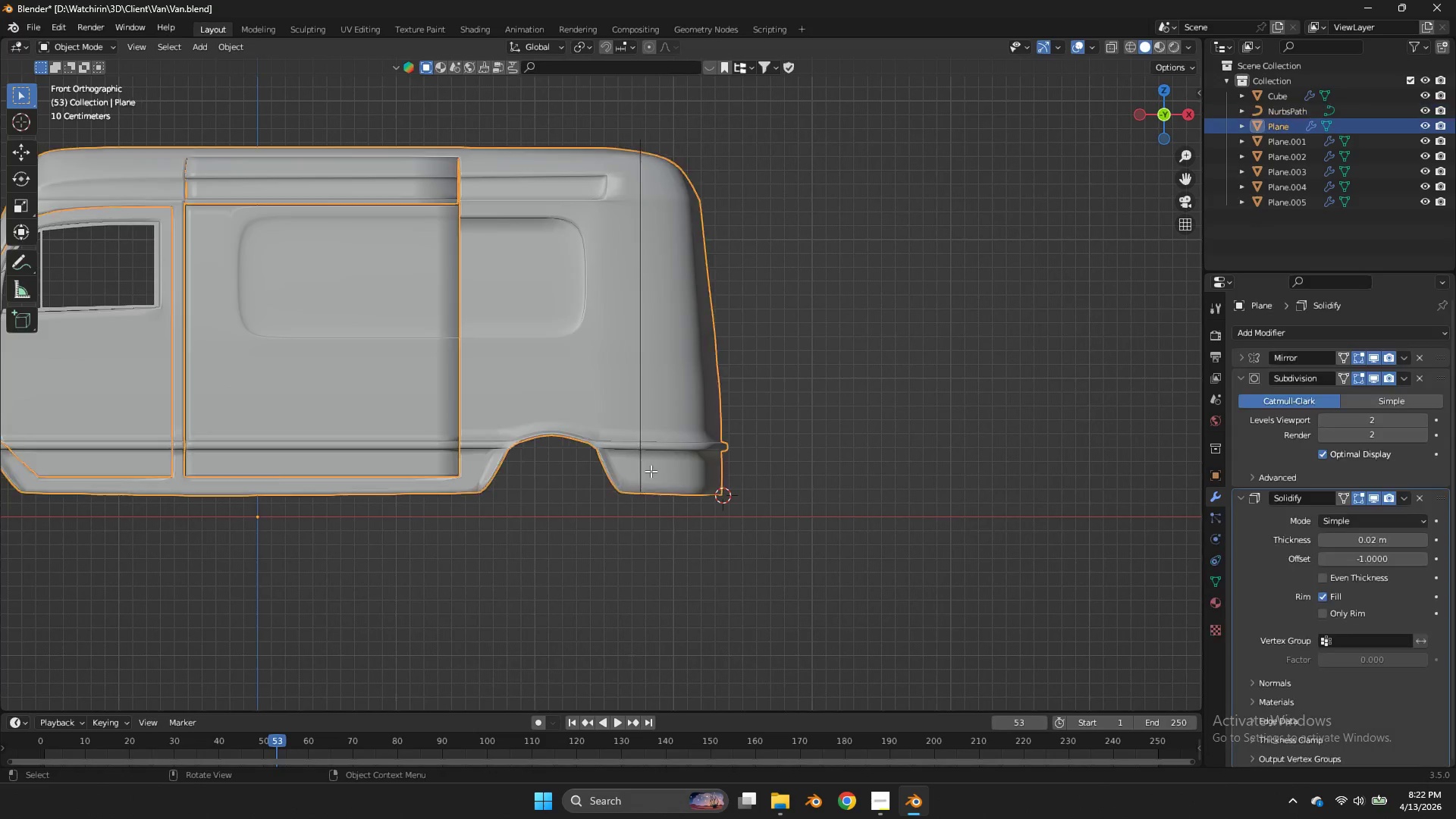 
key(Tab)
 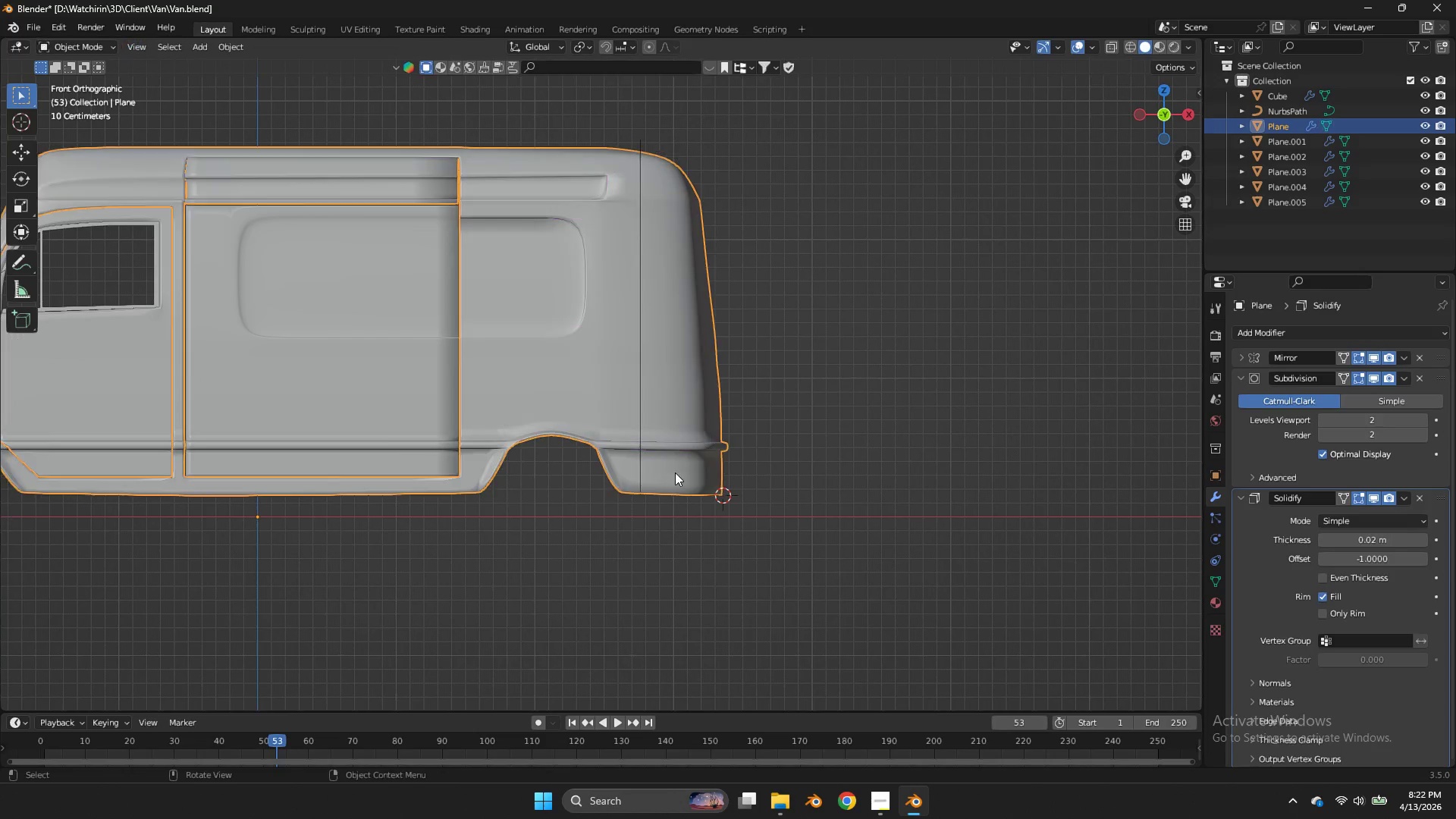 
key(Tab)
 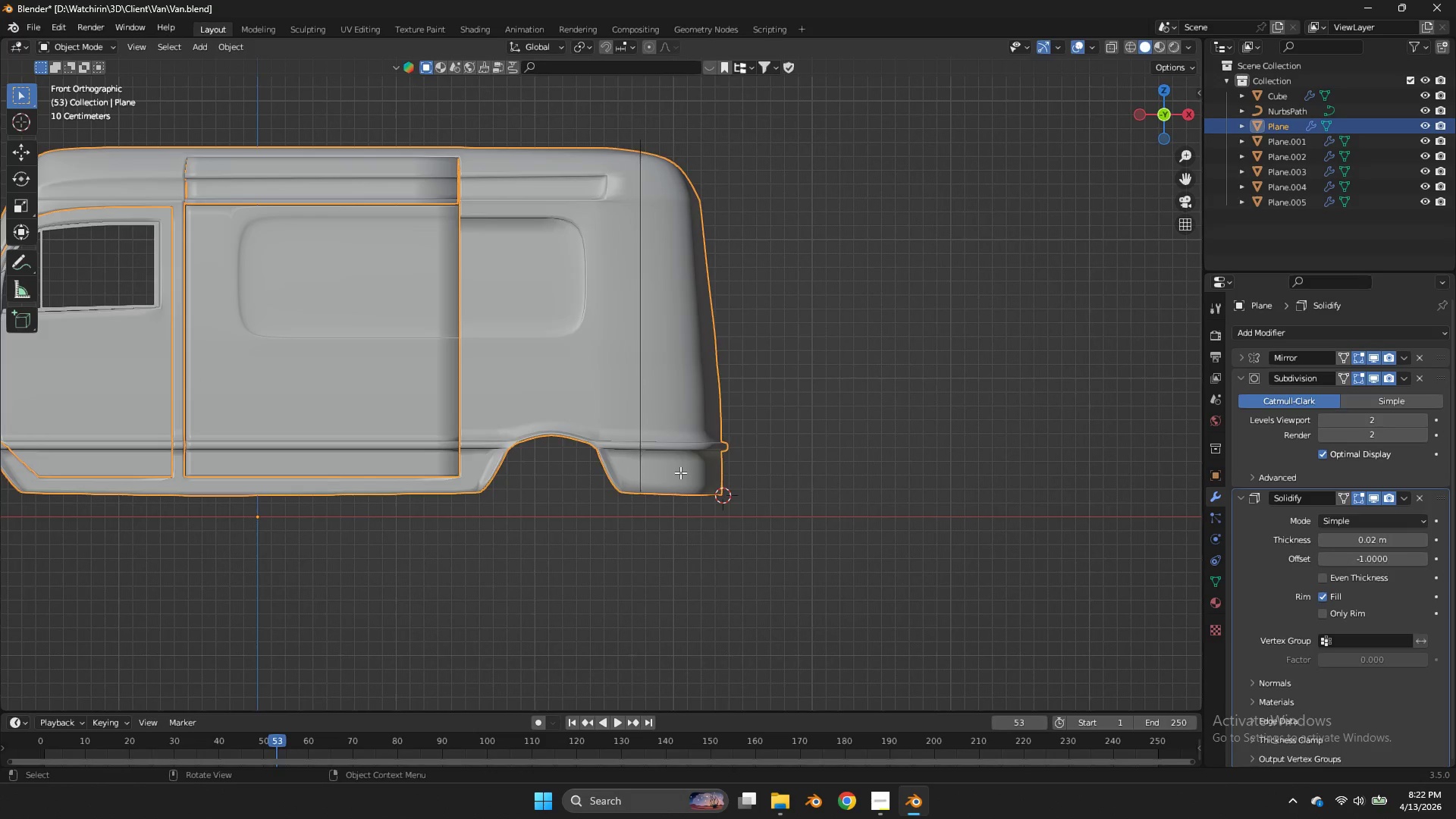 
key(Tab)
 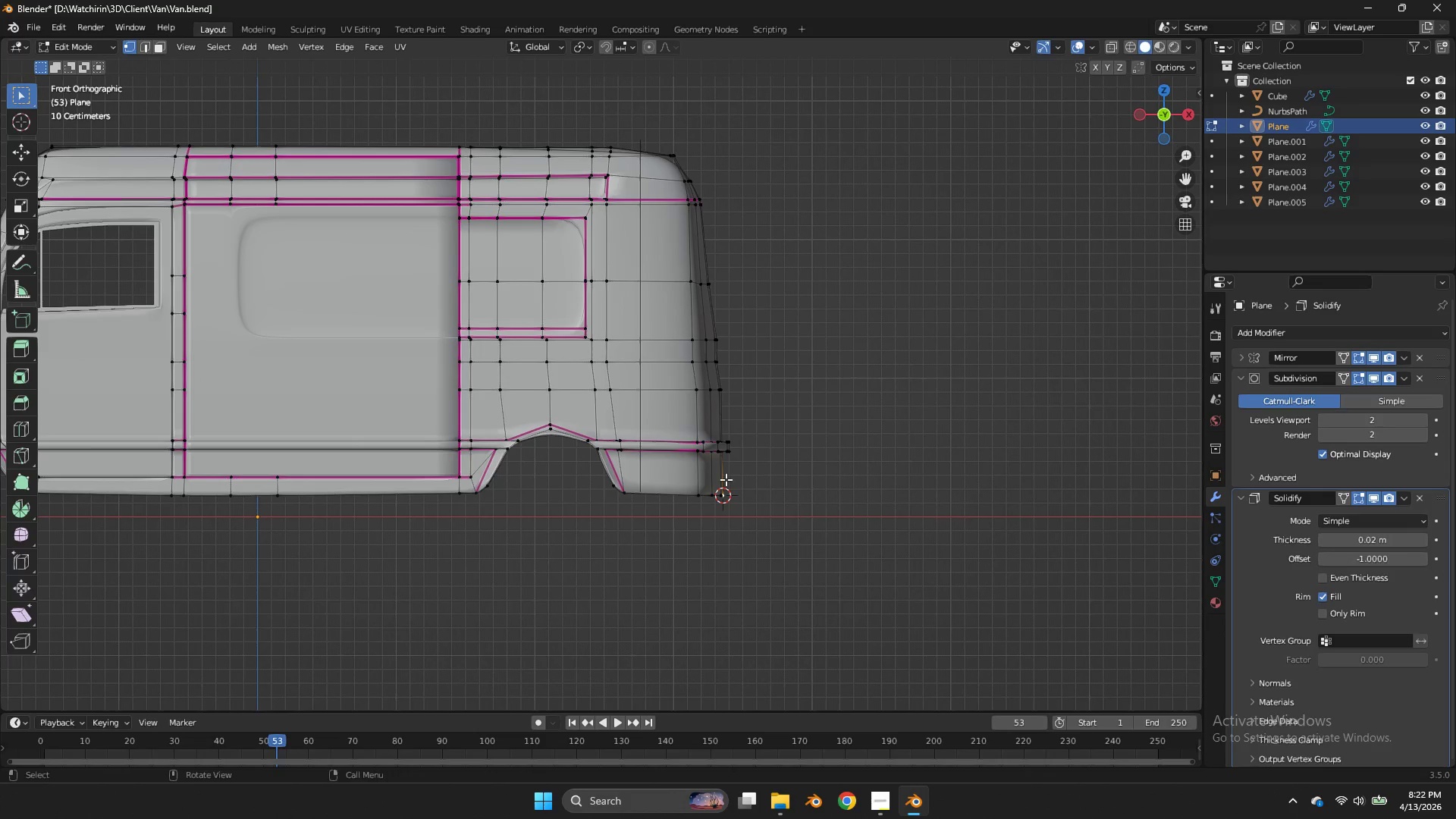 
key(Z)
 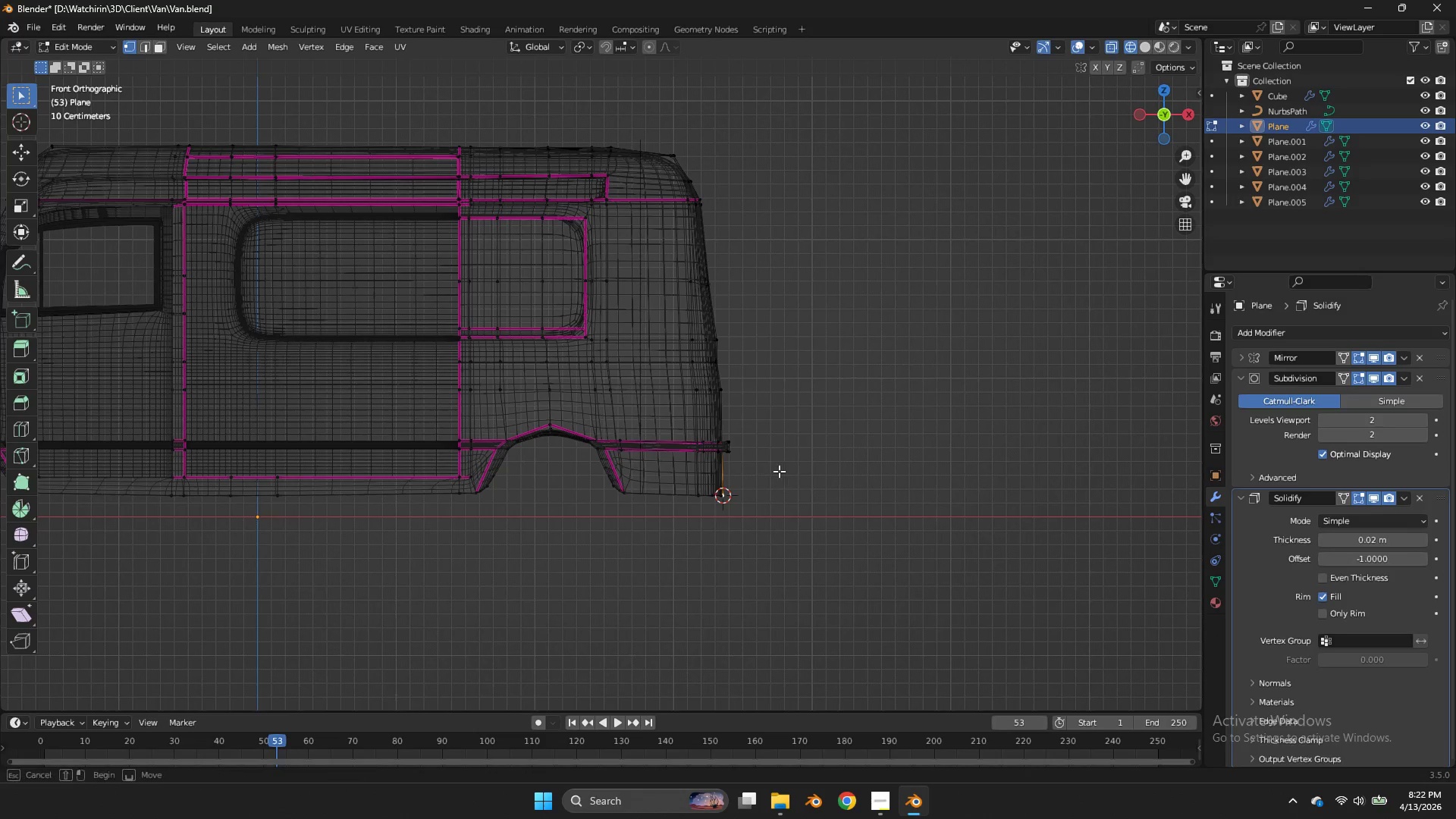 
left_click_drag(start_coordinate=[795, 468], to_coordinate=[150, 515])
 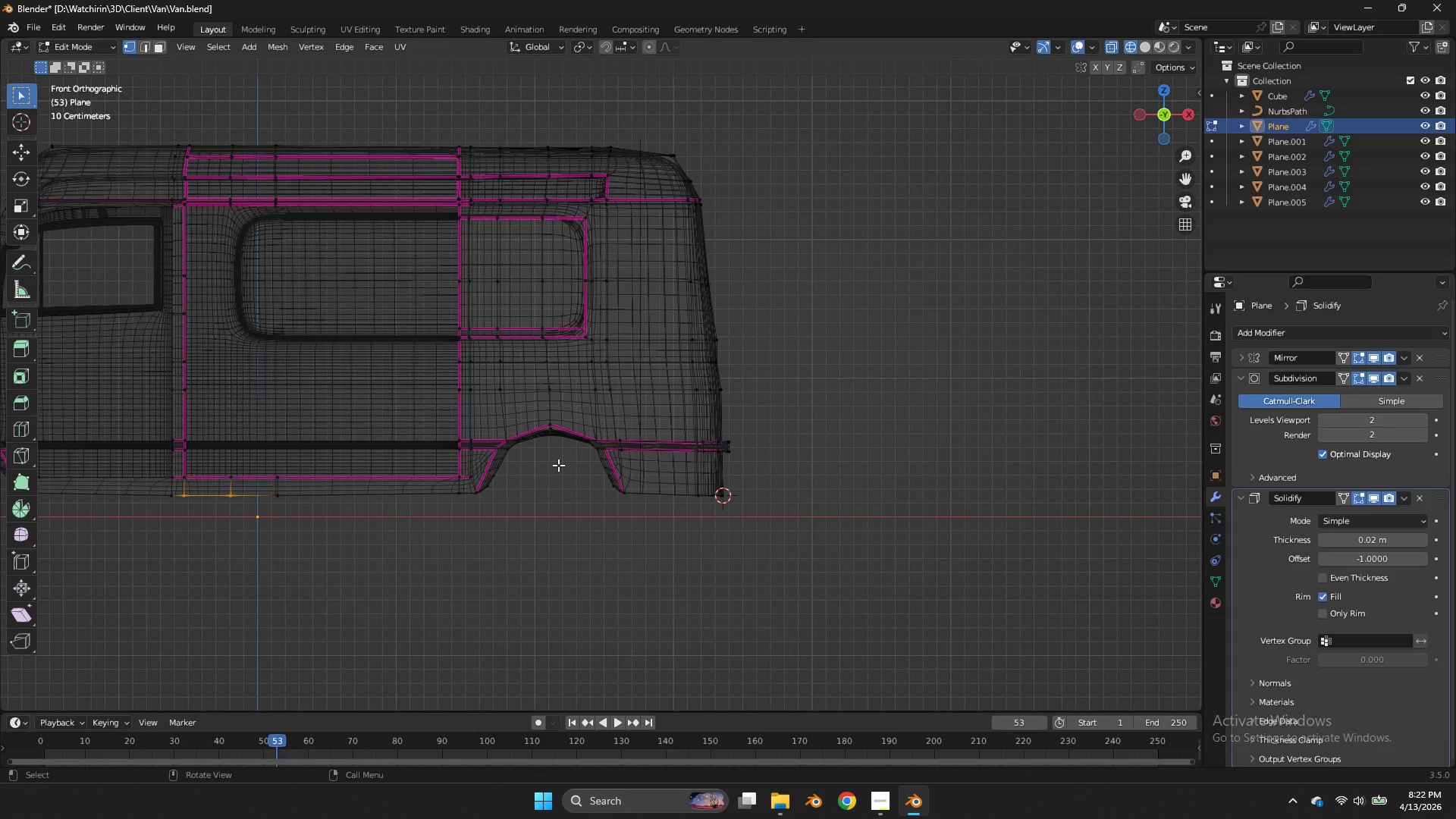 
left_click_drag(start_coordinate=[184, 505], to_coordinate=[236, 494])
 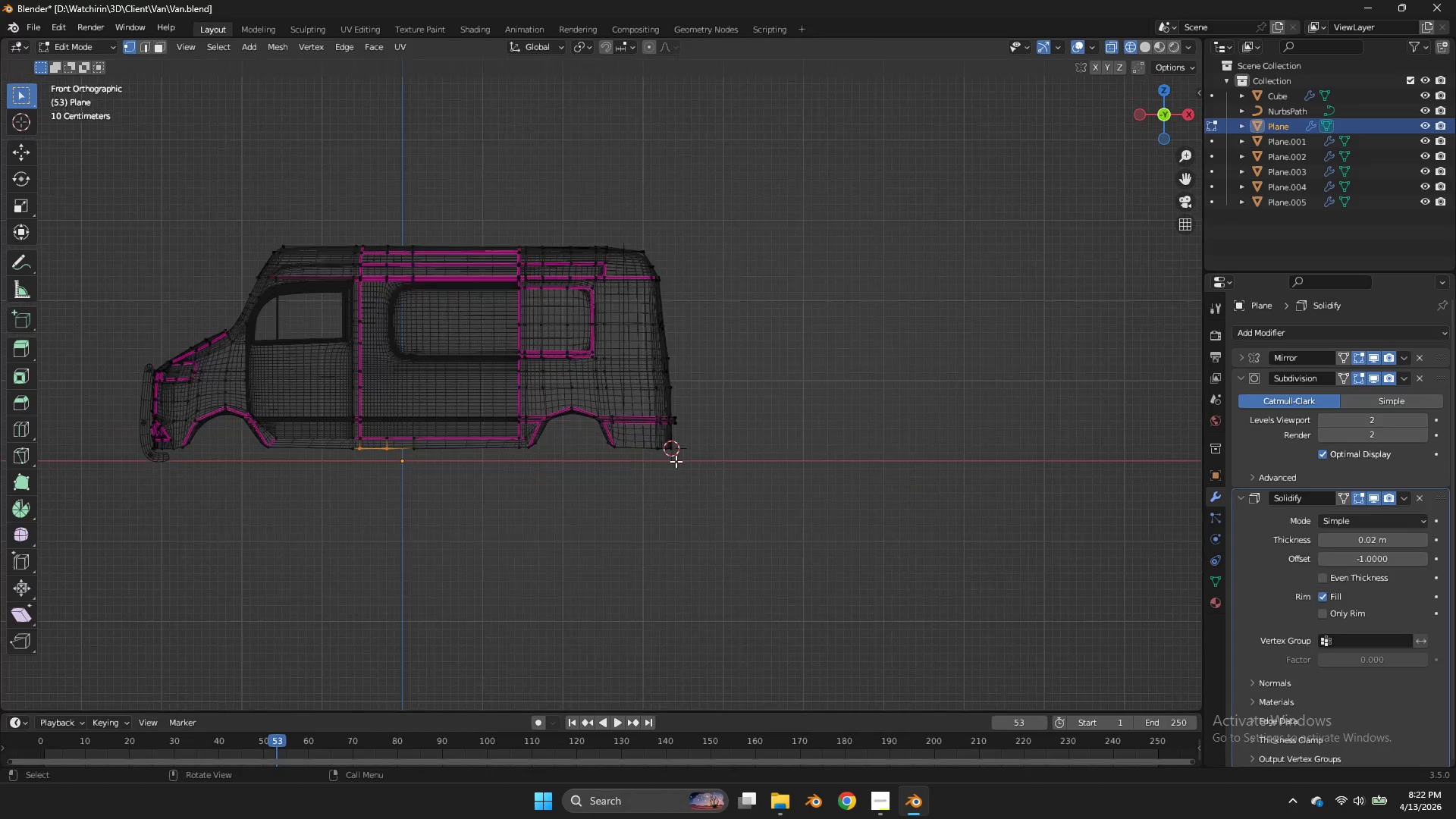 
scroll: coordinate [663, 461], scroll_direction: down, amount: 3.0
 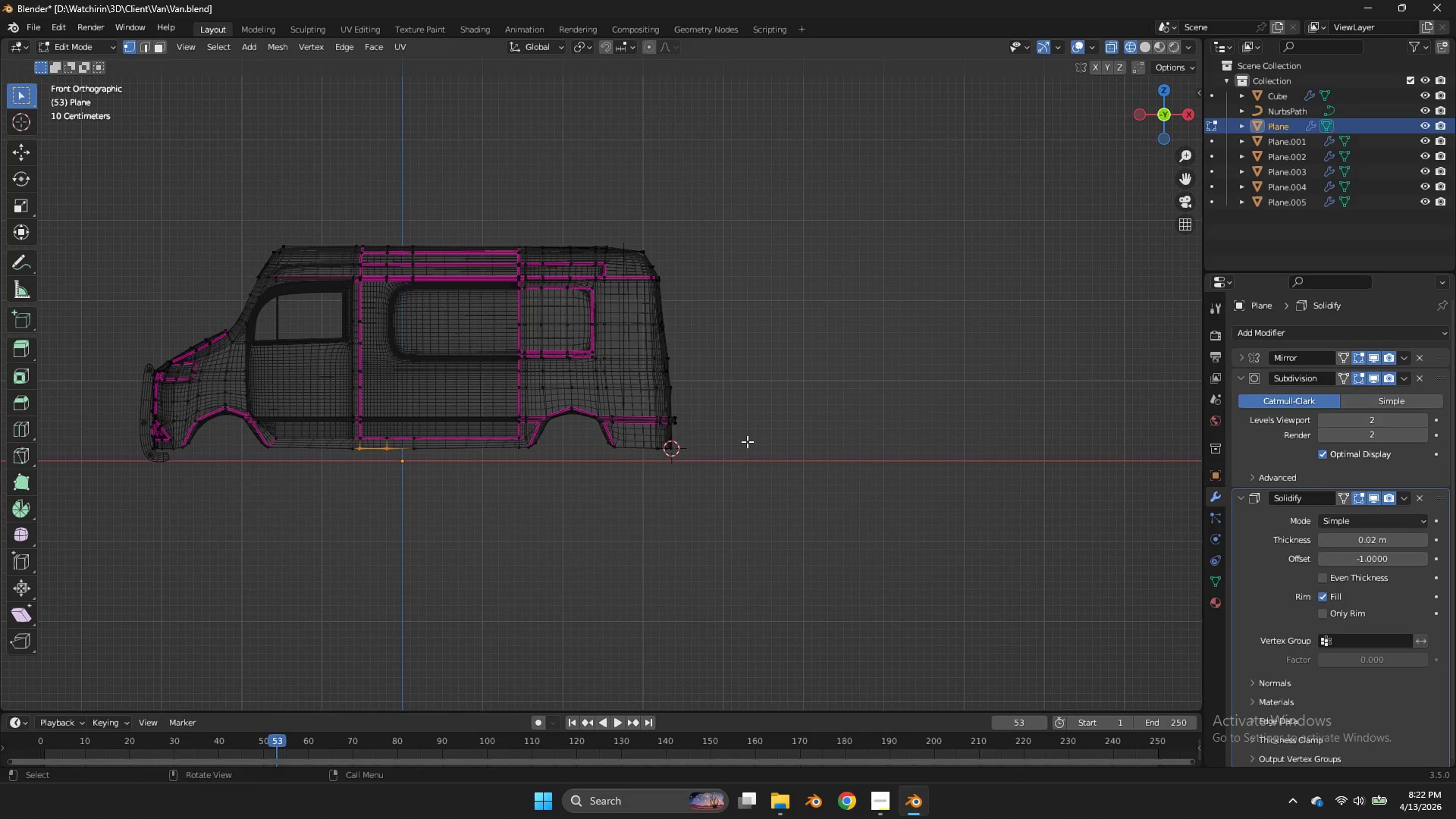 
left_click_drag(start_coordinate=[745, 441], to_coordinate=[33, 572])
 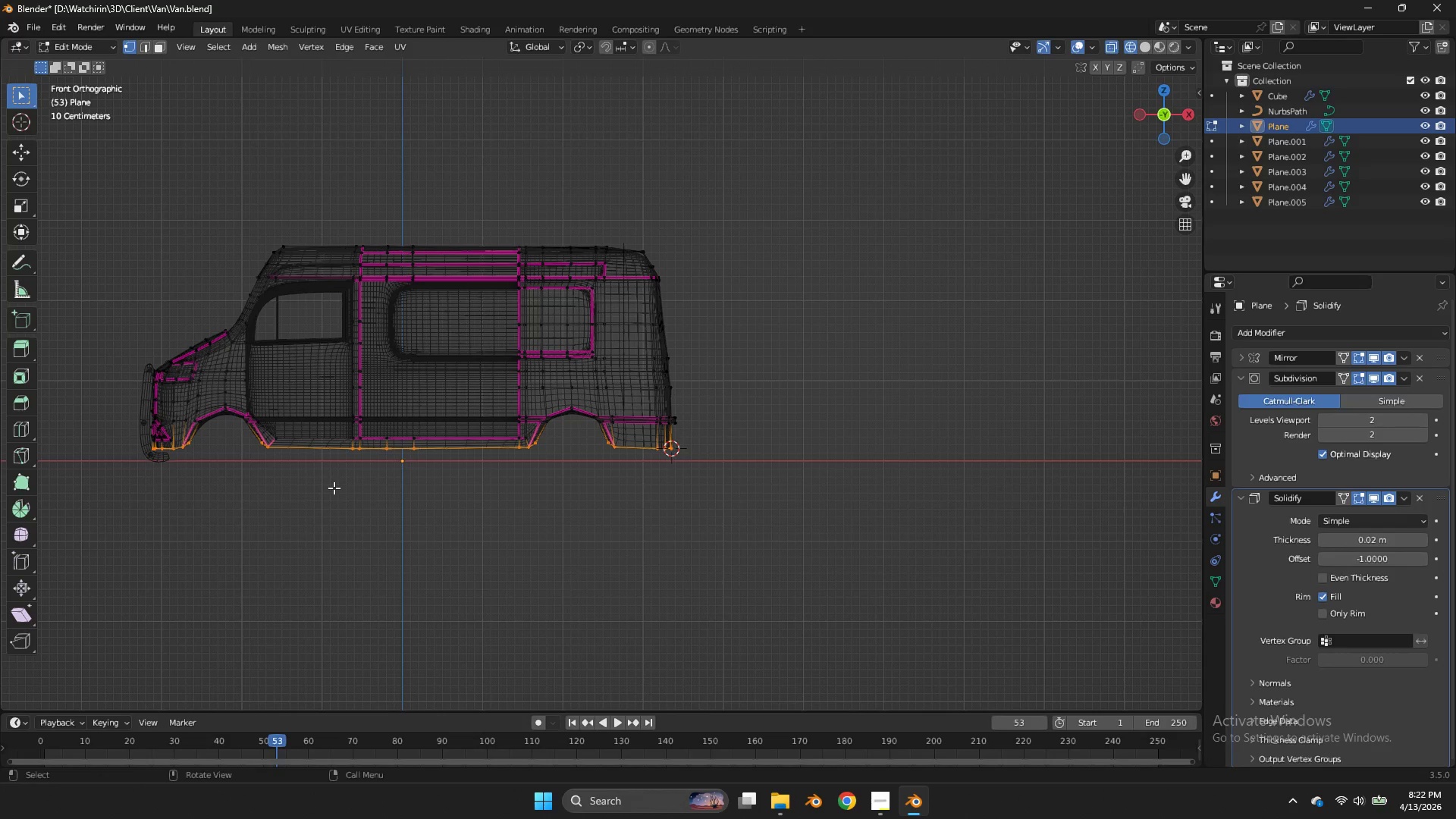 
type(sz0)
 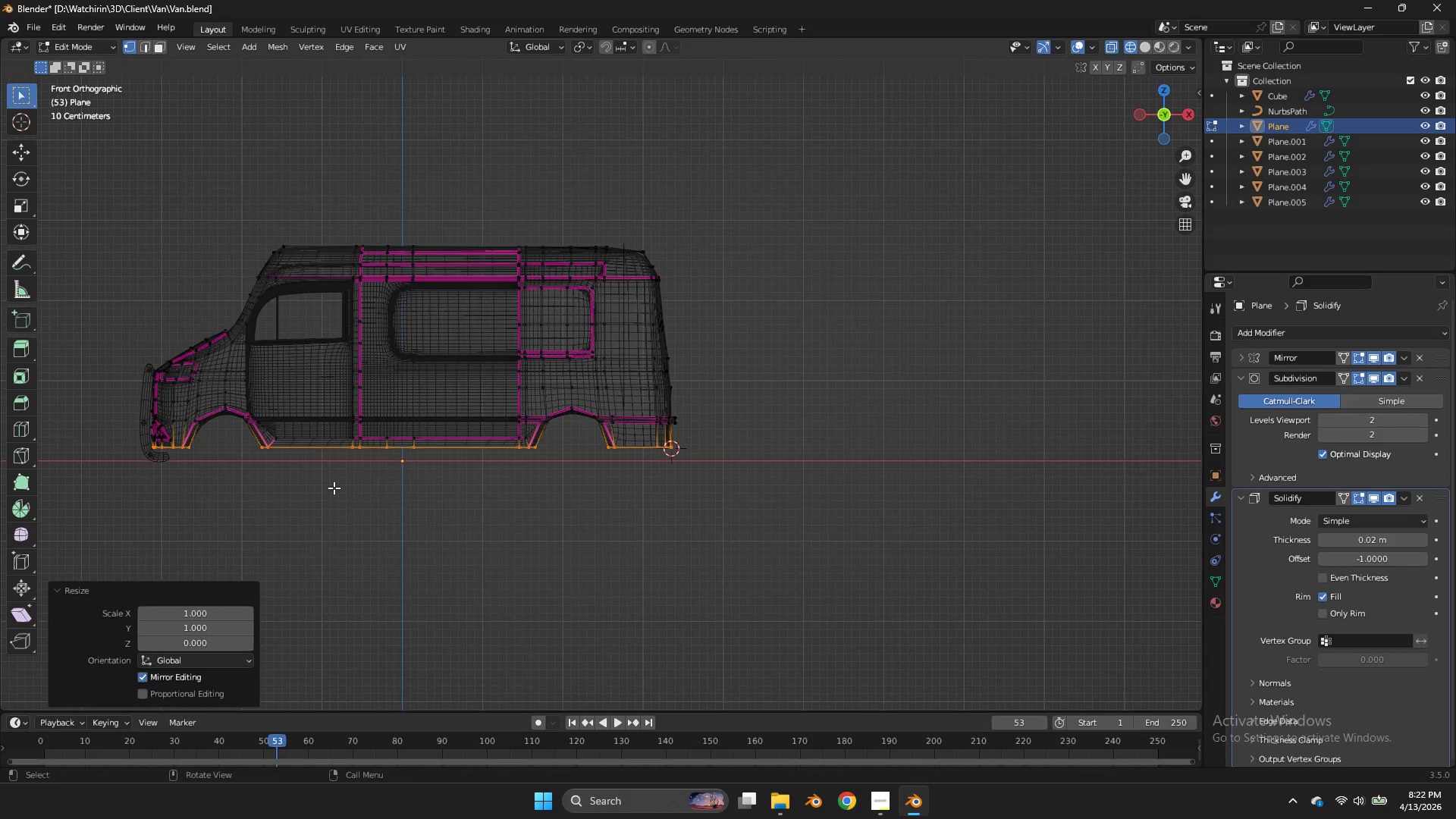 
key(Enter)
 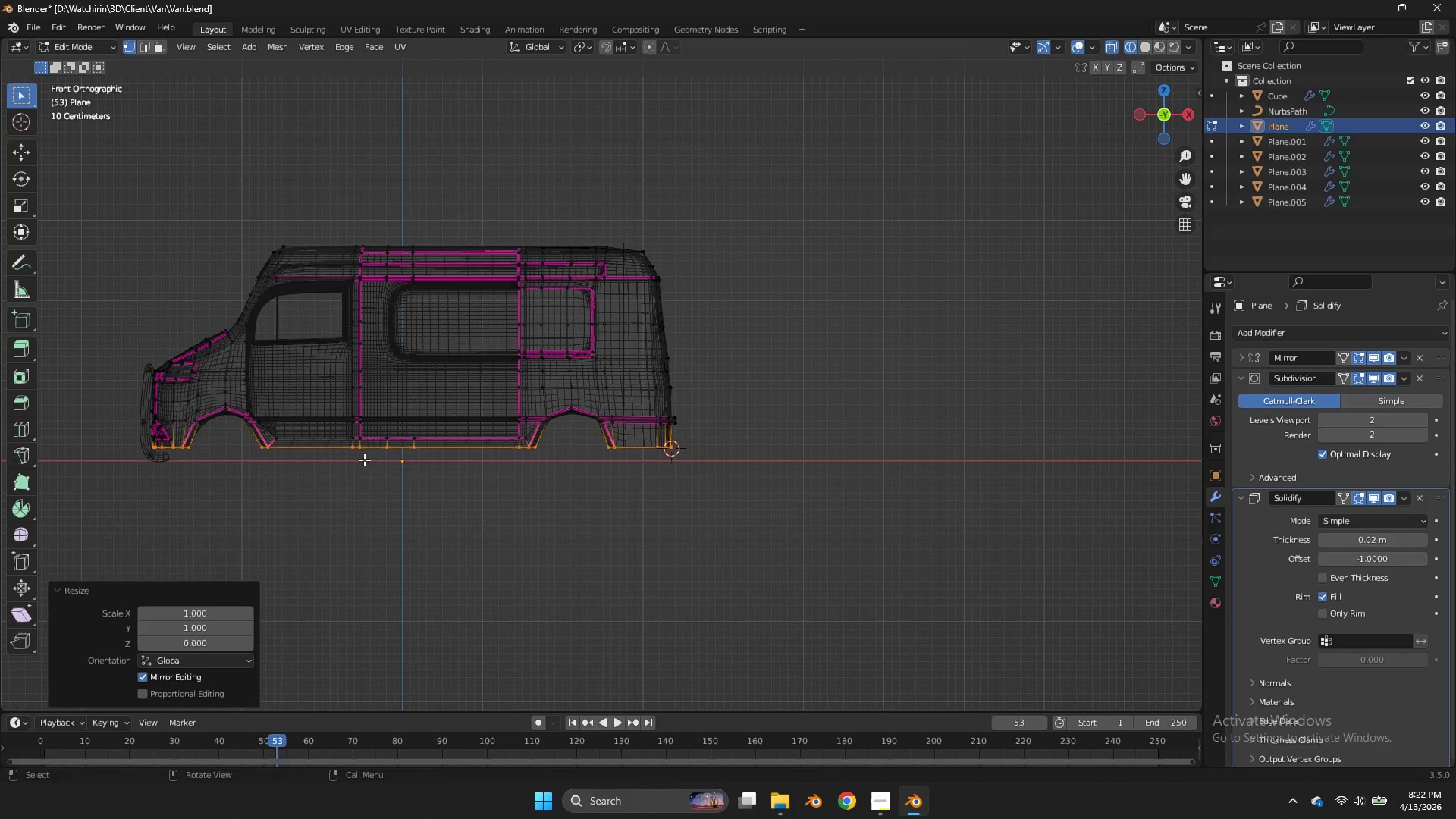 
key(Control+ControlLeft)
 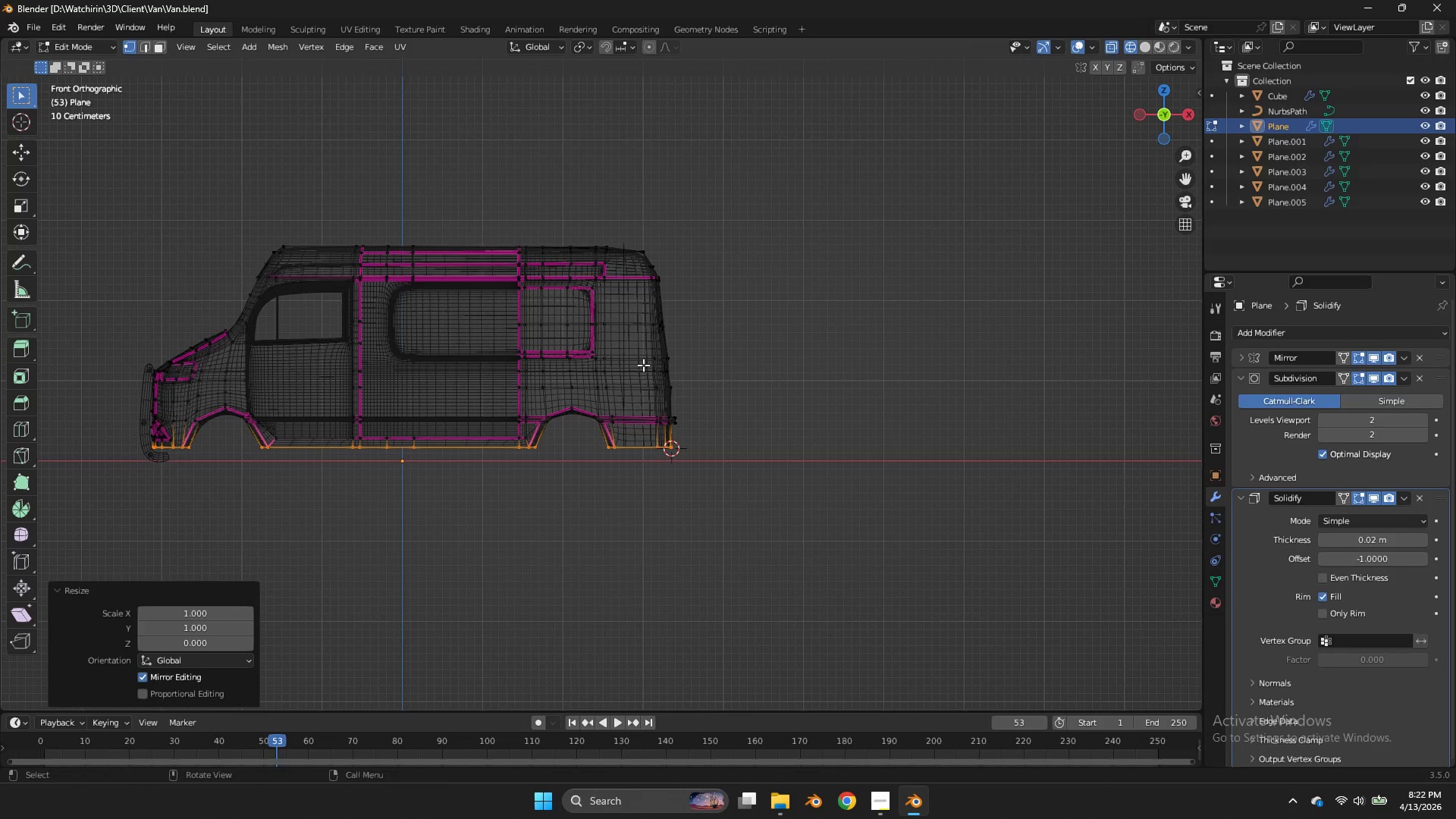 
key(Control+S)
 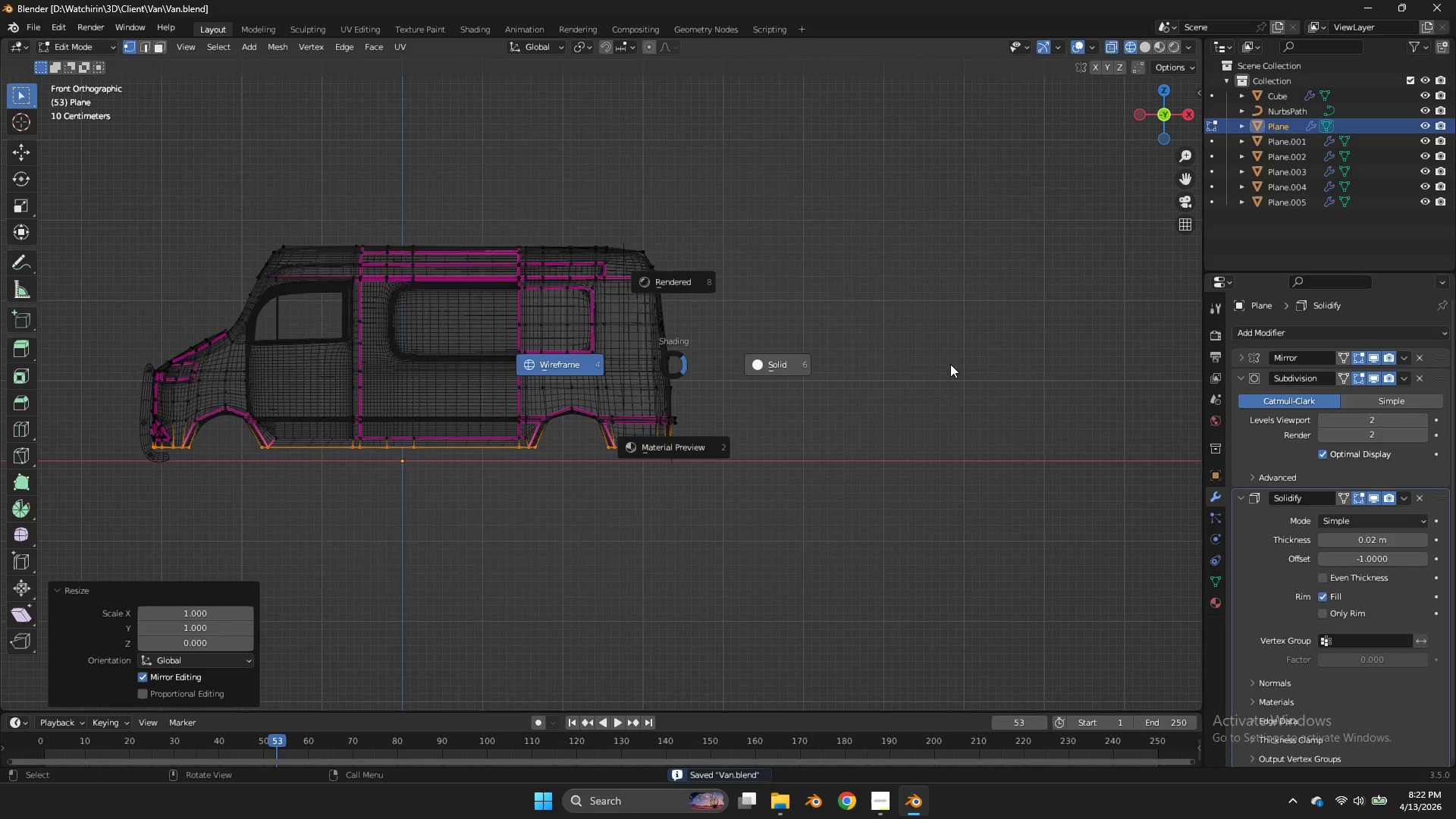 
key(Z)
 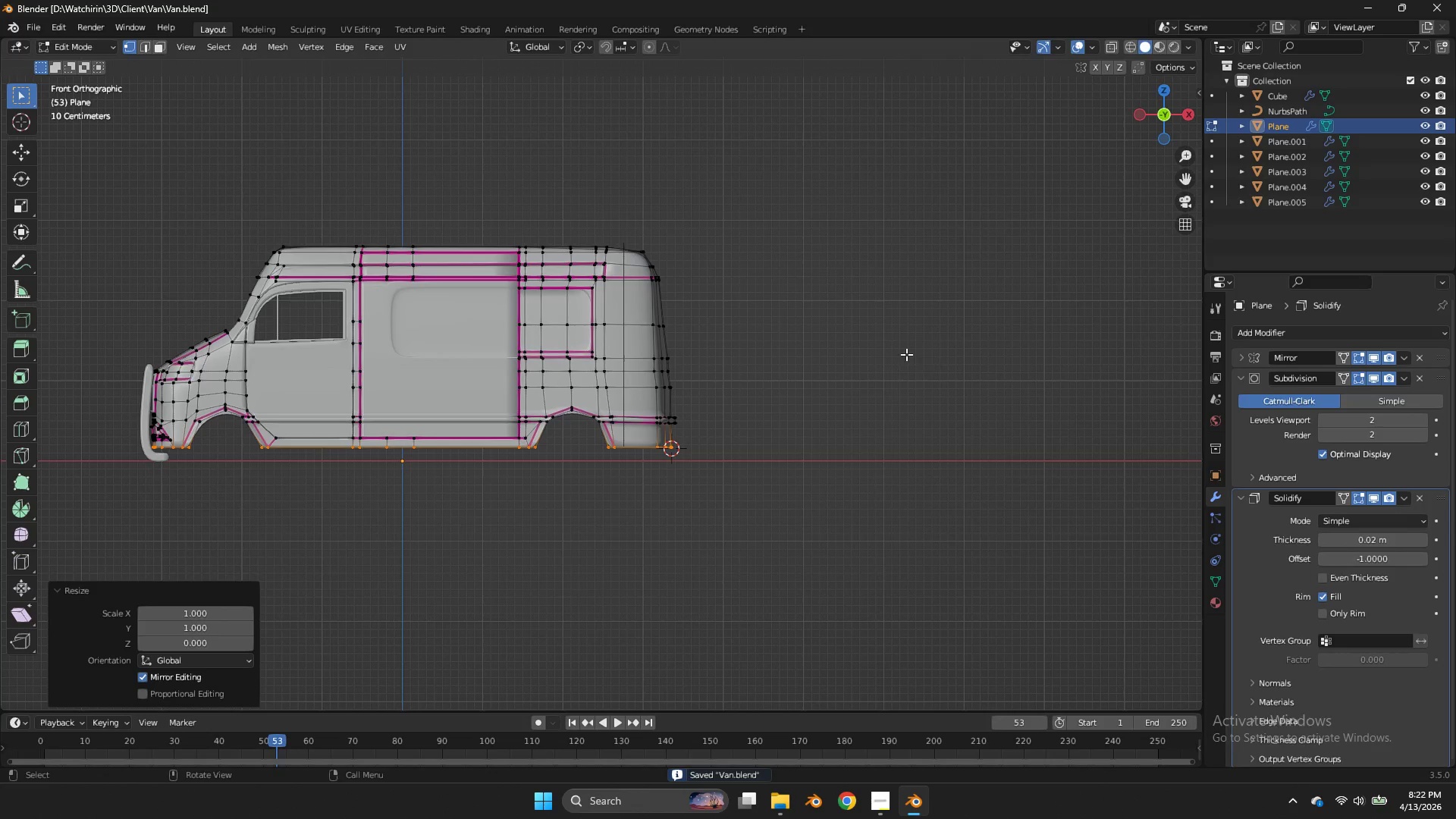 
key(Tab)
 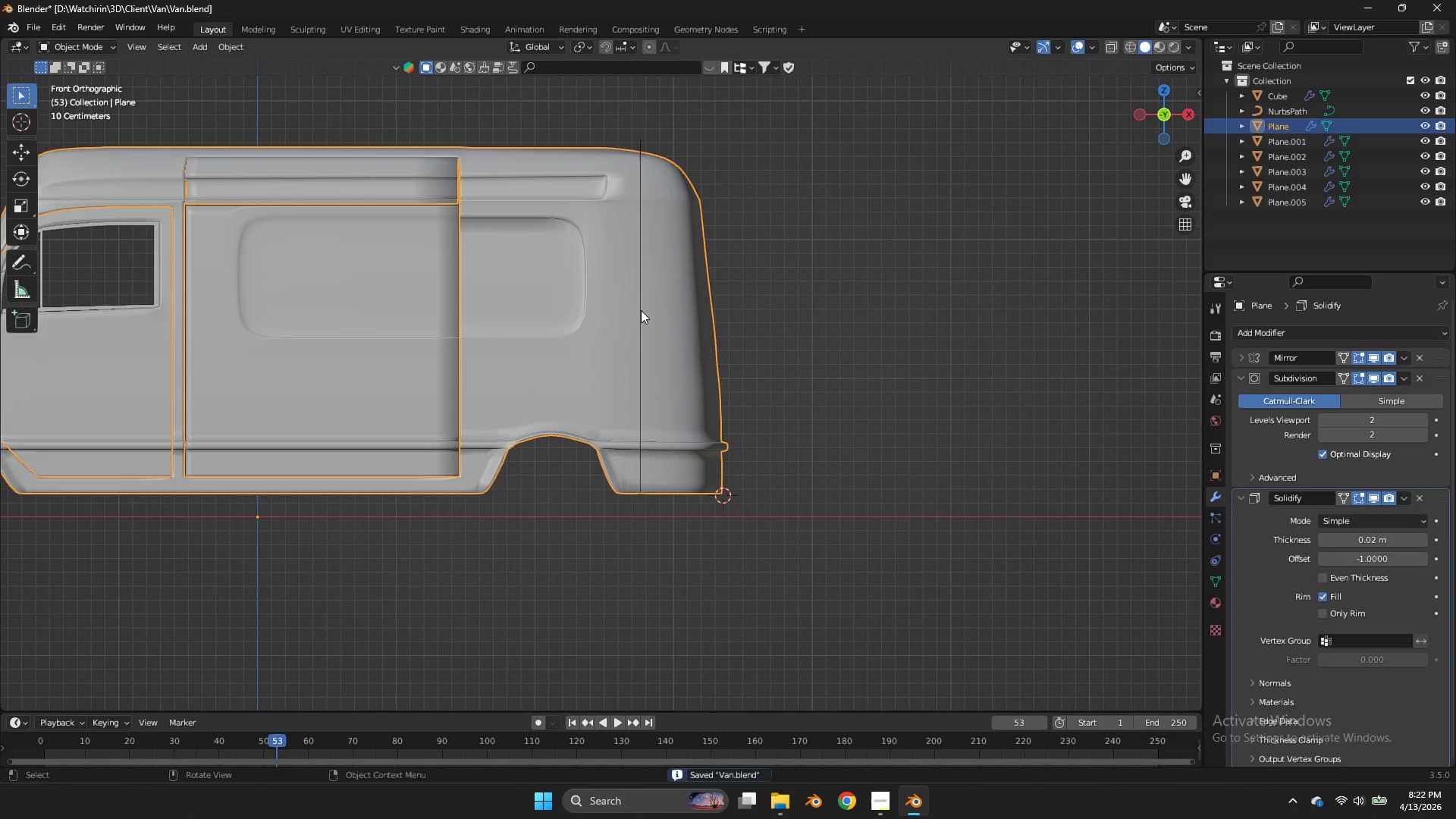 
scroll: coordinate [889, 347], scroll_direction: up, amount: 3.0
 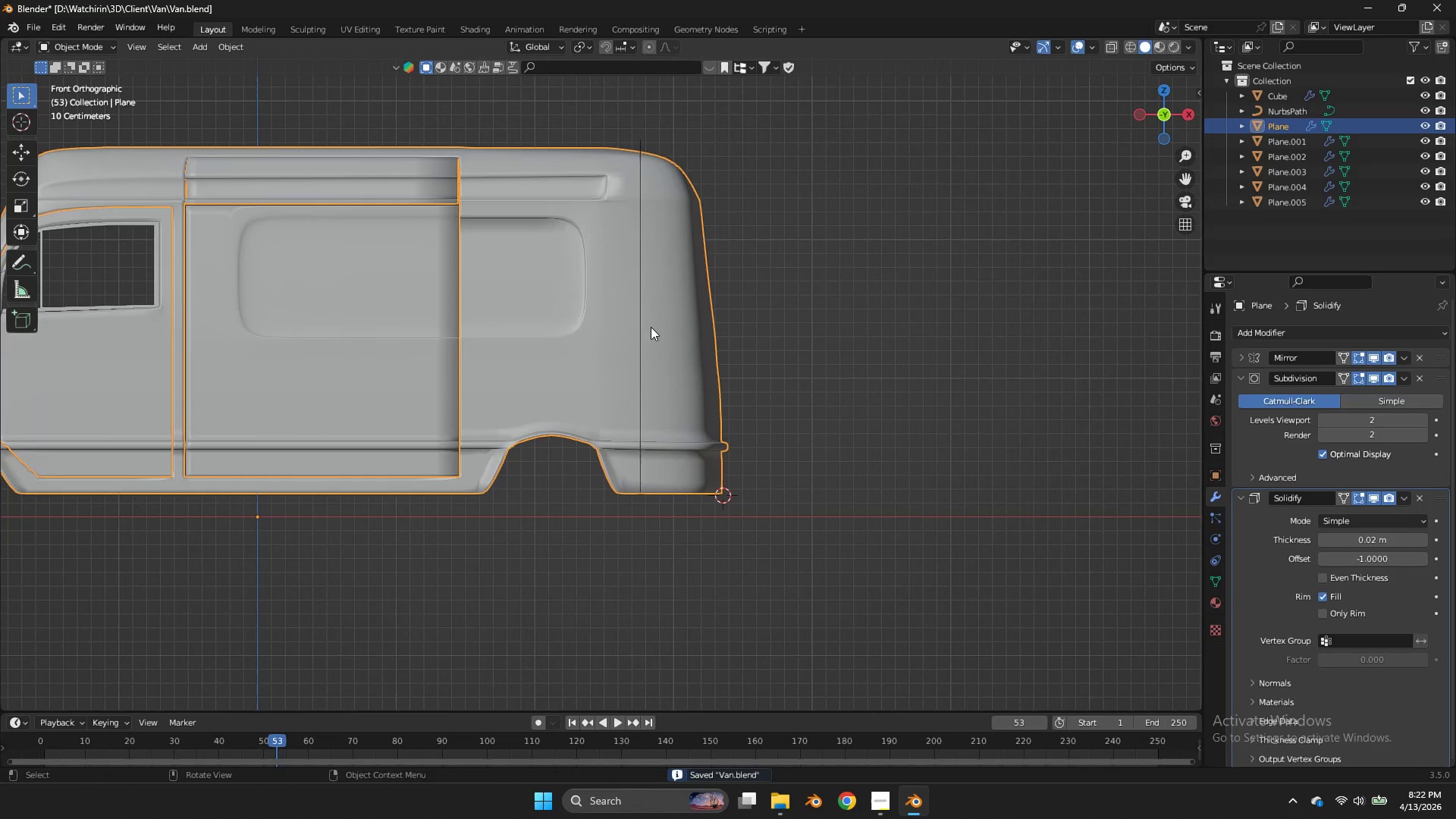 
double_click([641, 310])
 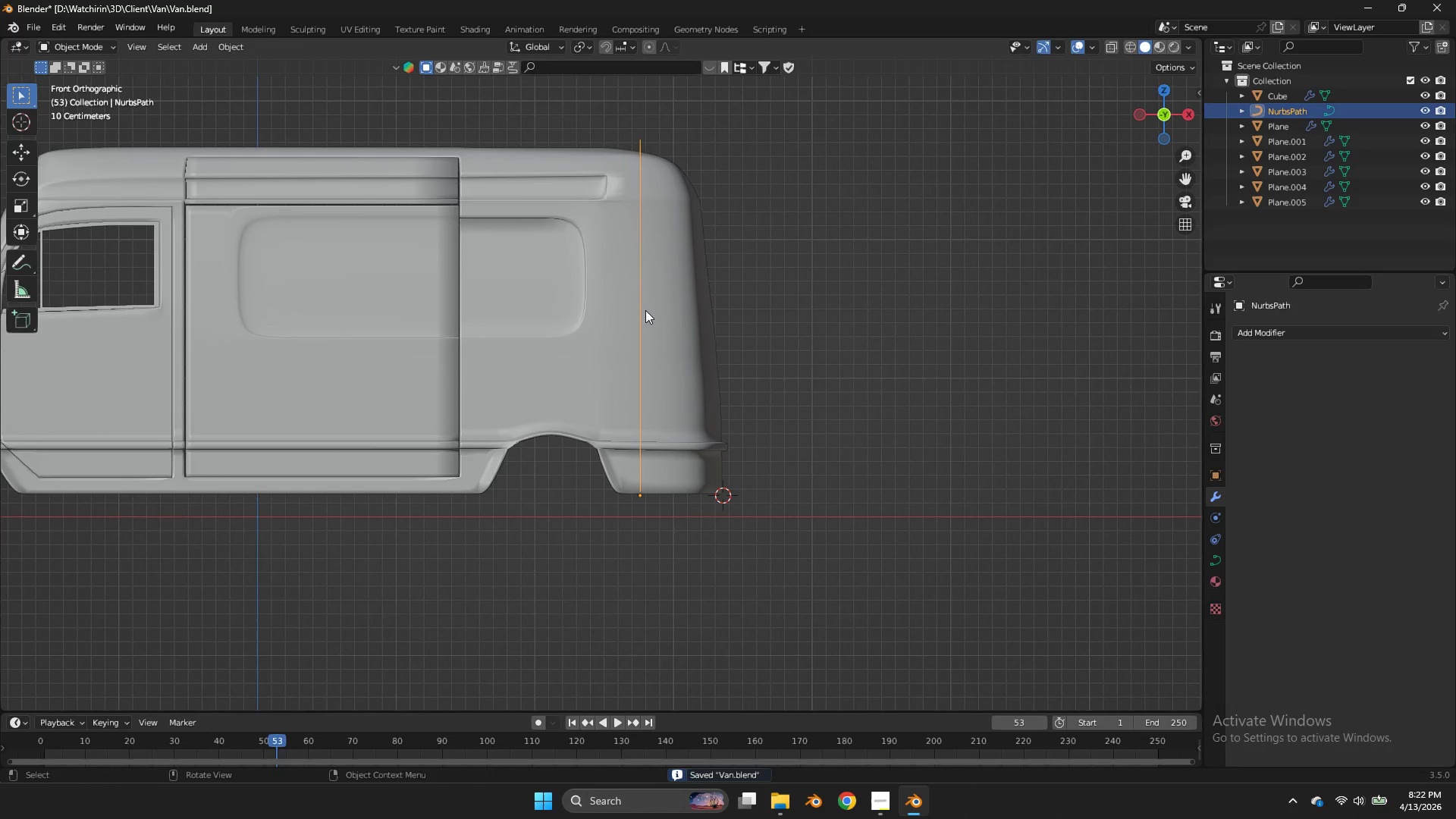 
key(Tab)
type(gx)
 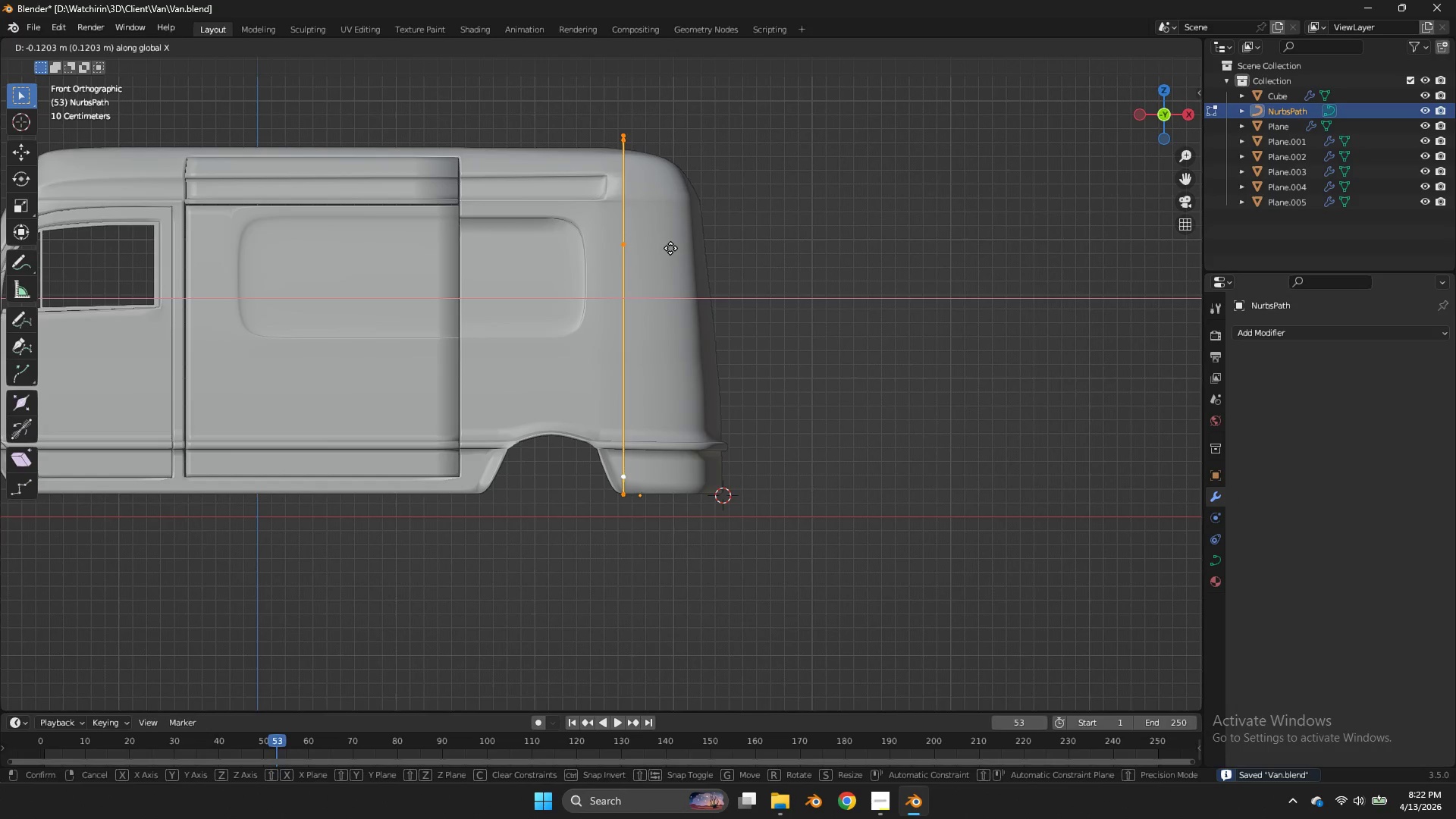 
left_click([669, 248])
 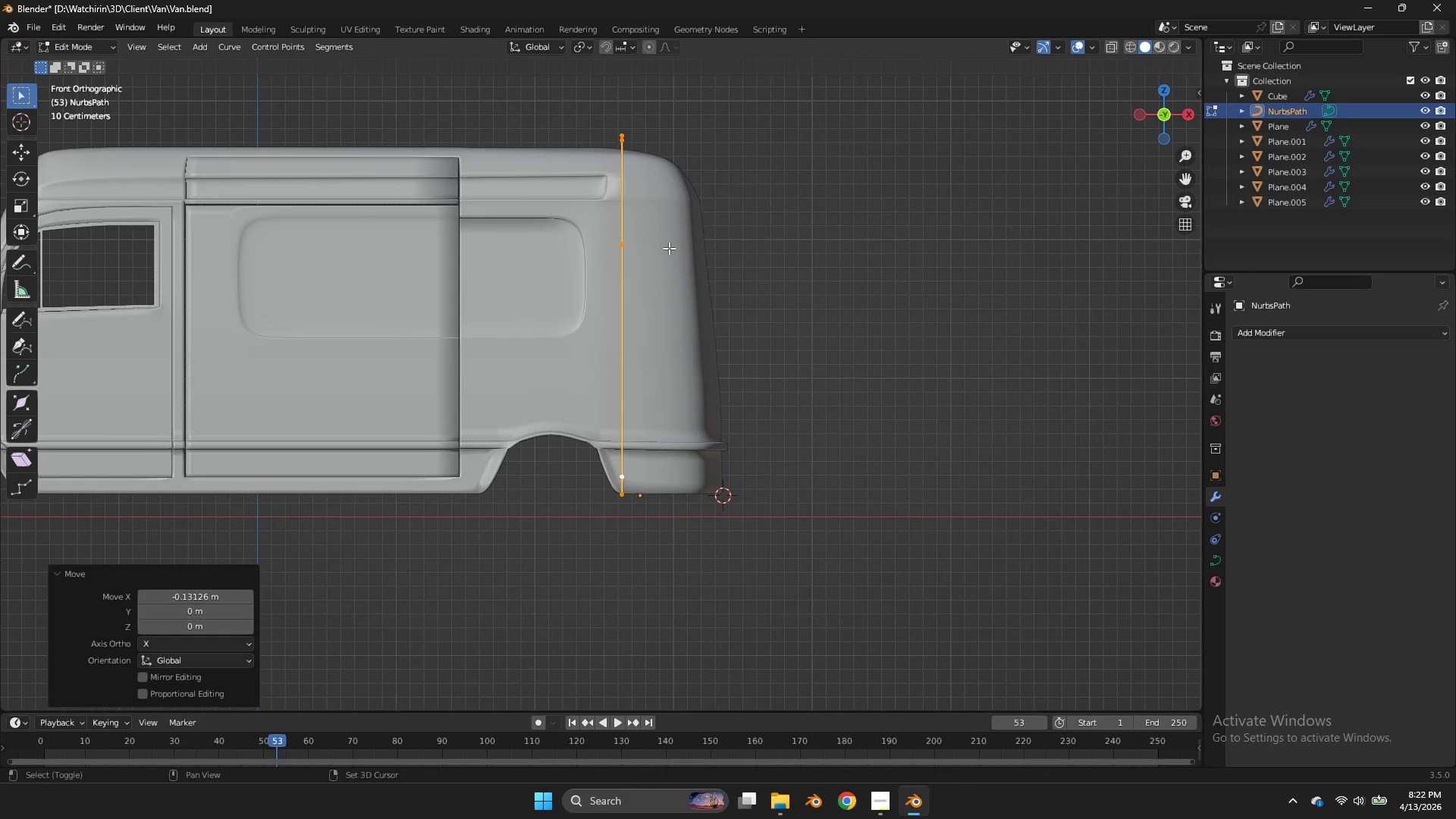 
type(Dx)
 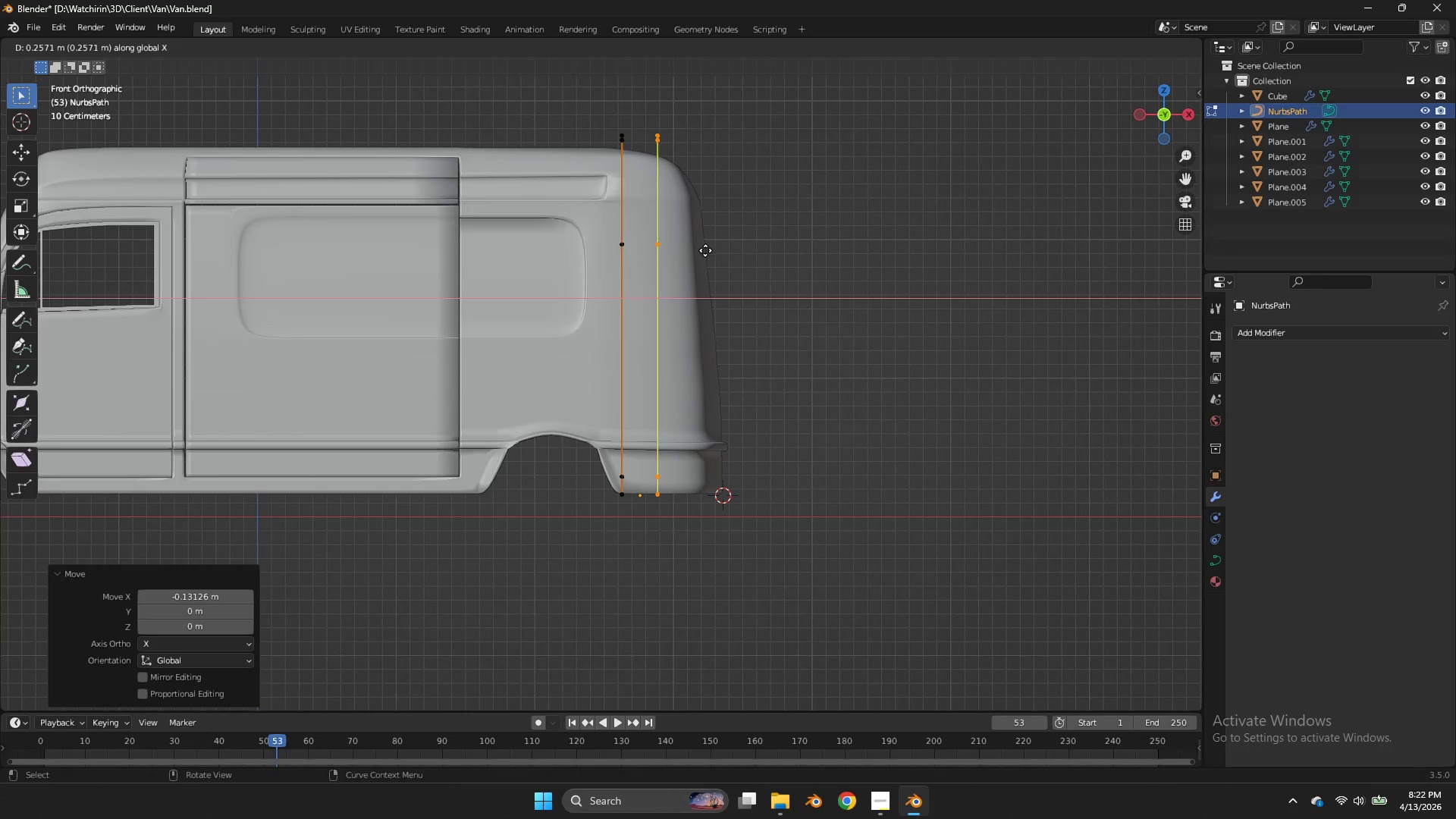 
left_click([705, 250])
 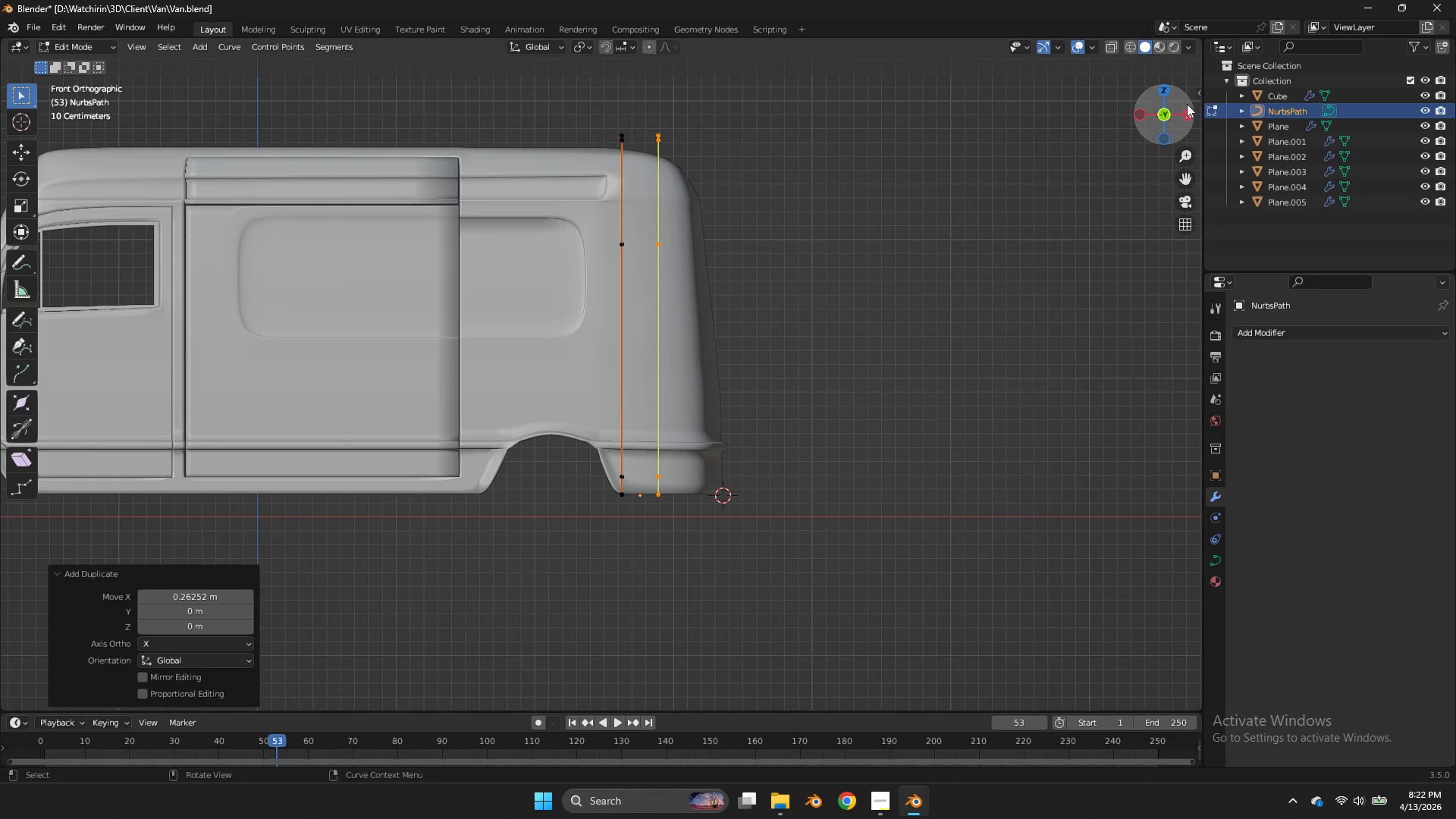 
left_click_drag(start_coordinate=[1185, 105], to_coordinate=[1169, 154])
 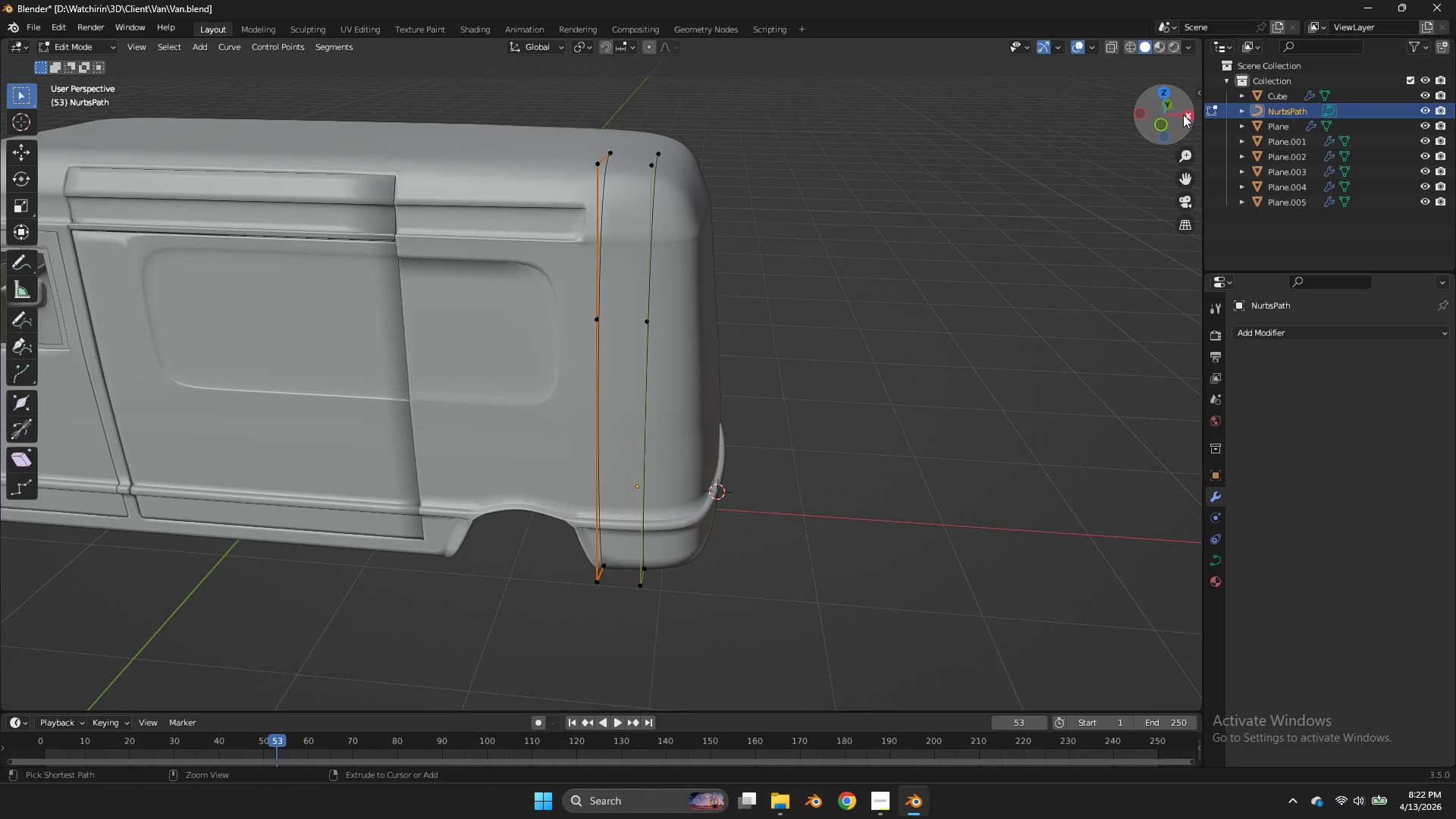 
key(Control+Z)
 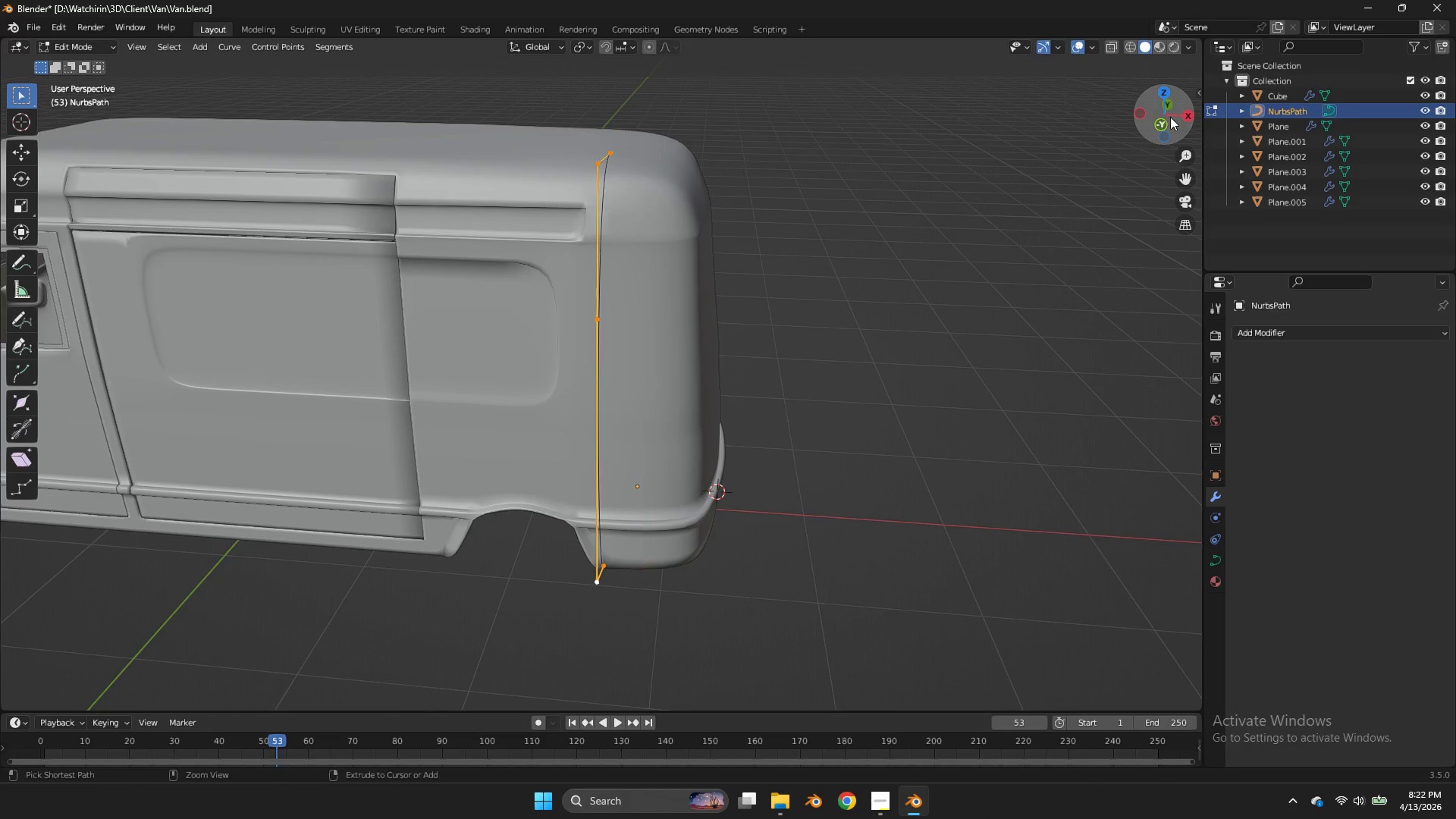 
key(Control+Z)
 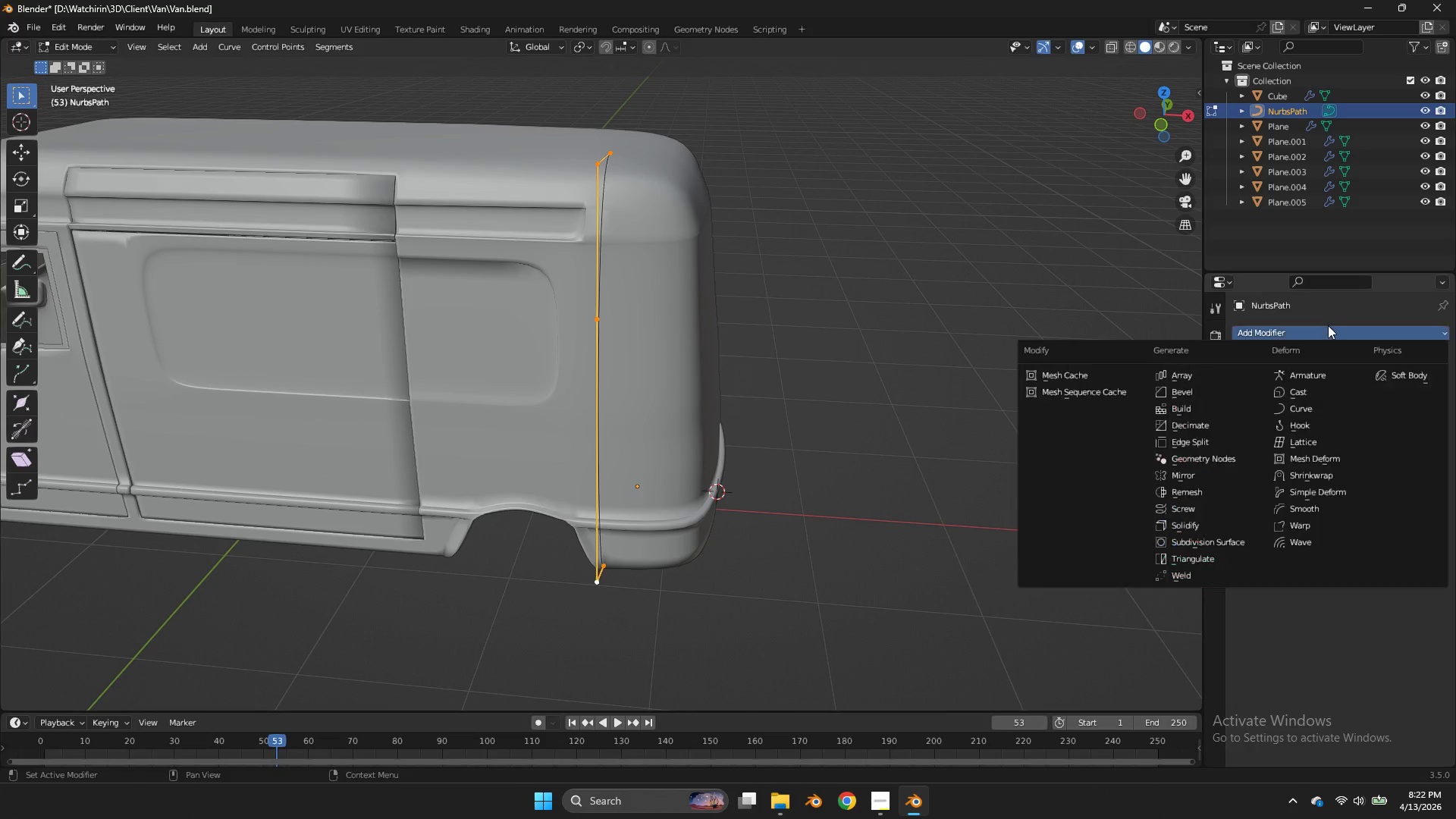 
left_click([1328, 325])
 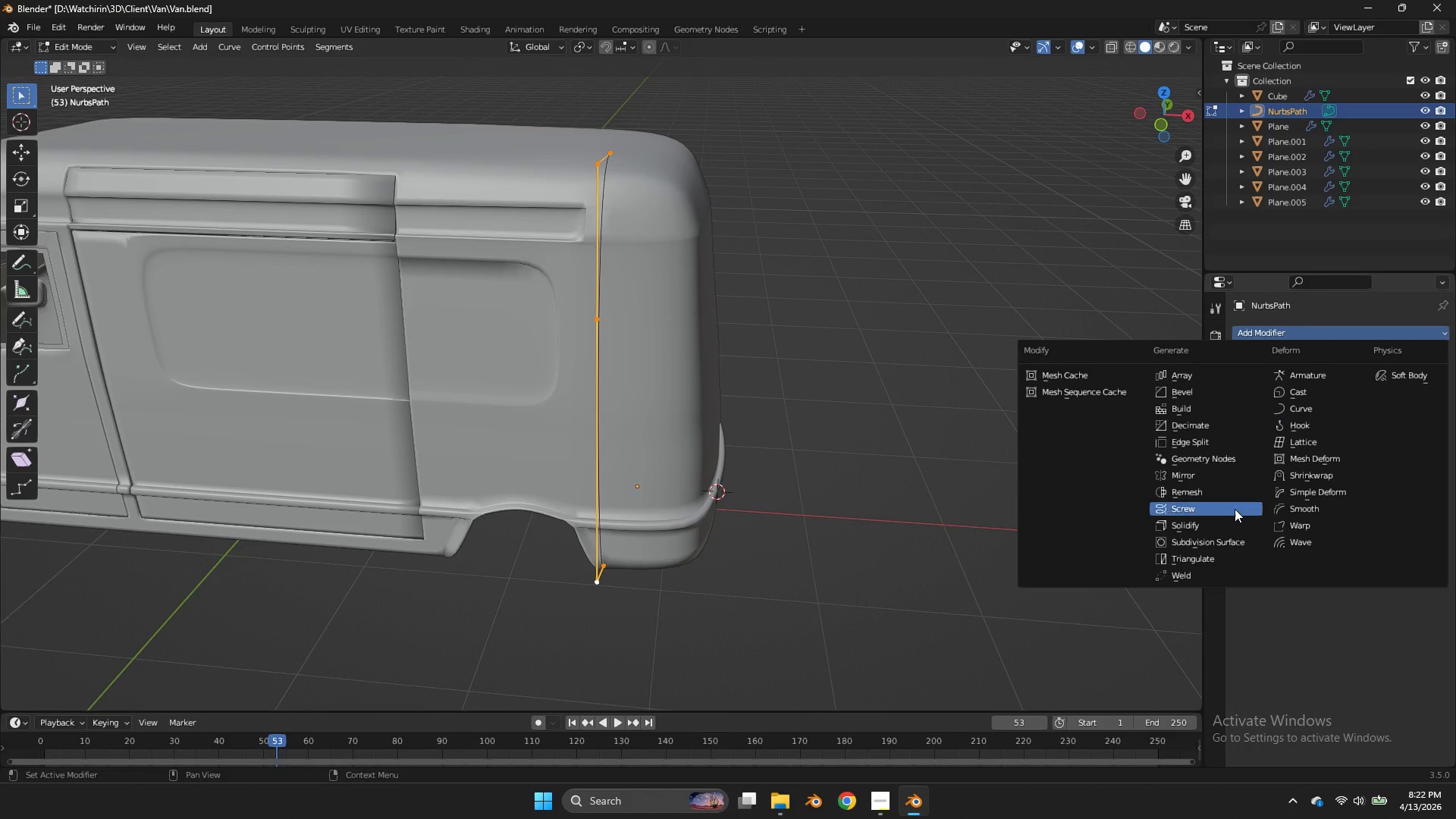 
mouse_move([1241, 489])
 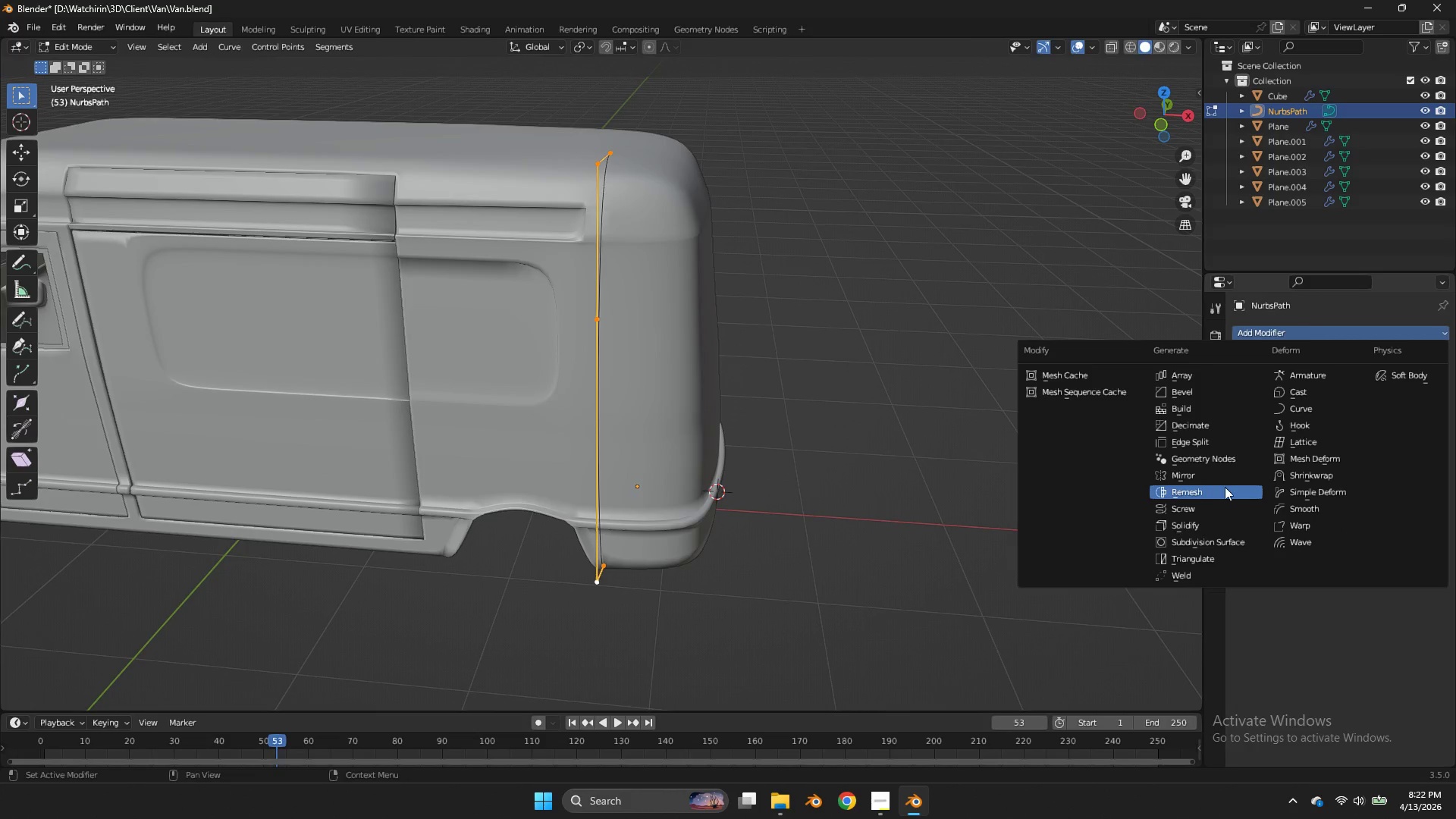 
left_click([1221, 474])
 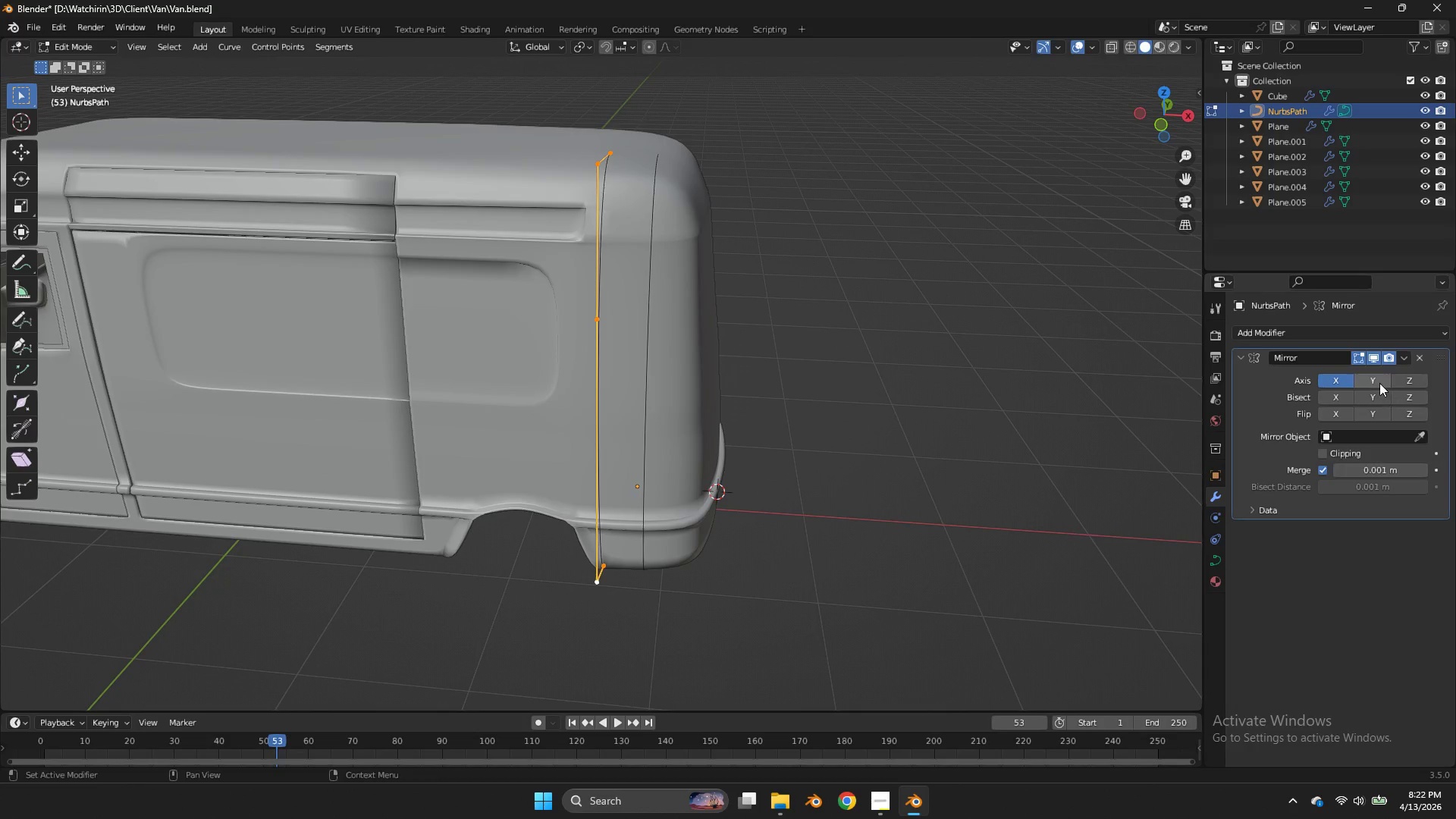 
left_click([1379, 382])
 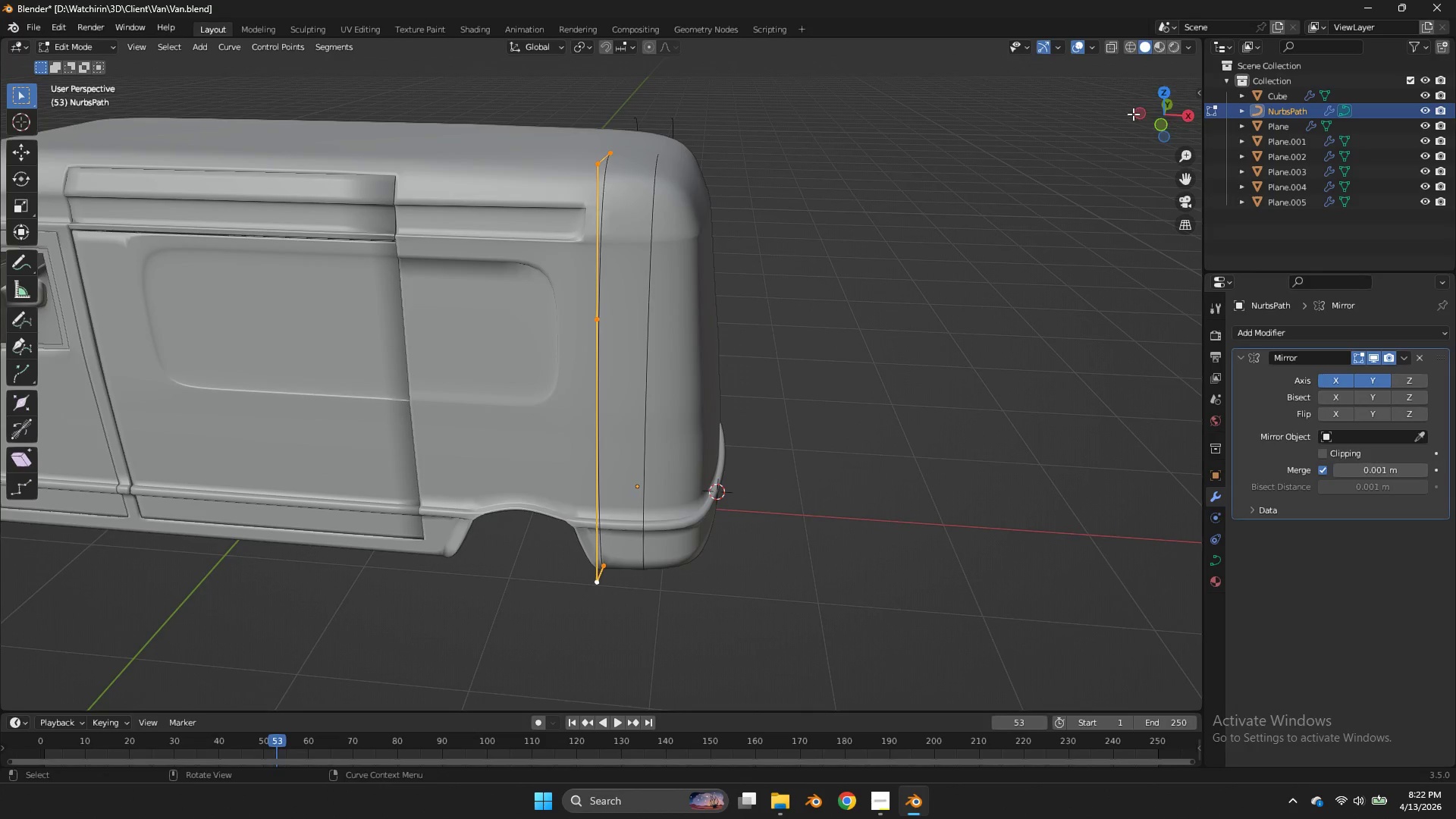 
left_click_drag(start_coordinate=[1133, 114], to_coordinate=[1069, 121])
 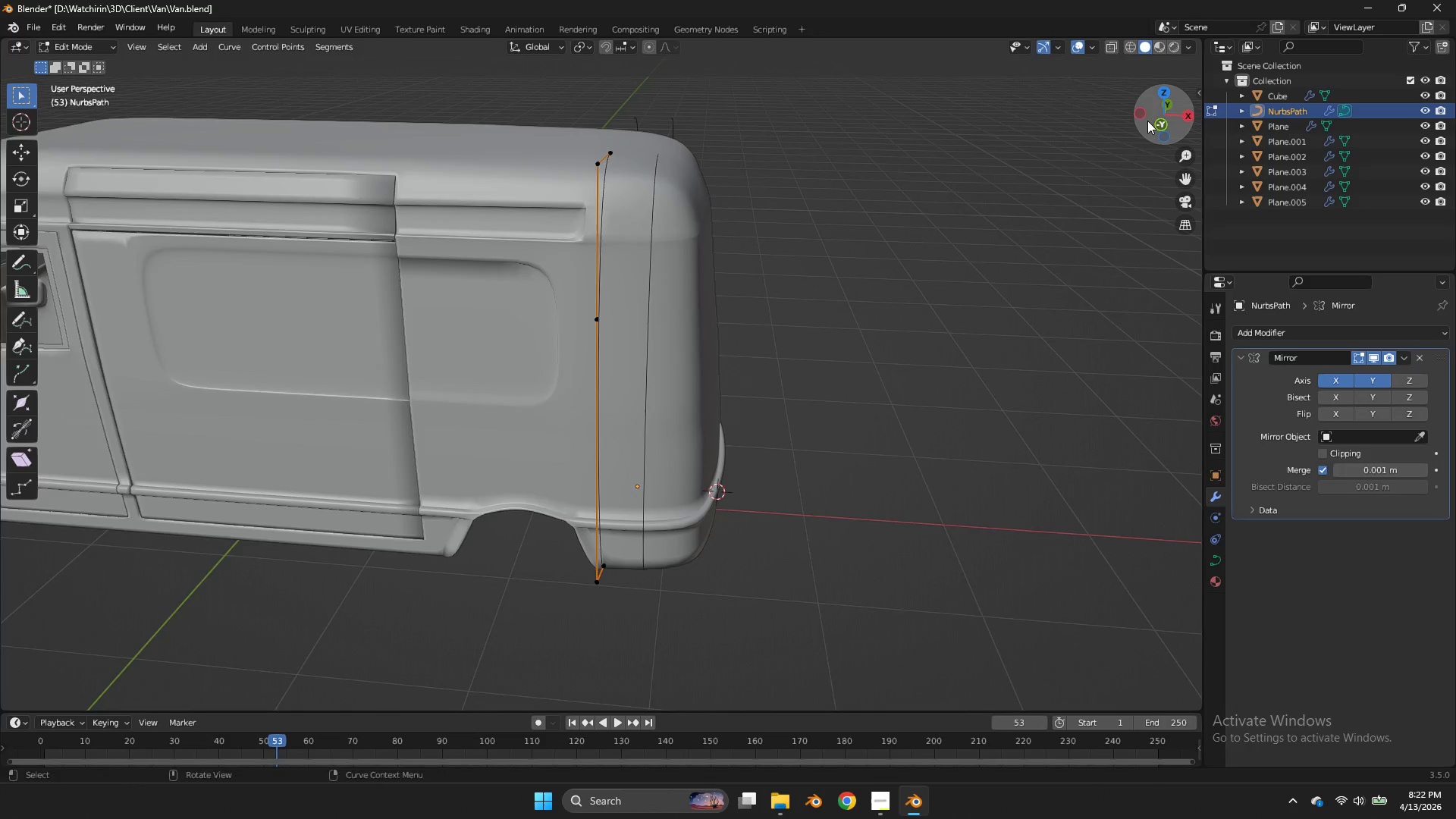 
left_click_drag(start_coordinate=[1147, 121], to_coordinate=[993, 125])
 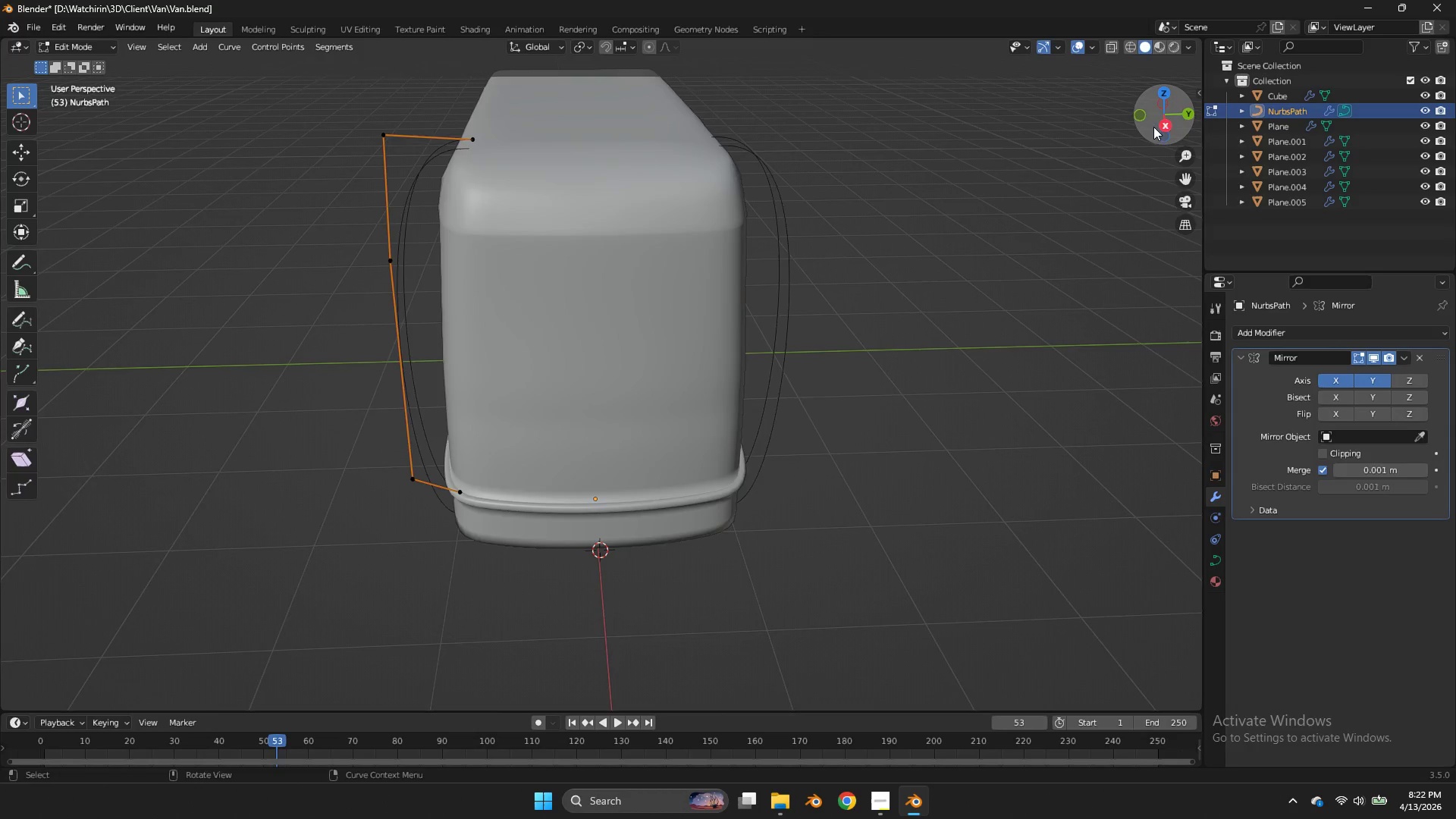 
left_click([1153, 127])
 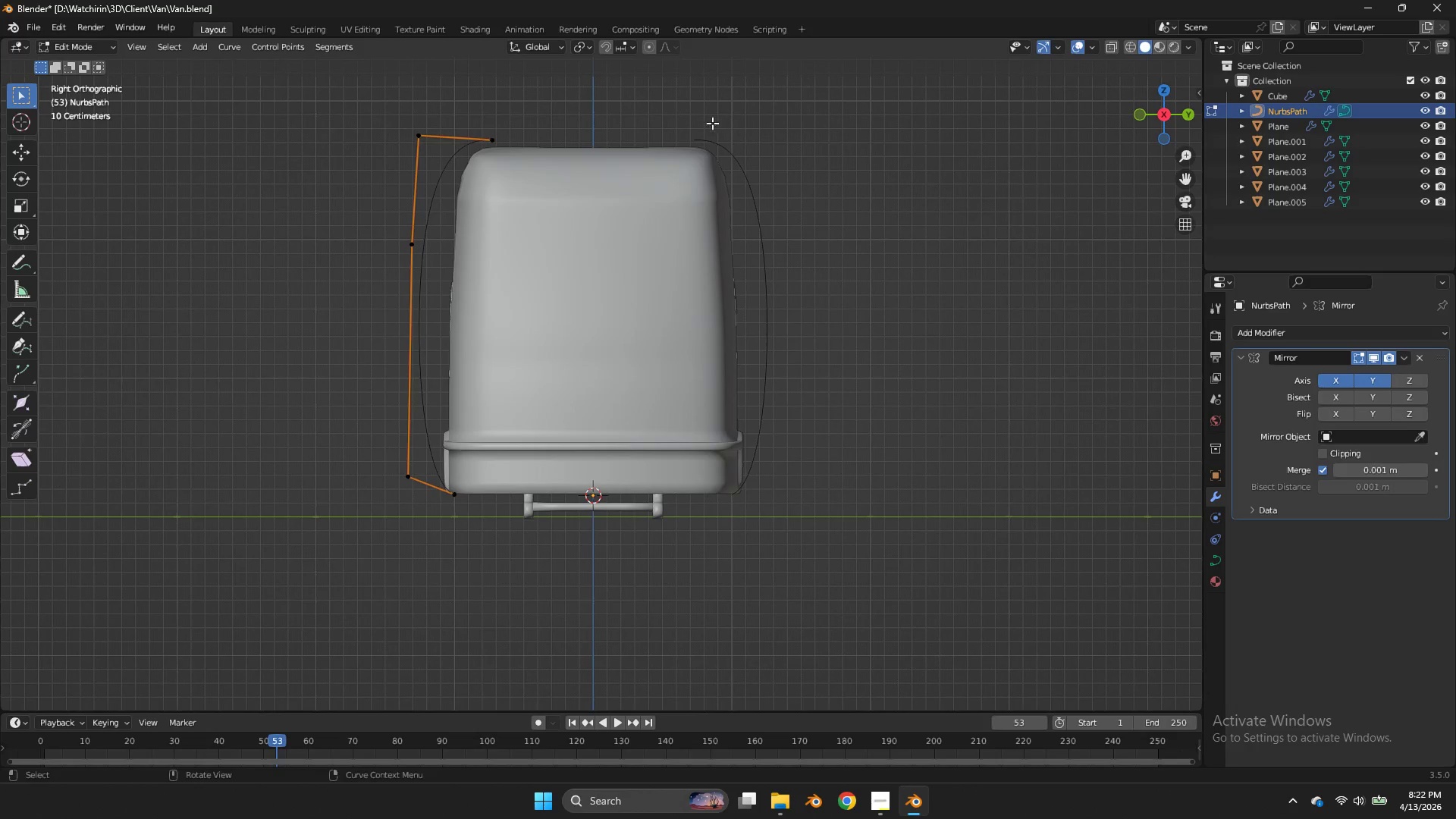 
key(Z)
 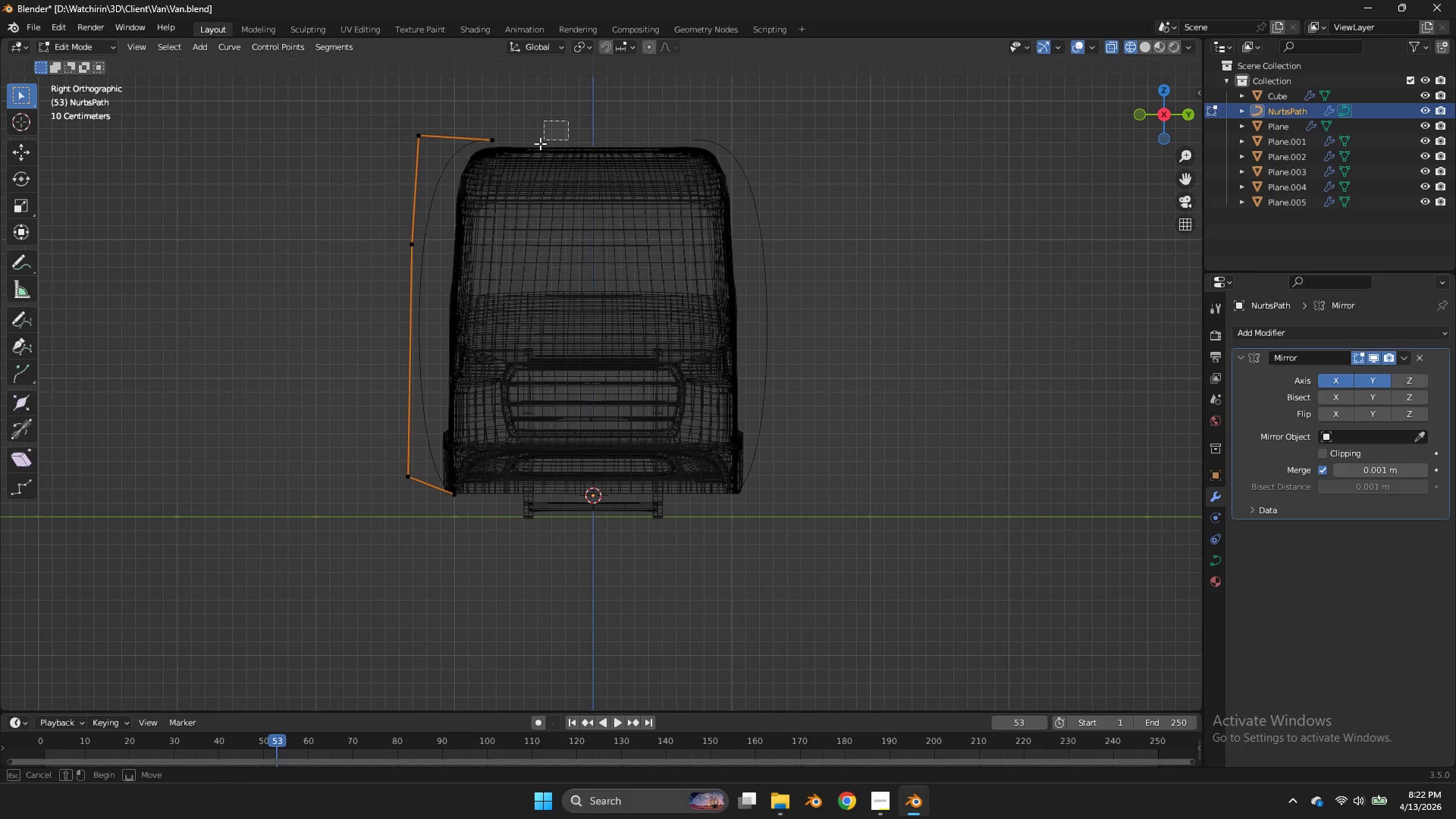 
left_click_drag(start_coordinate=[568, 121], to_coordinate=[487, 174])
 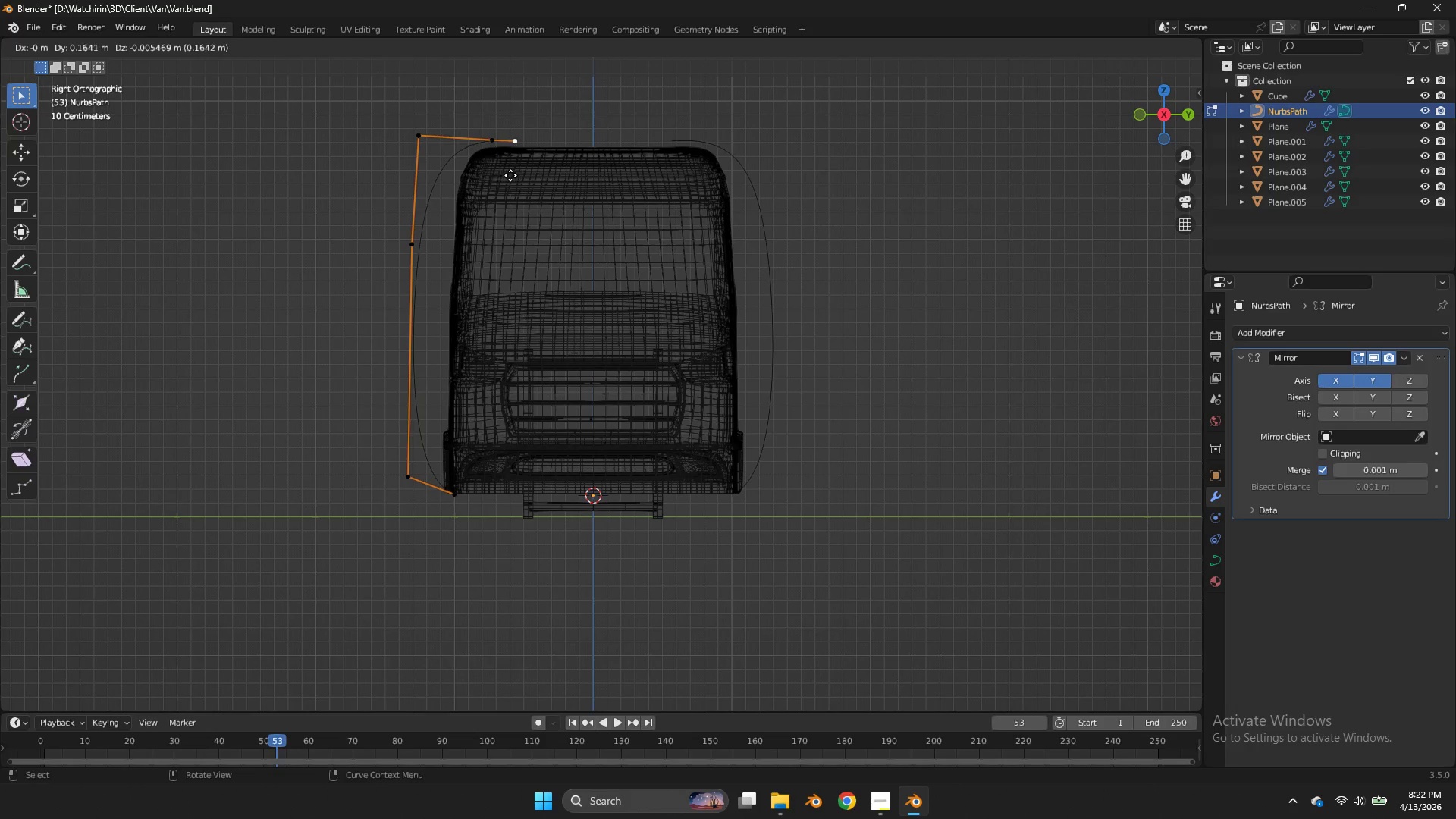 
double_click([487, 174])
 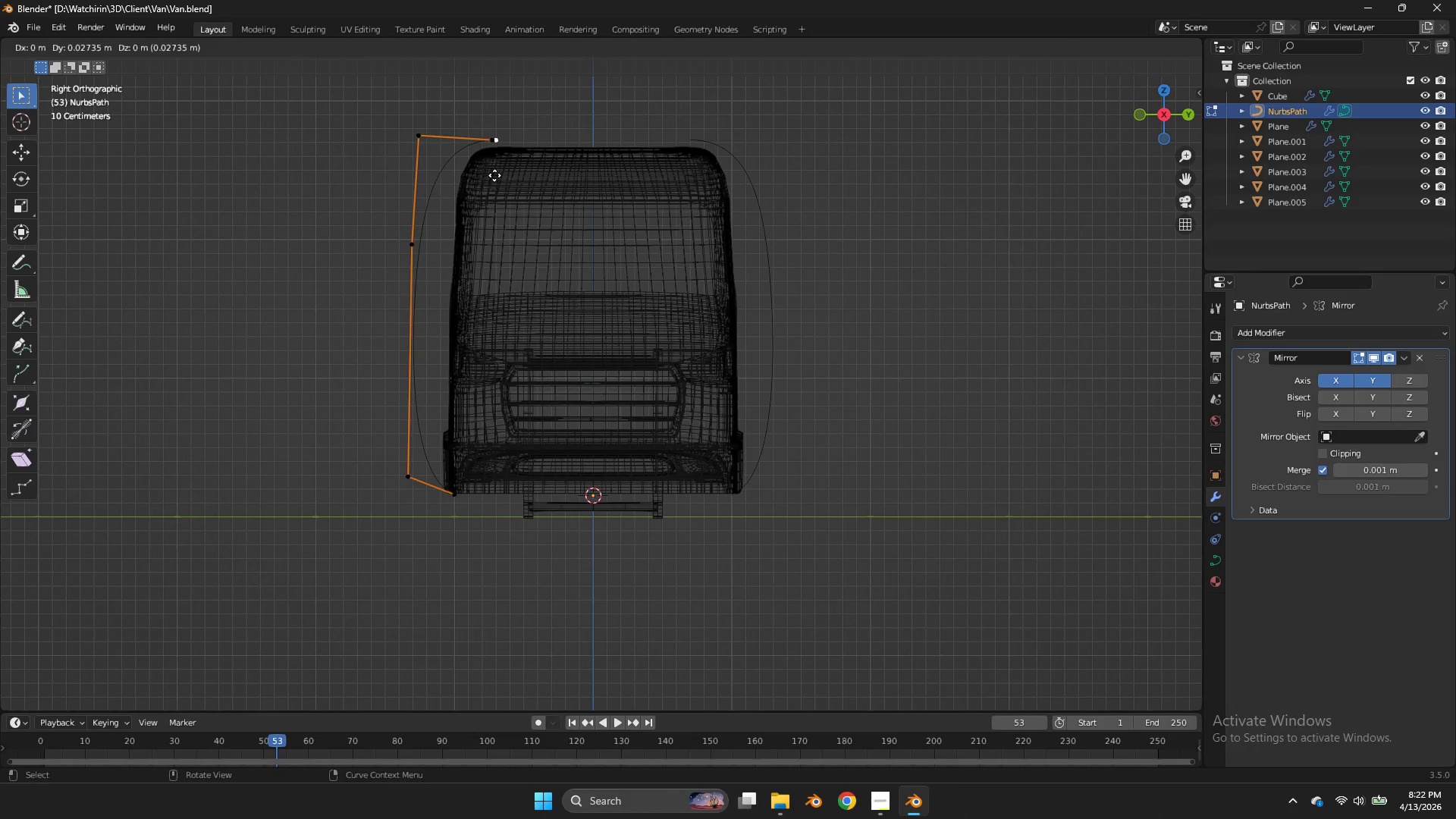 
key(E)
 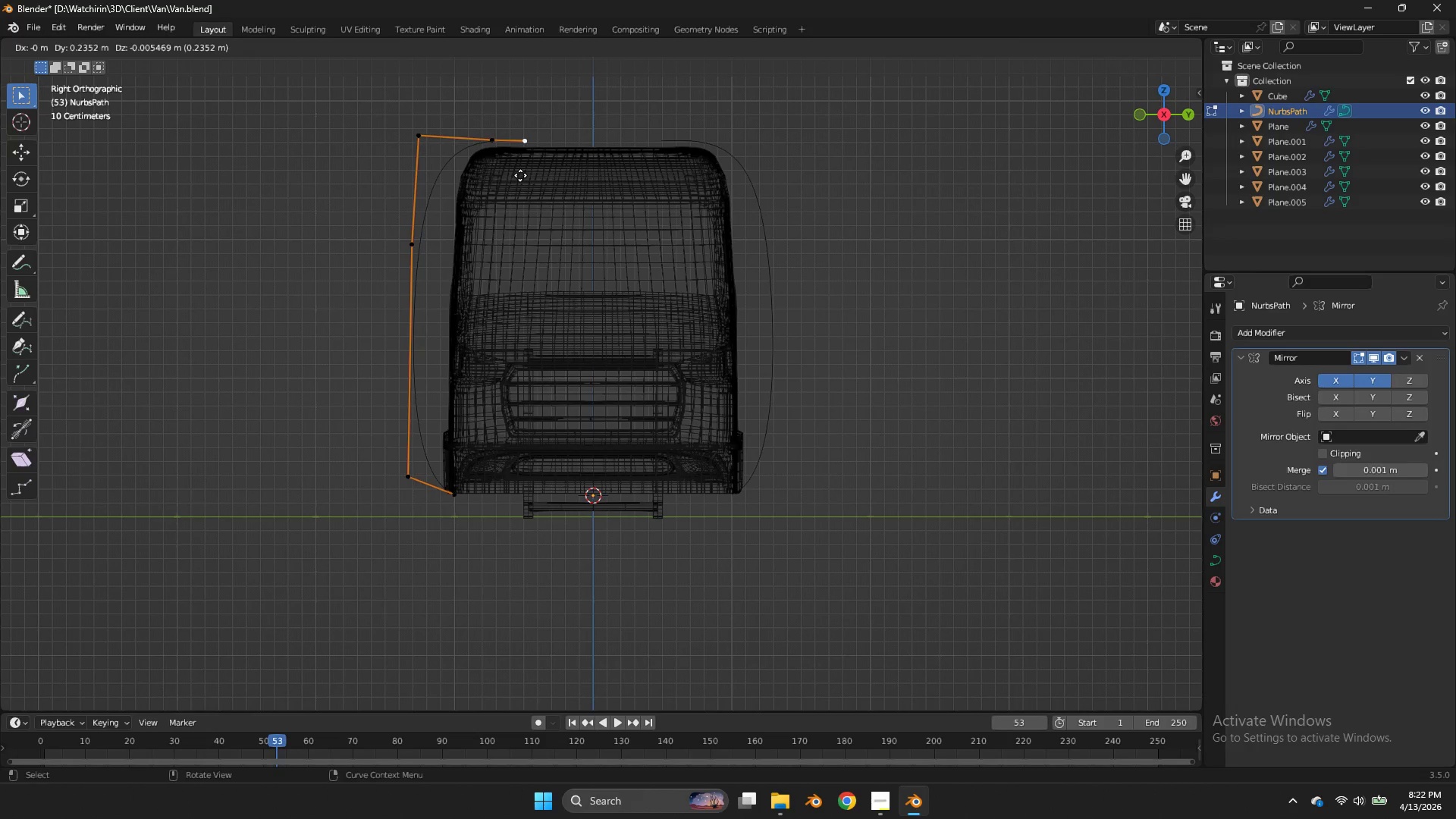 
left_click([522, 175])
 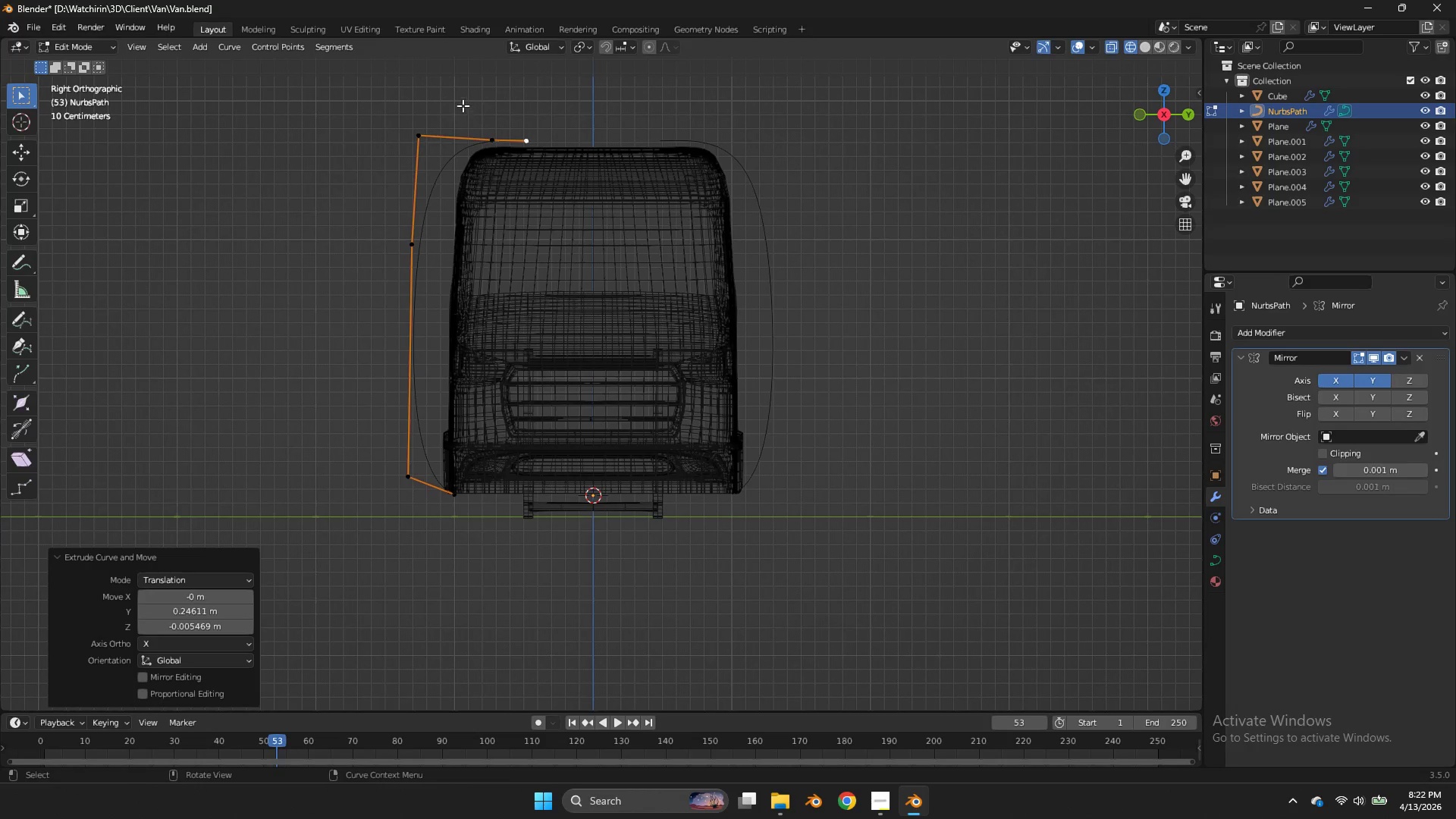 
left_click_drag(start_coordinate=[460, 107], to_coordinate=[341, 532])
 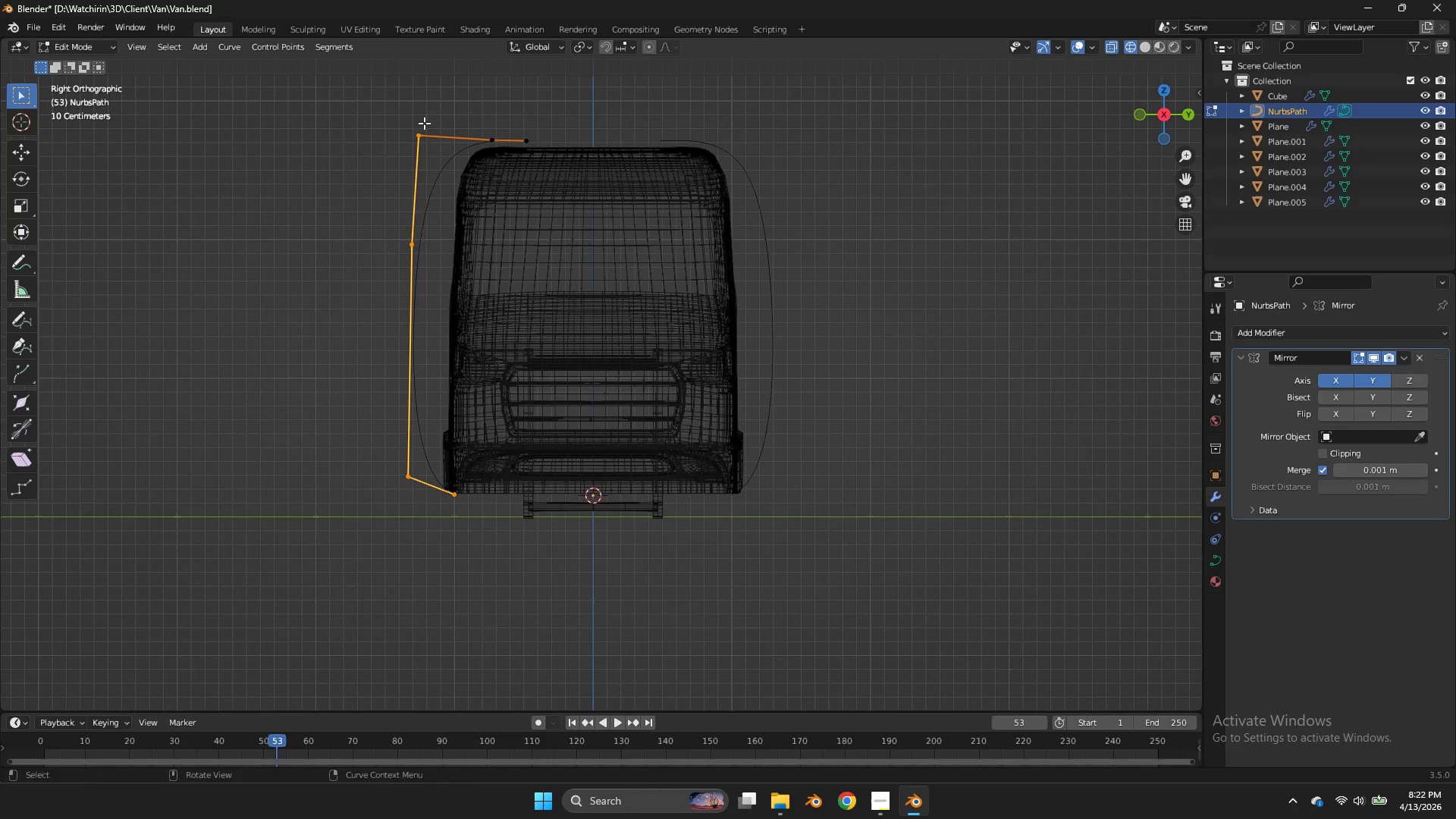 
left_click_drag(start_coordinate=[424, 123], to_coordinate=[344, 524])
 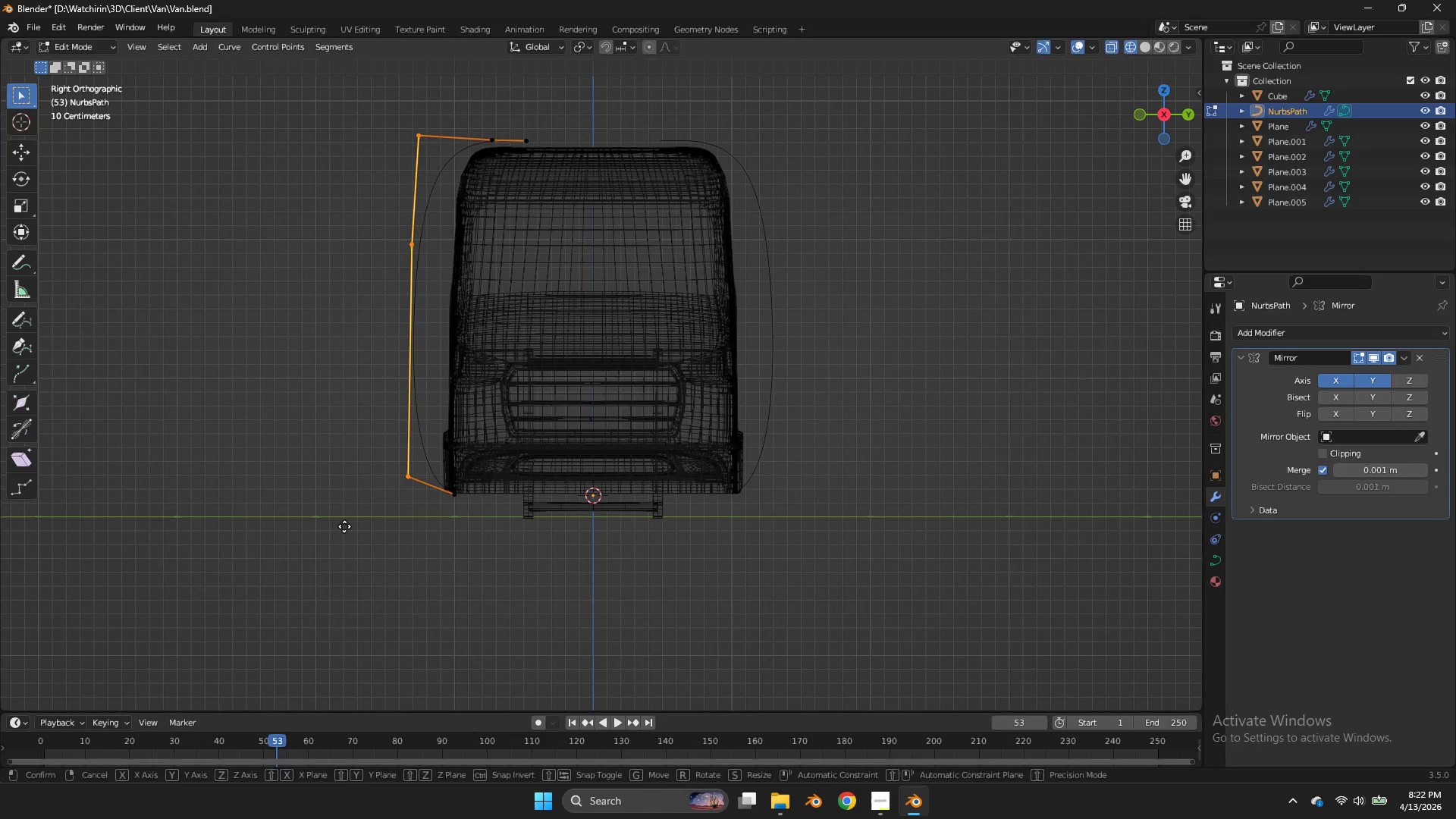 
key(G)
 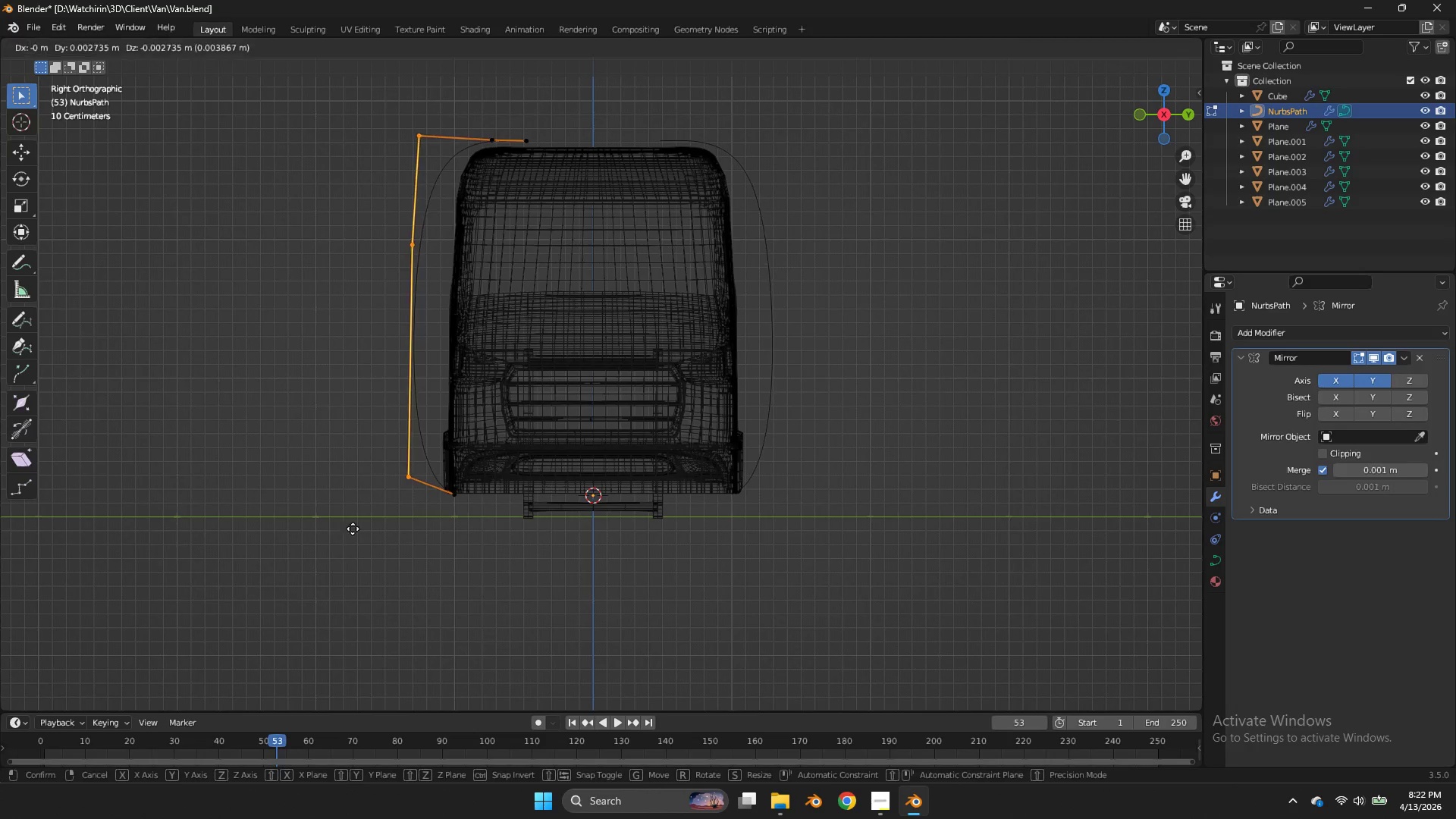 
hold_key(key=ShiftLeft, duration=1.14)
left_click([482, 560])
 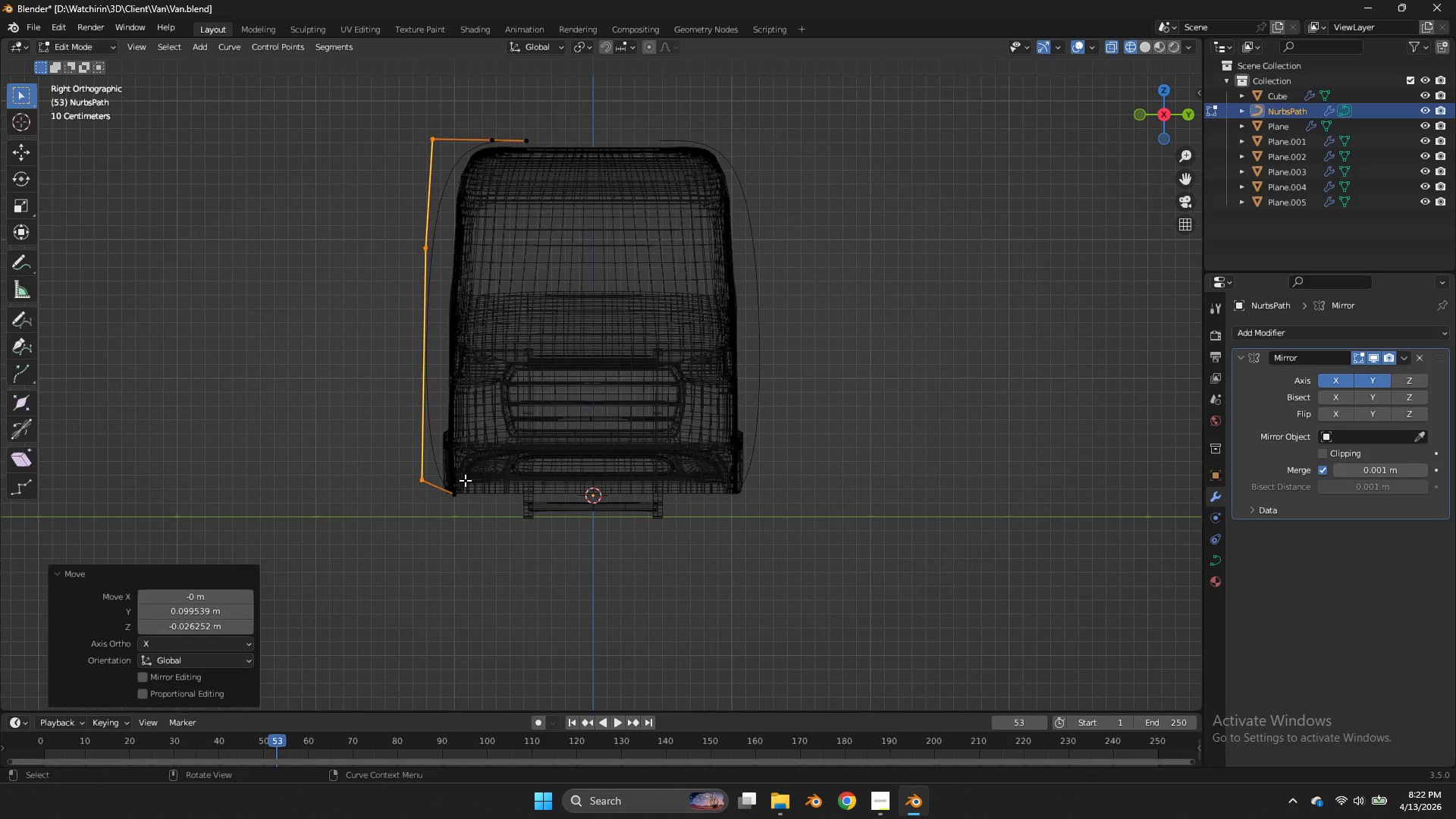 
left_click_drag(start_coordinate=[465, 480], to_coordinate=[437, 523])
 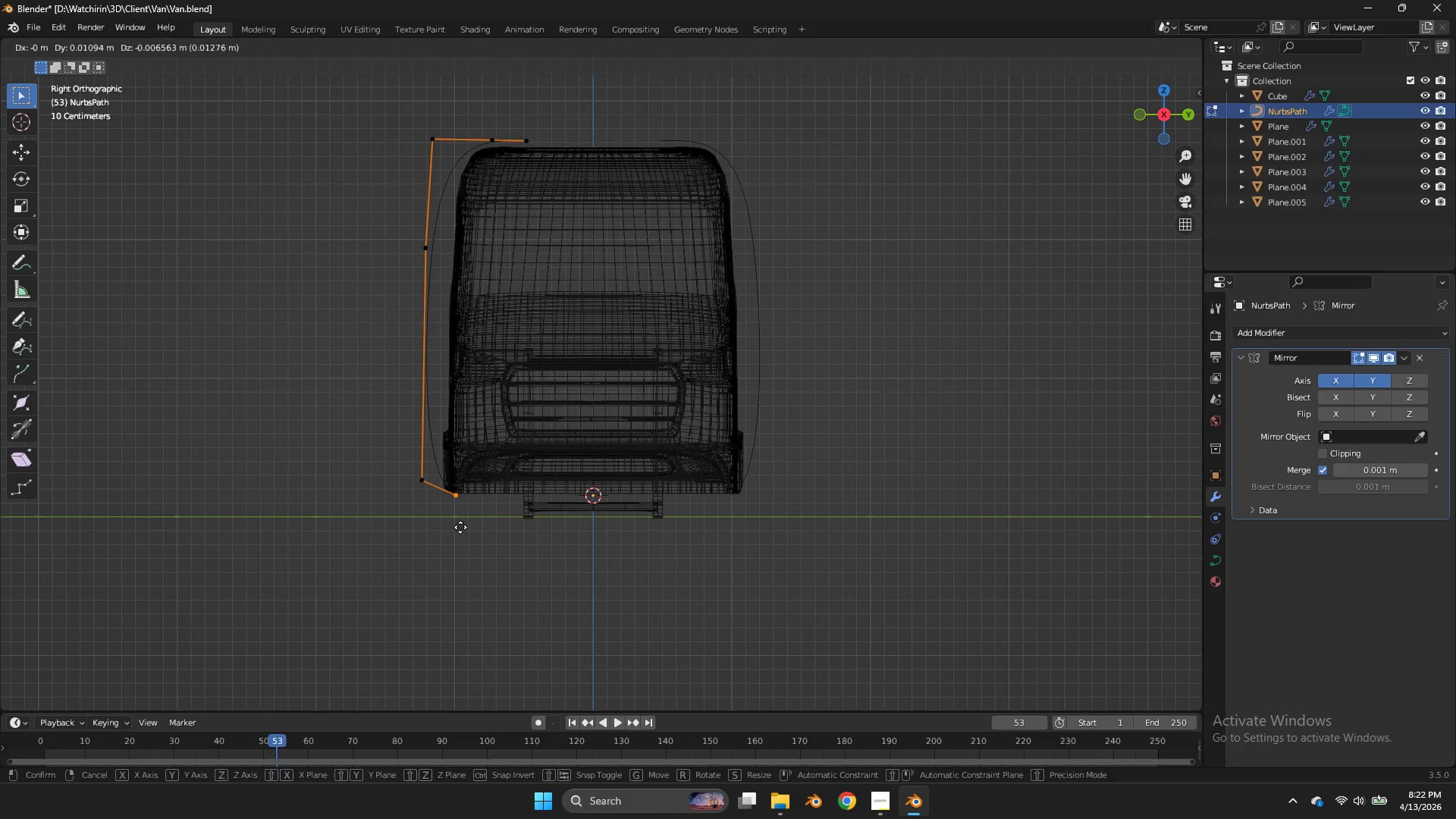 
key(G)
 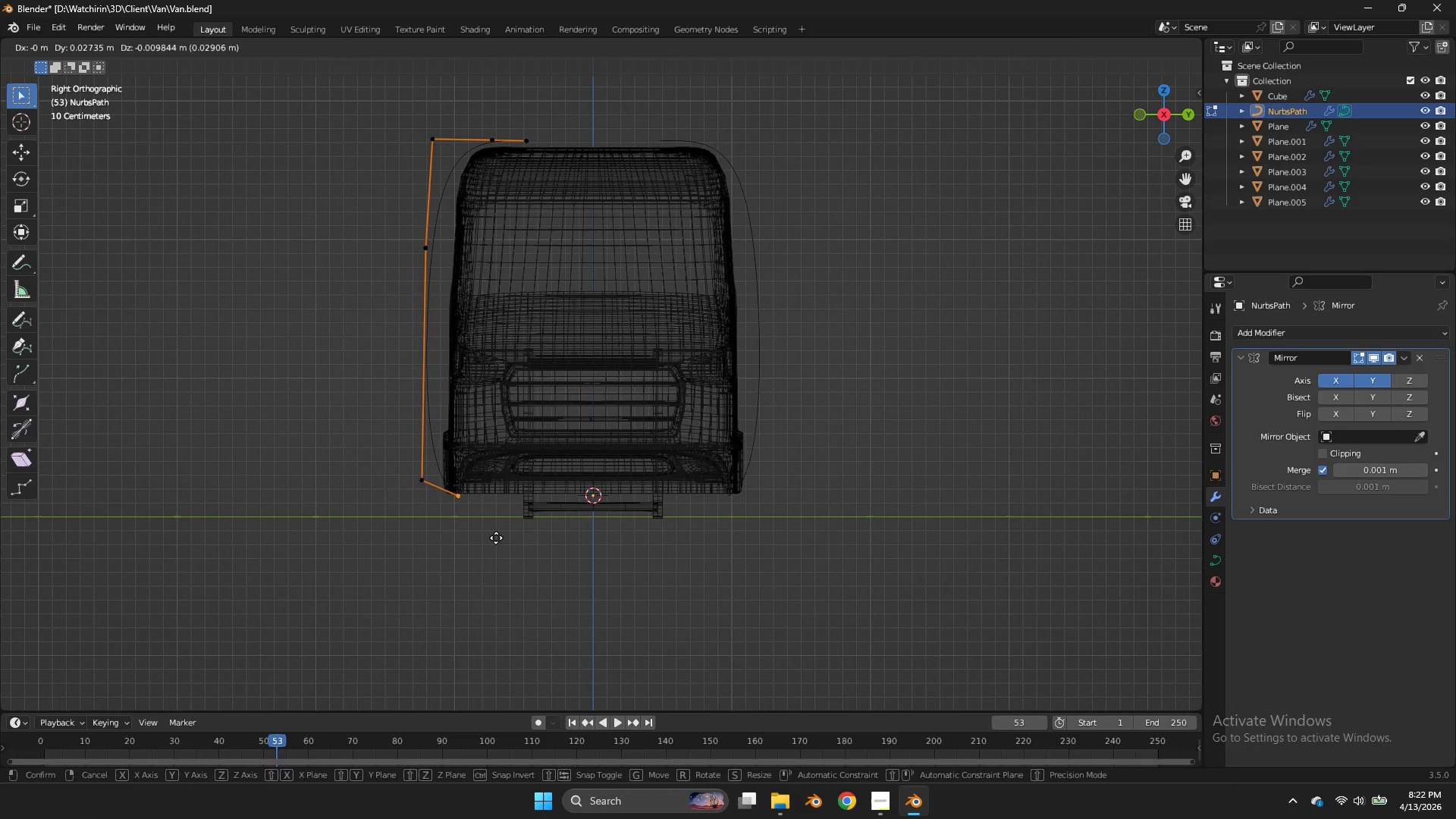 
hold_key(key=ShiftLeft, duration=0.95)
left_click([391, 529])
 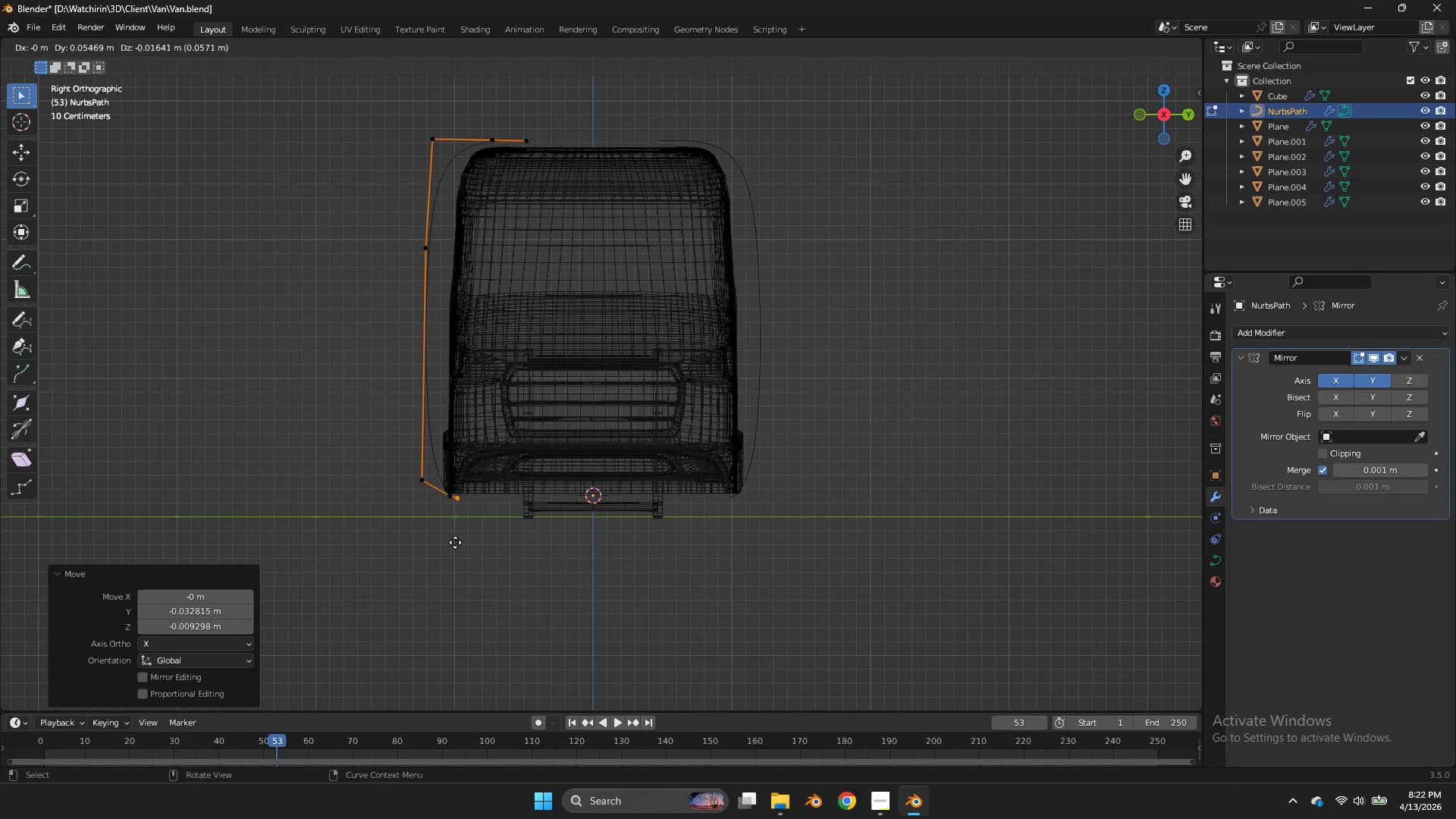 
key(E)
 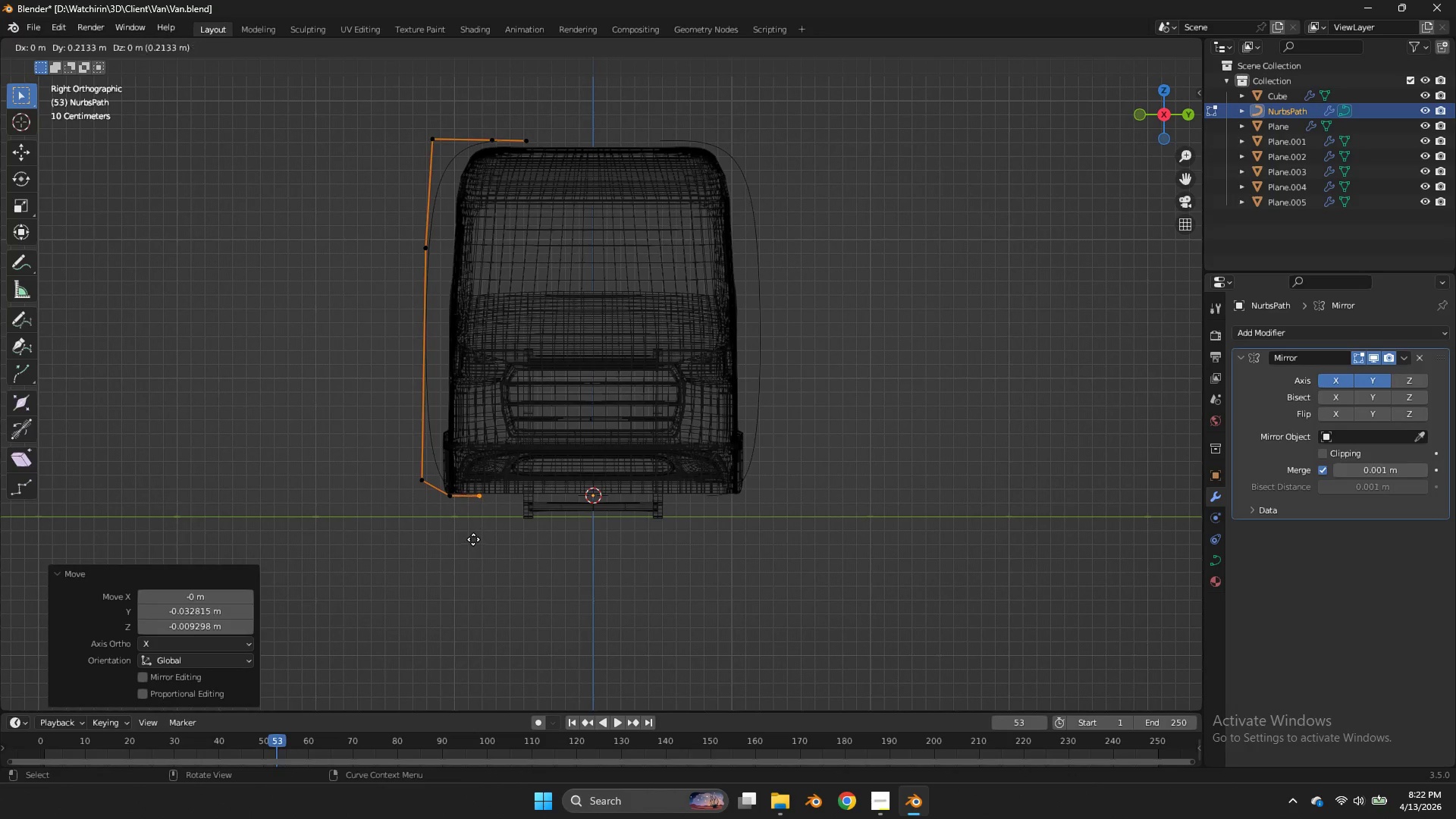 
left_click([473, 539])
 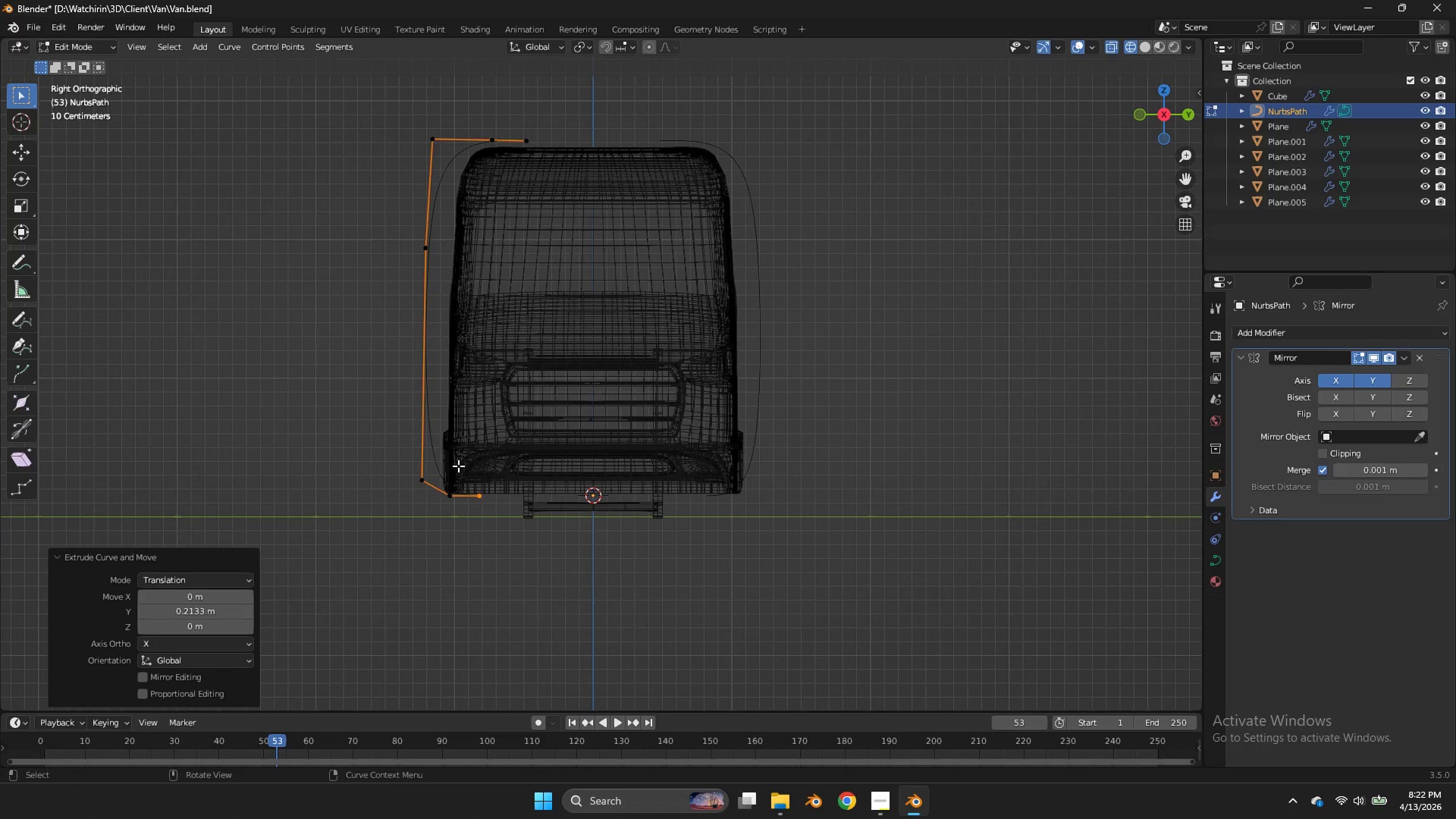 
left_click_drag(start_coordinate=[458, 466], to_coordinate=[422, 517])
 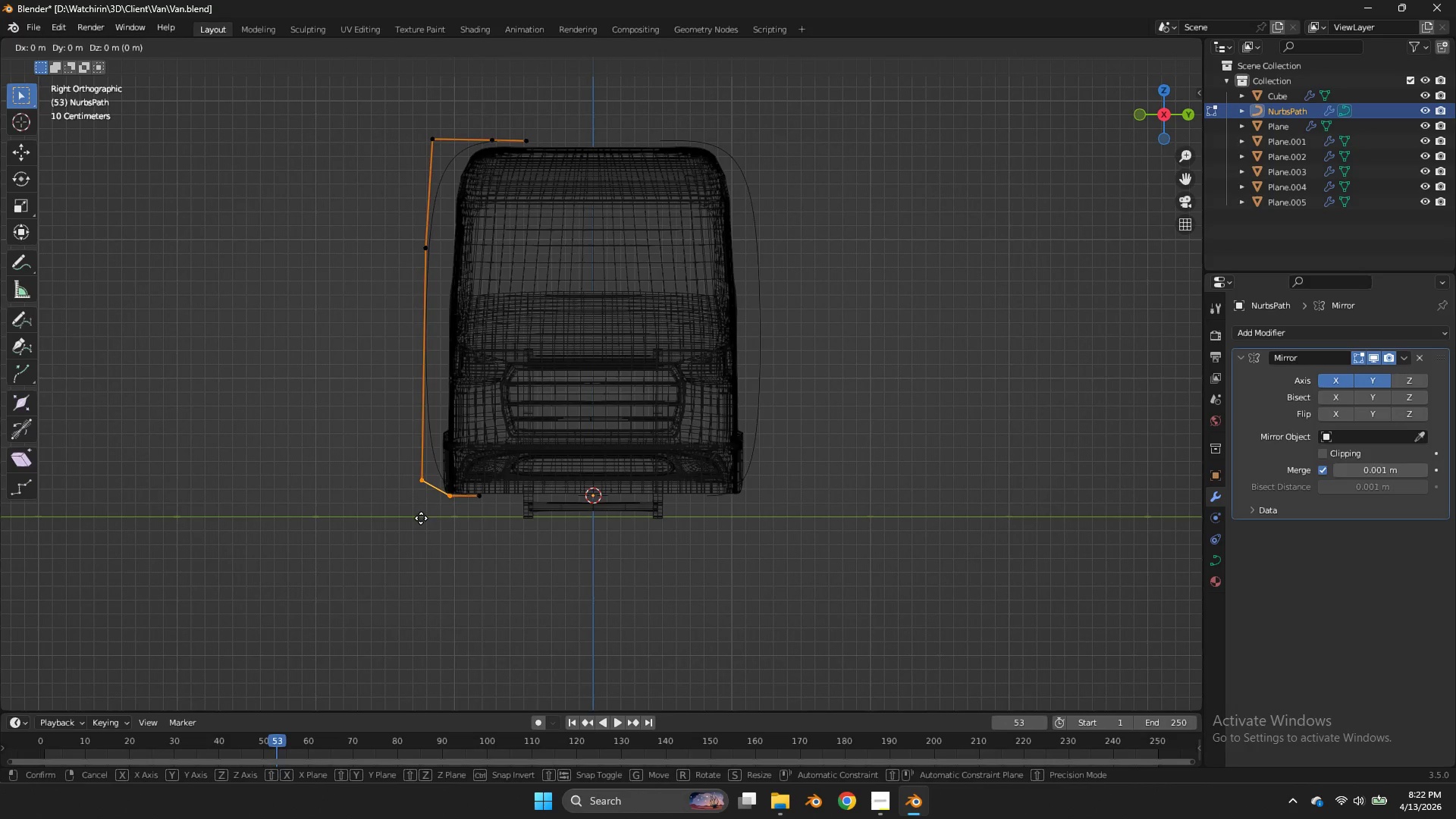 
type(gg)
 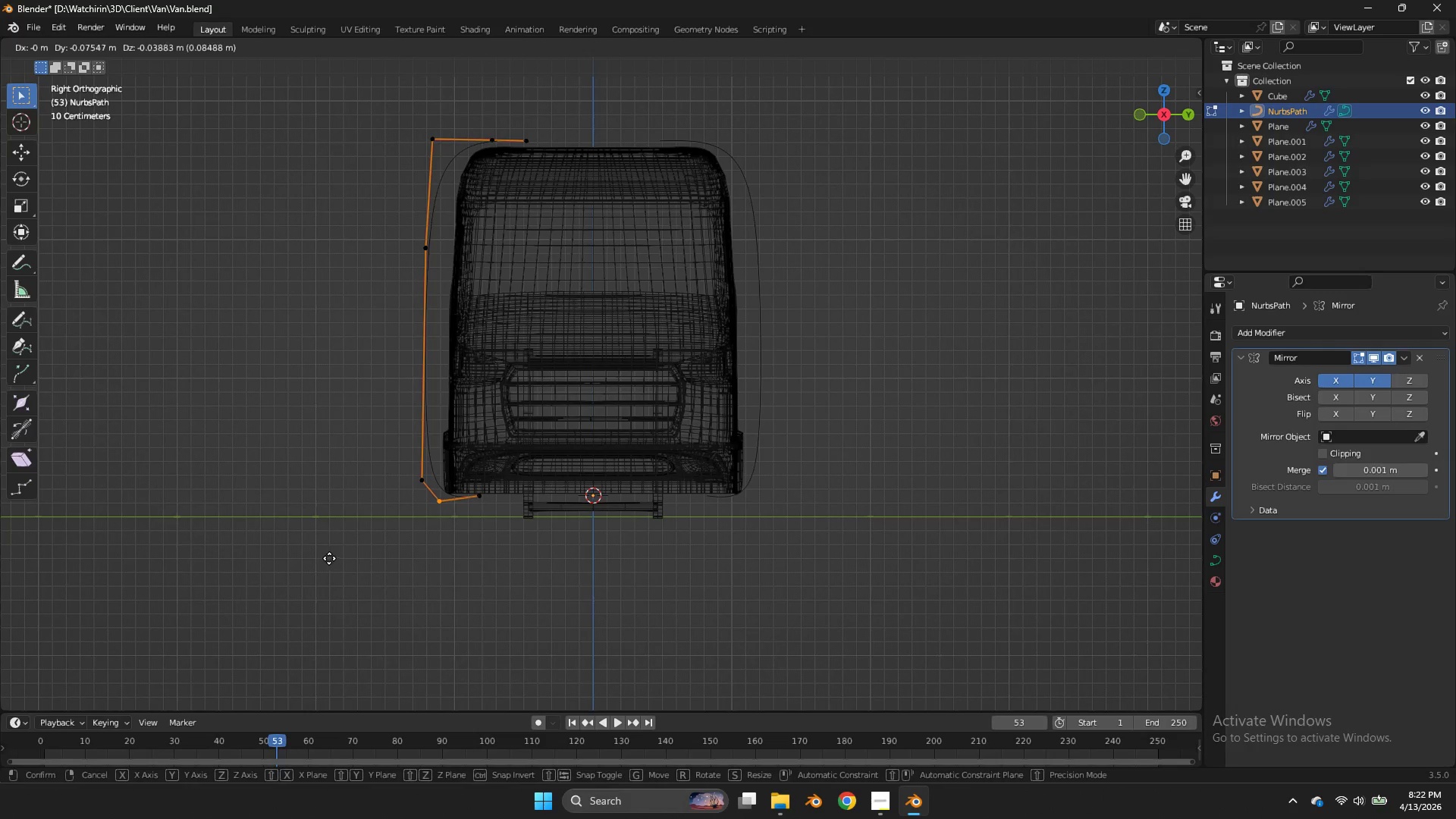 
 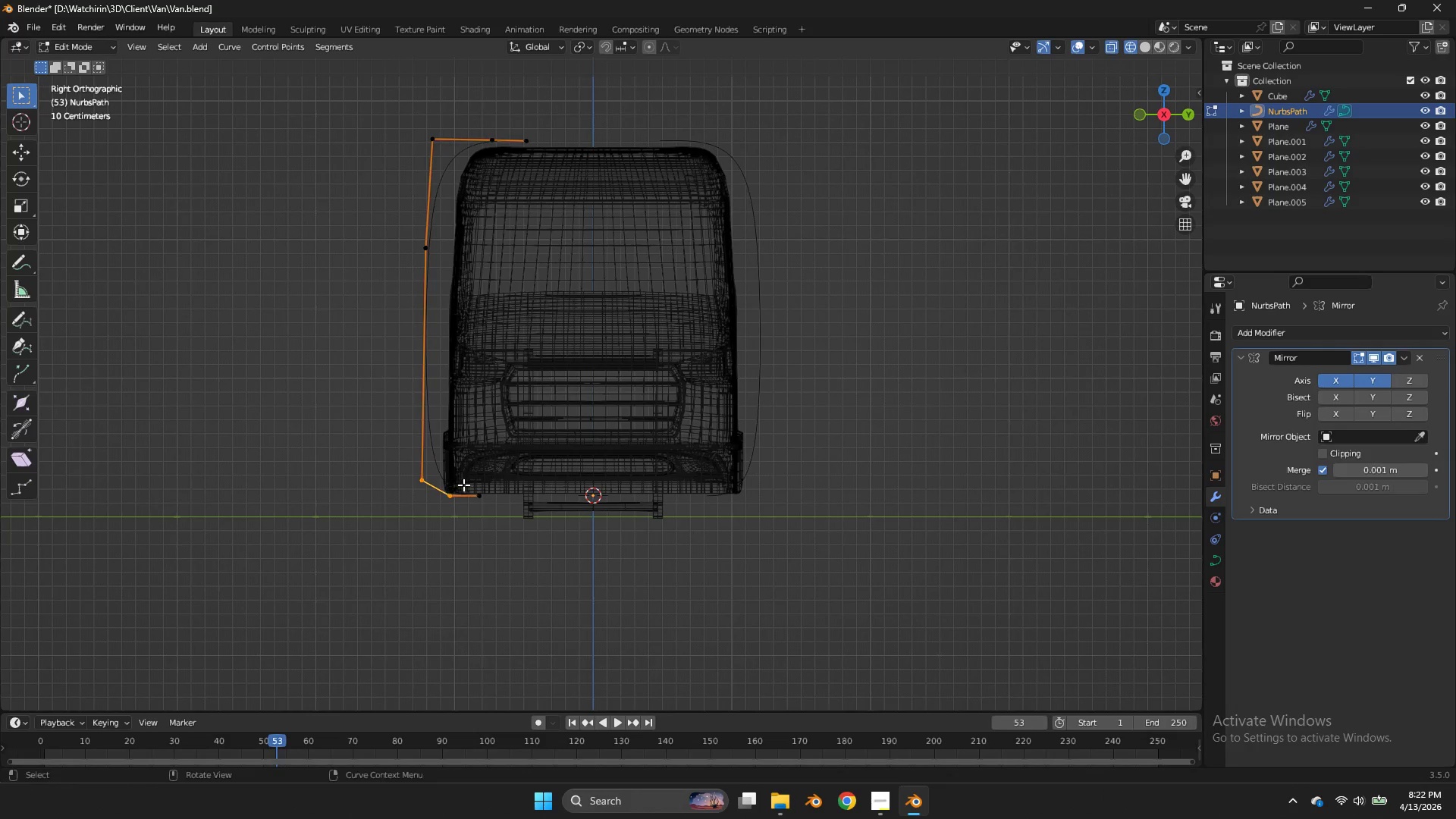 
left_click_drag(start_coordinate=[463, 484], to_coordinate=[427, 511])
 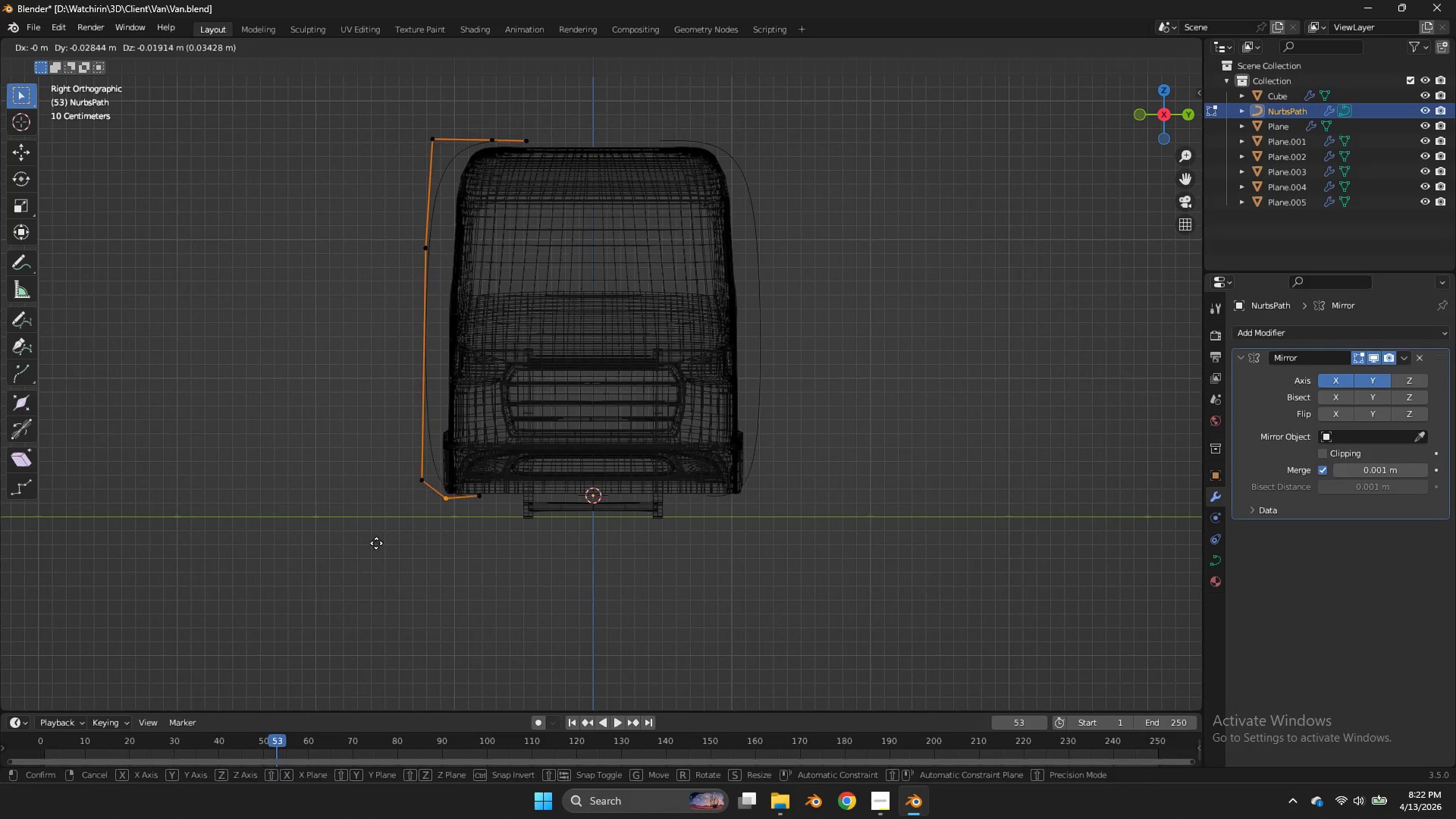 
hold_key(key=ShiftLeft, duration=0.78)
 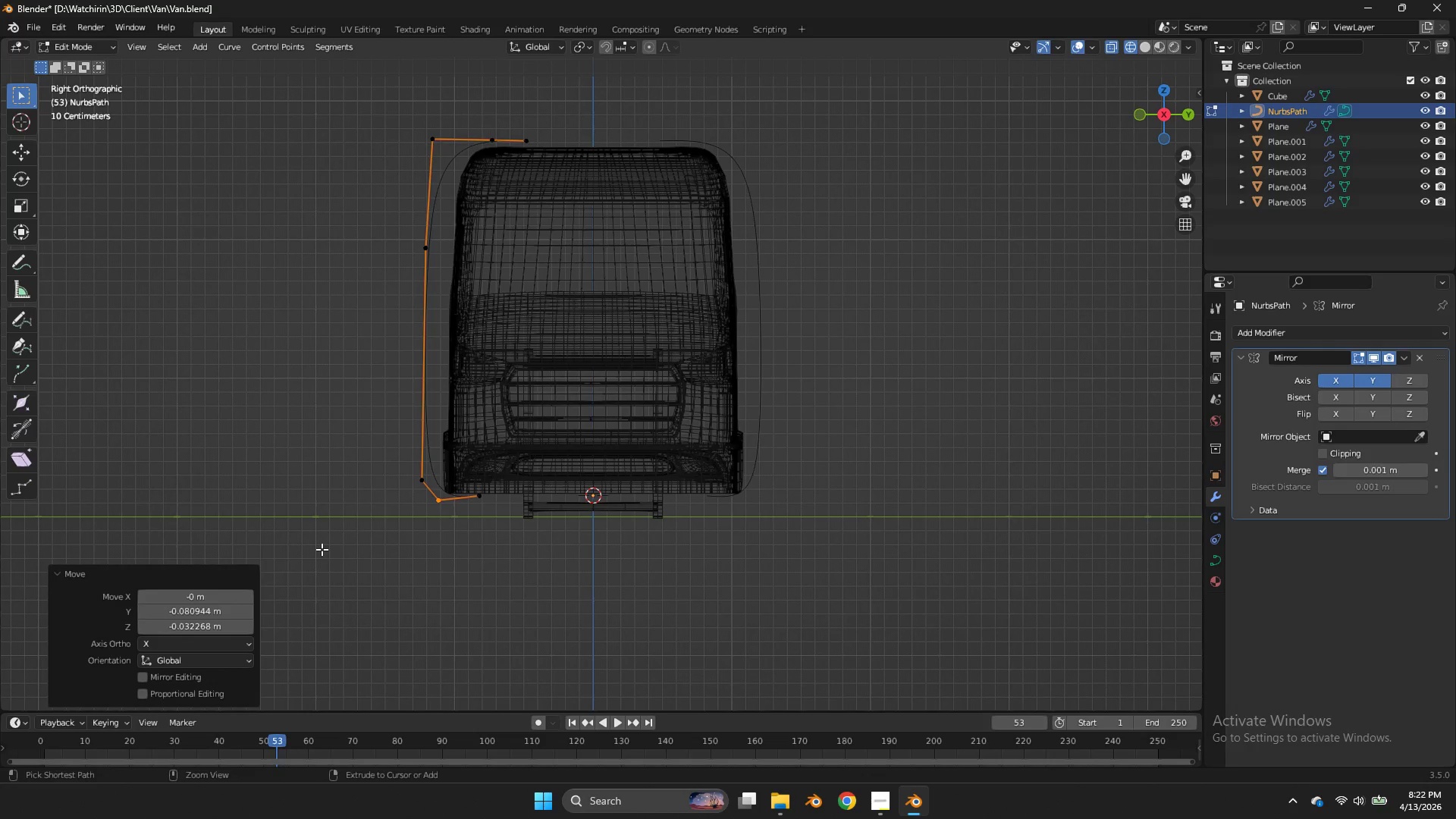 
left_click([322, 549])
 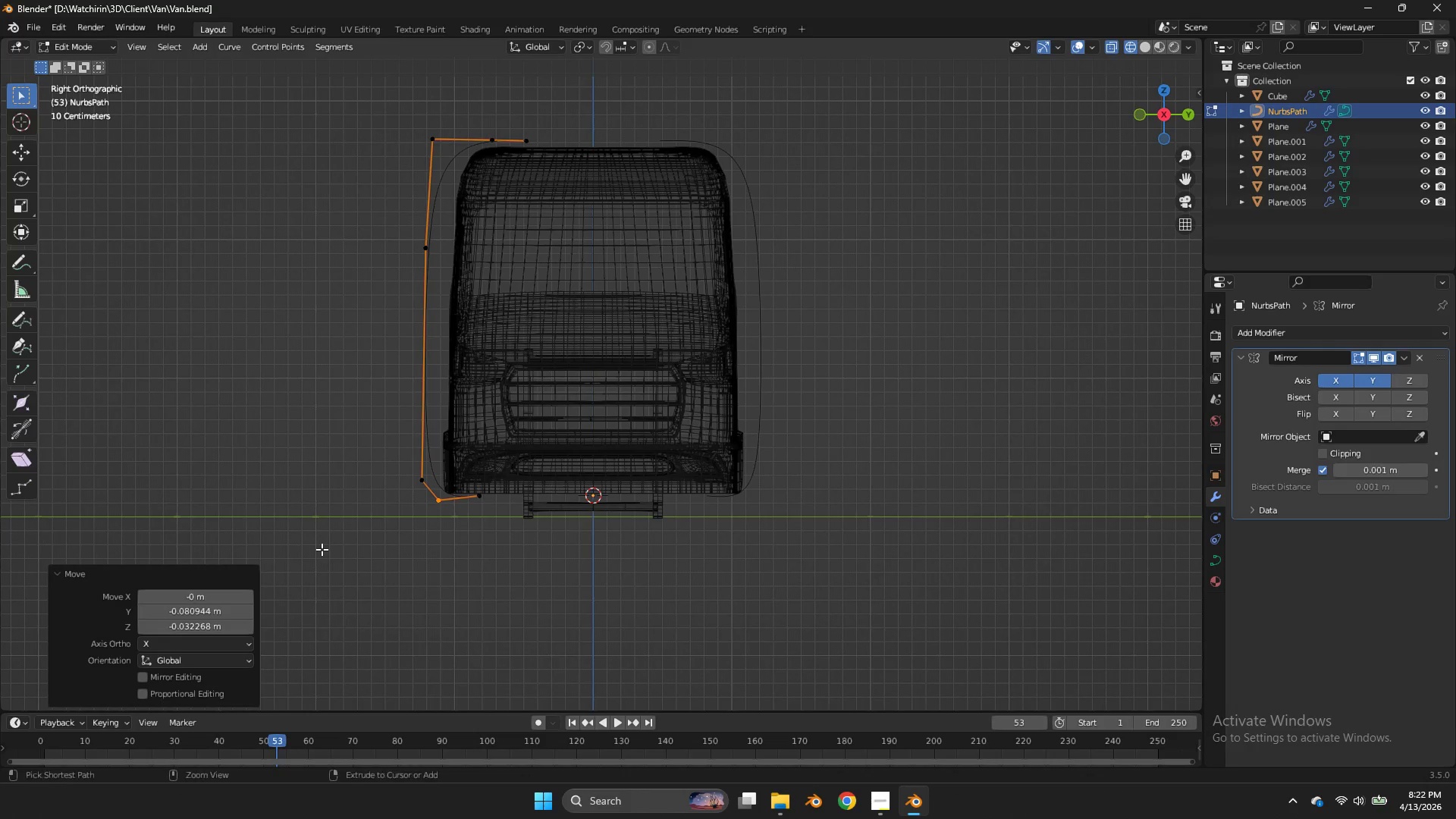 
key(Control+S)
 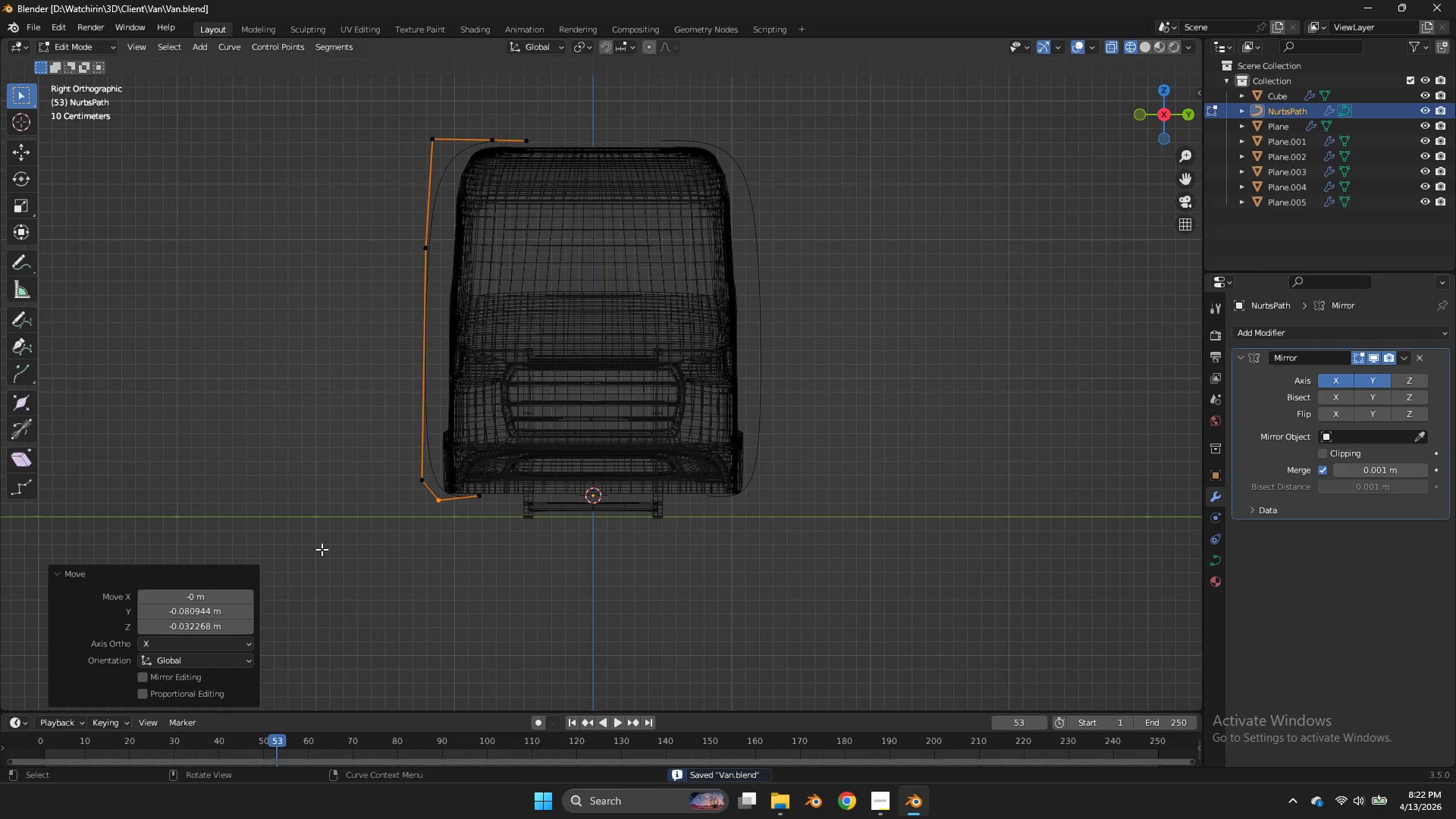 
key(Control+ControlLeft)
 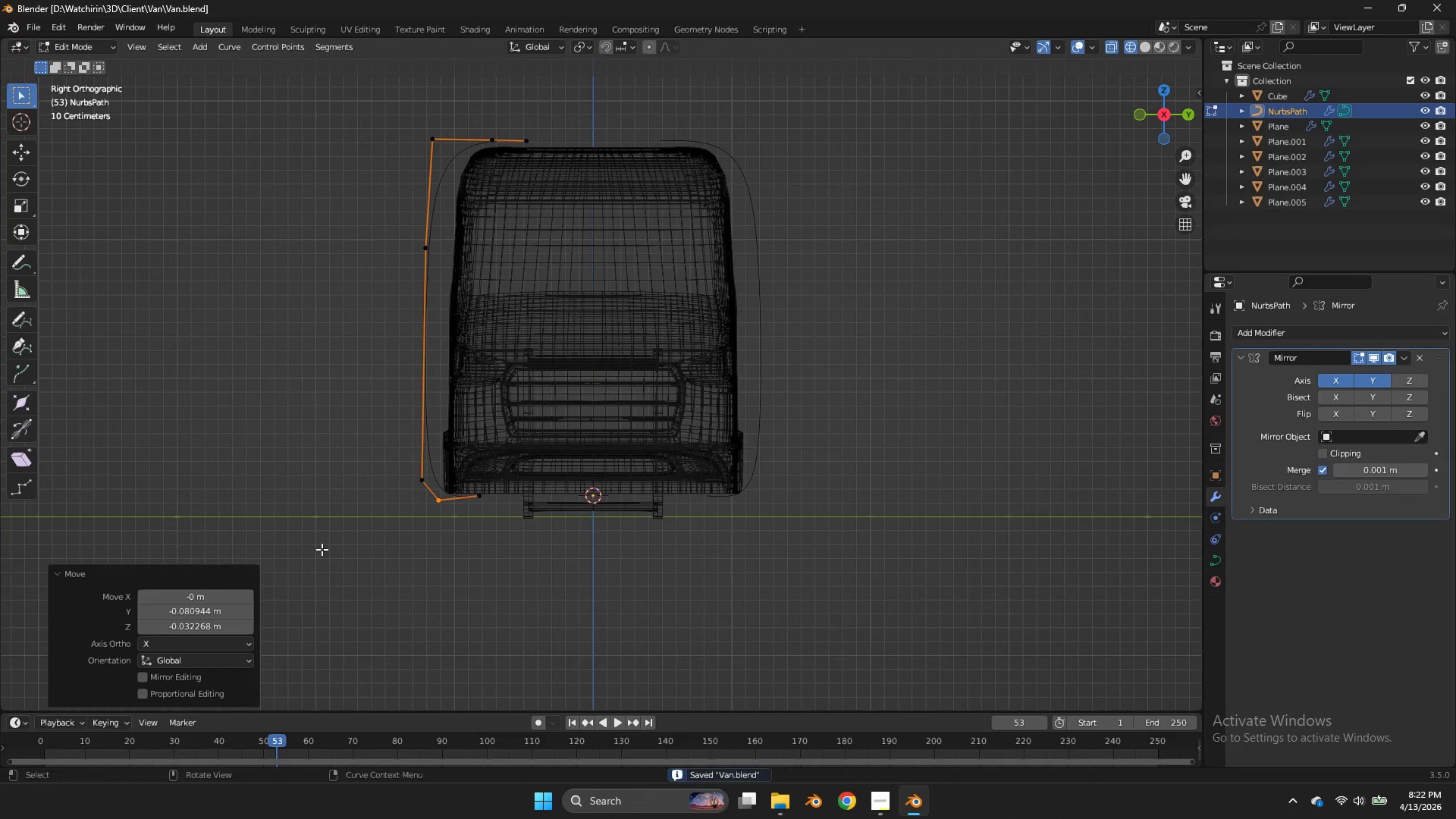 
key(Control+S)
 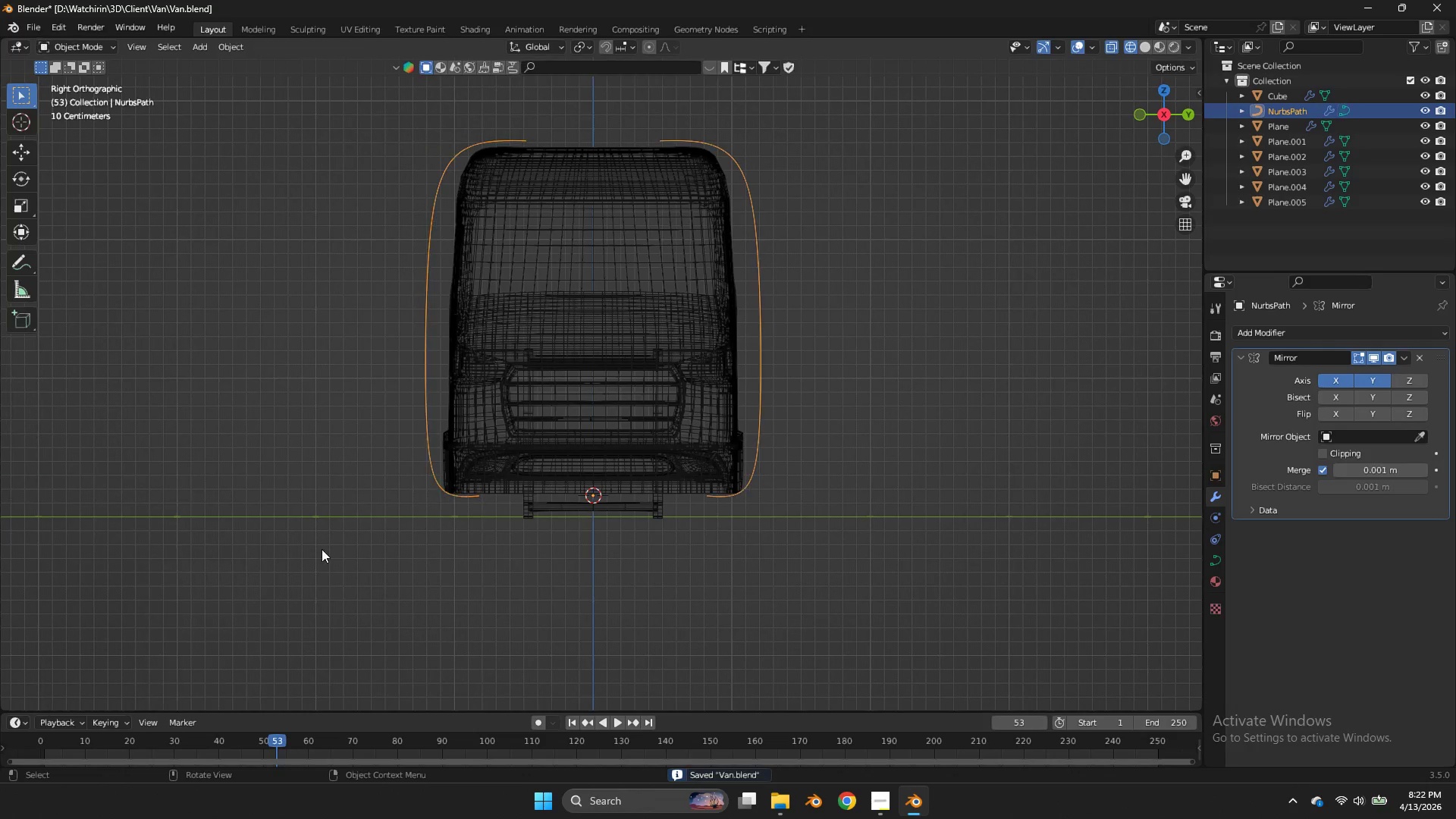 
key(Tab)
 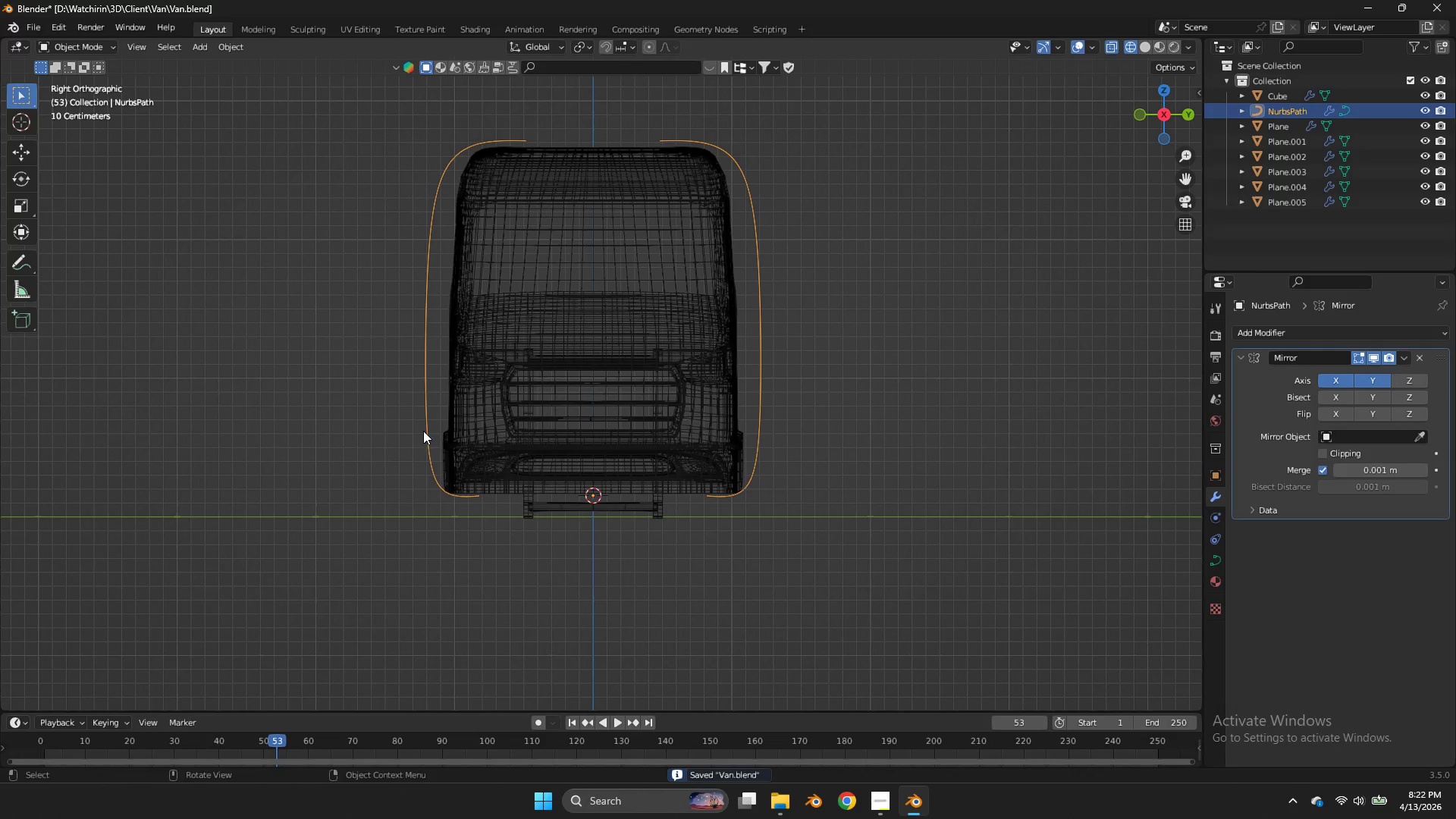 
key(Z)
 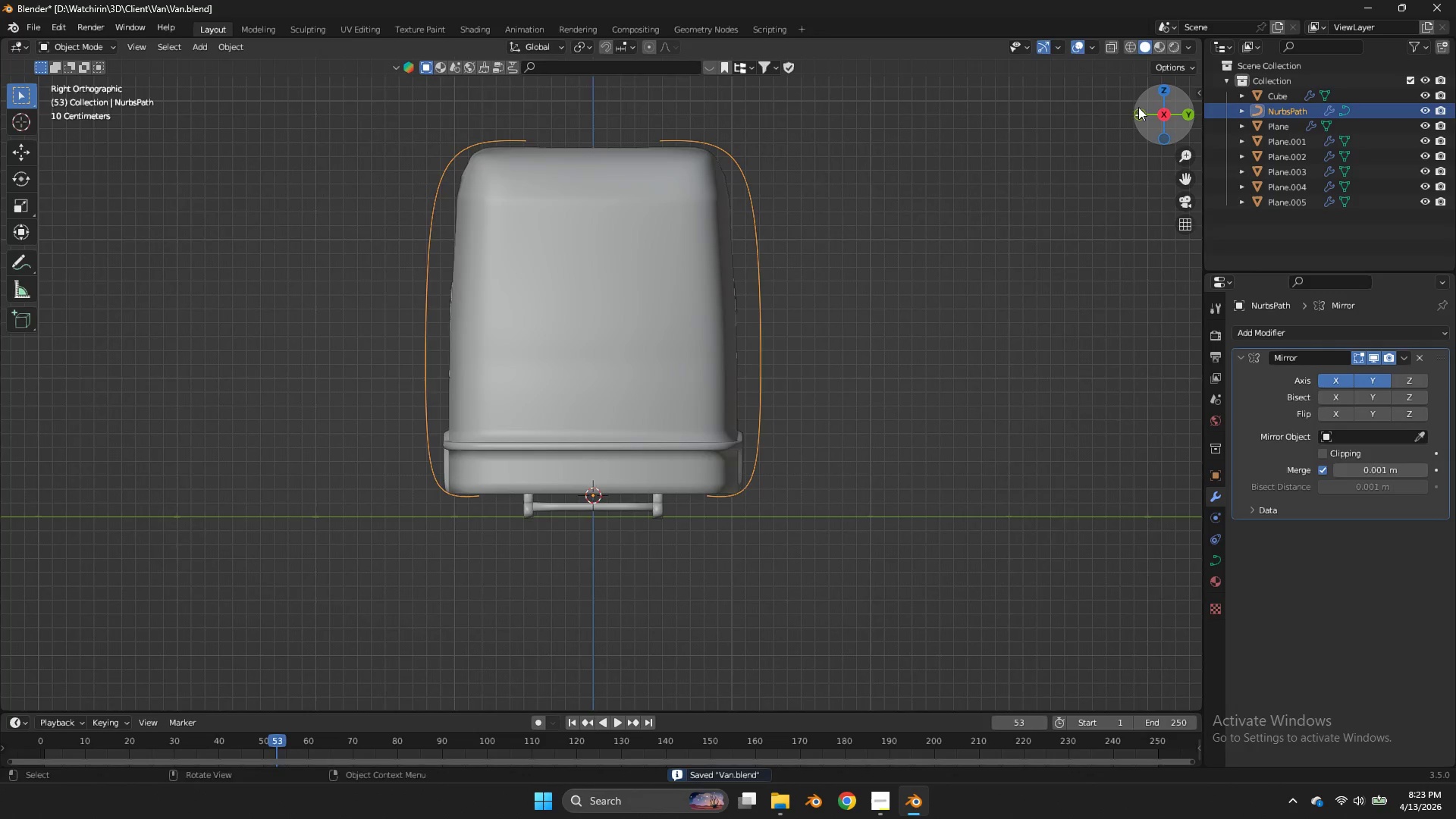 
left_click_drag(start_coordinate=[1140, 106], to_coordinate=[108, 153])
 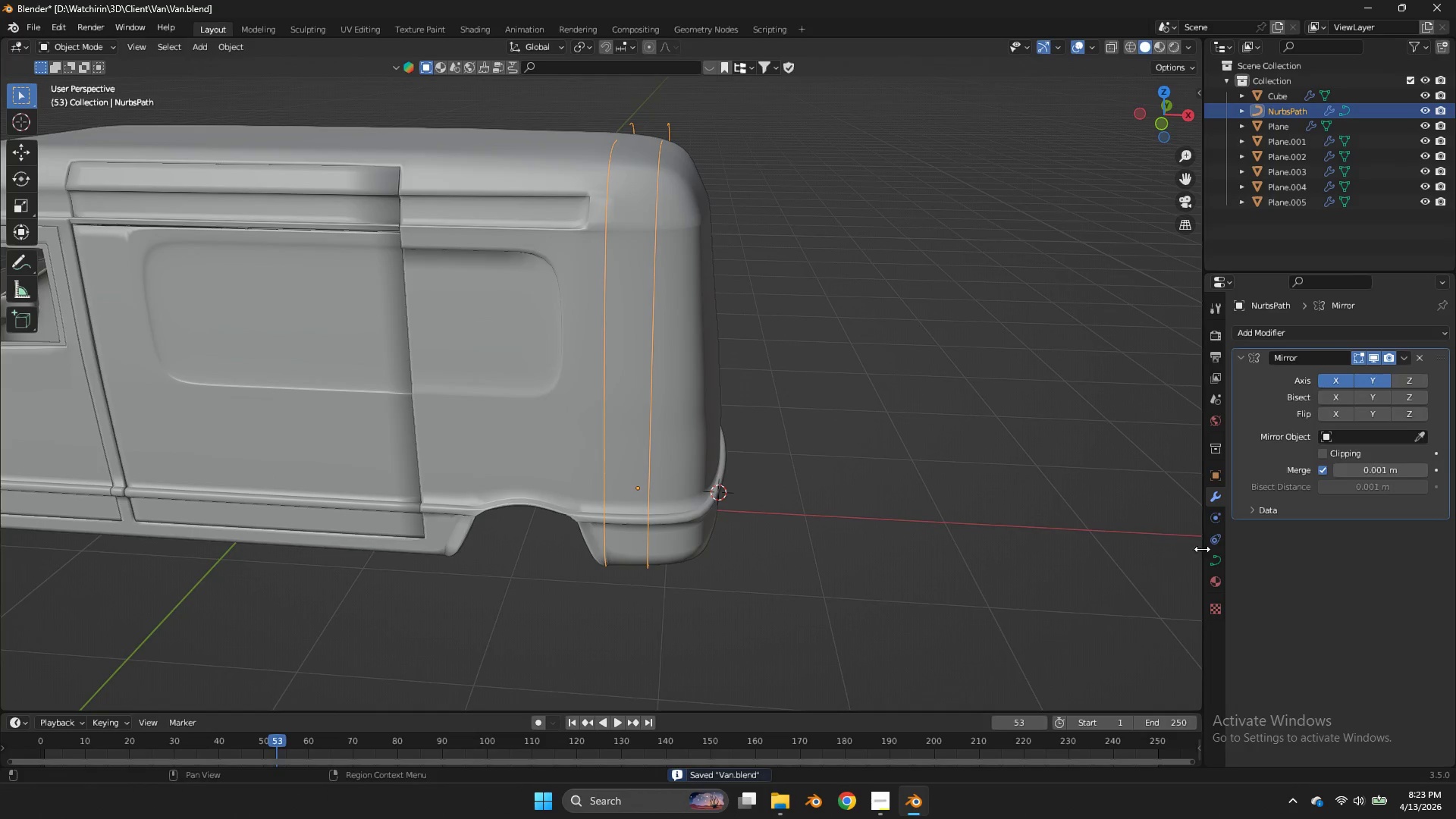 
double_click([1208, 559])
 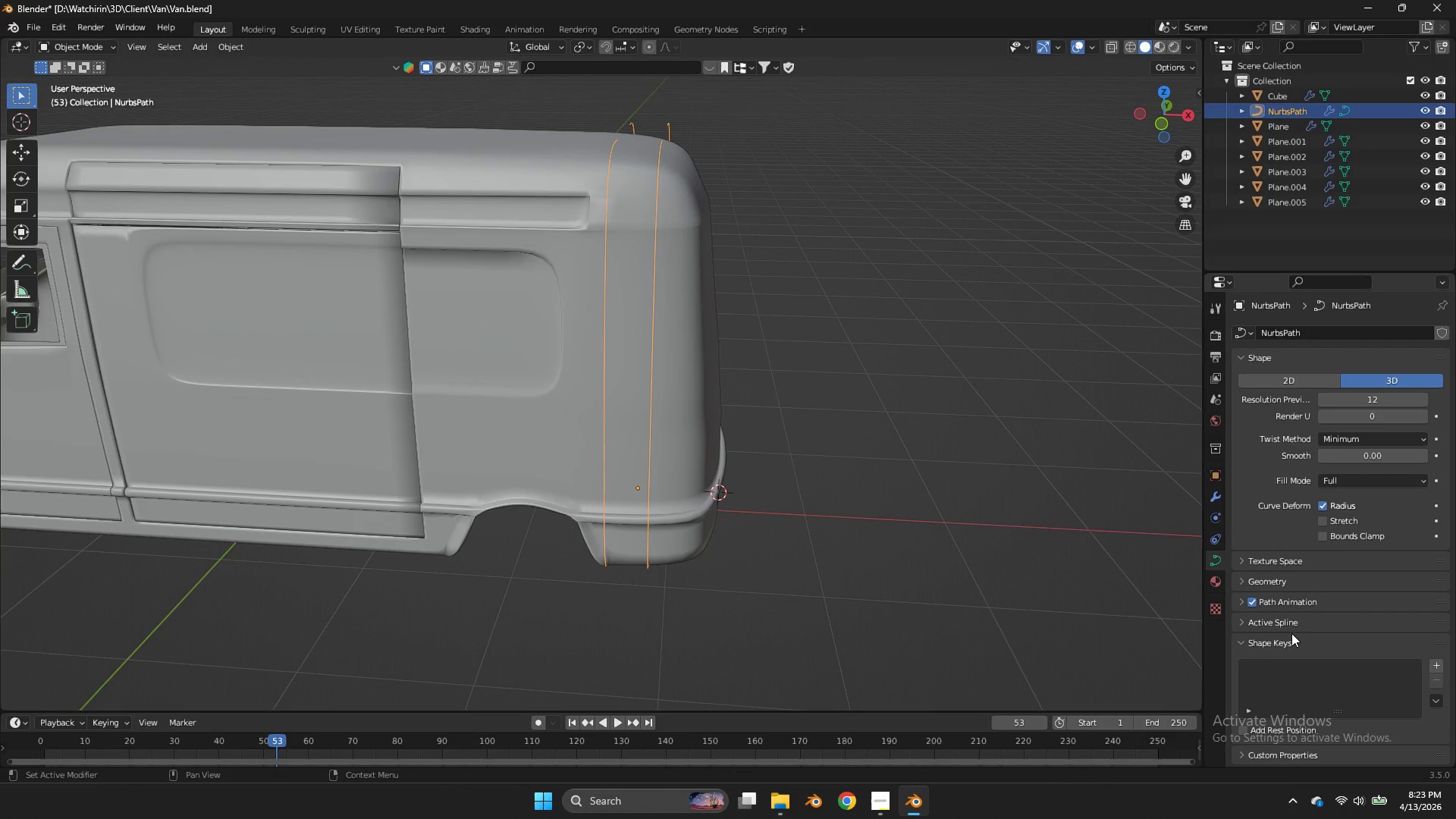 
left_click([1295, 584])
 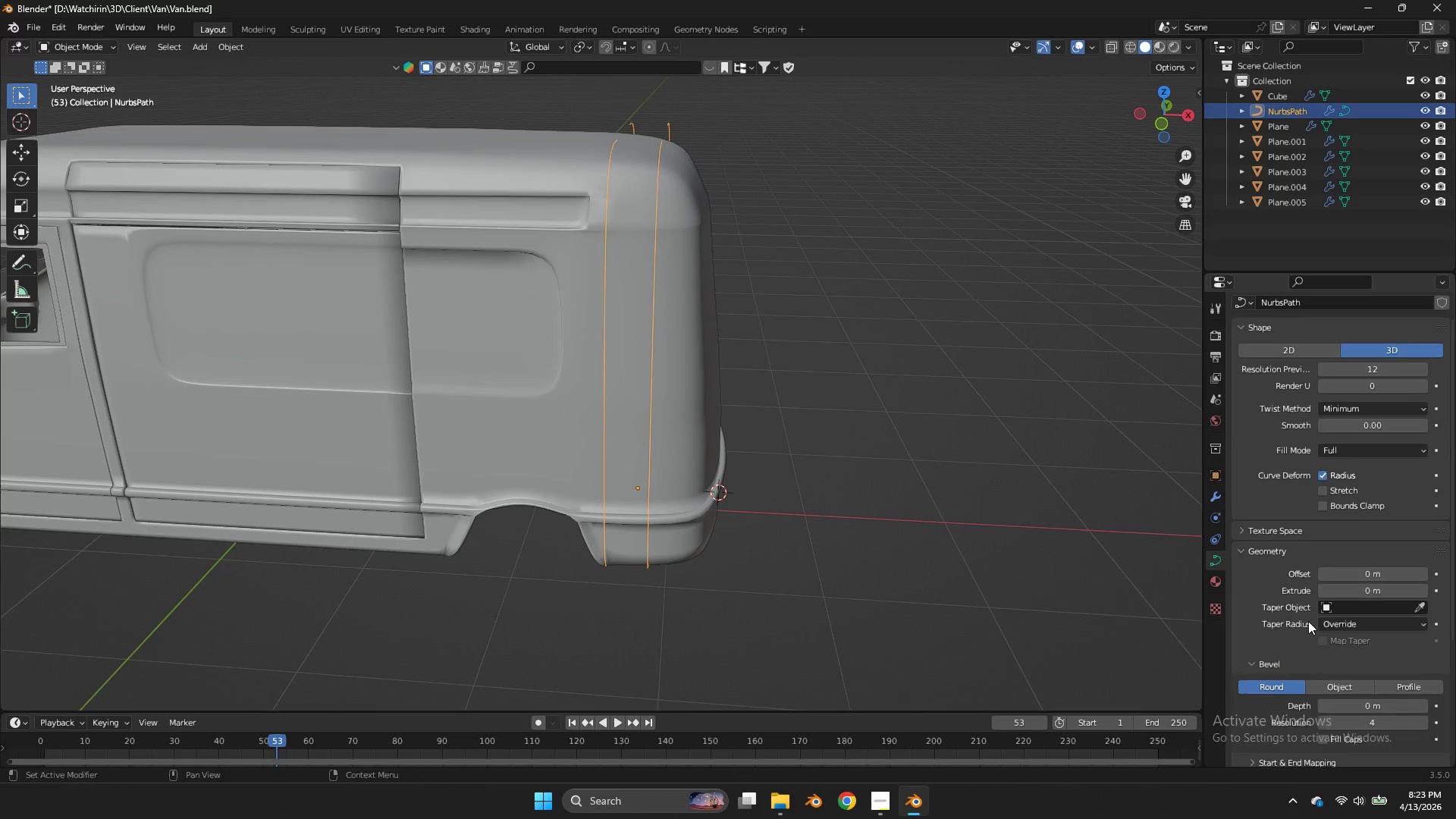 
scroll: coordinate [1308, 621], scroll_direction: down, amount: 4.0
 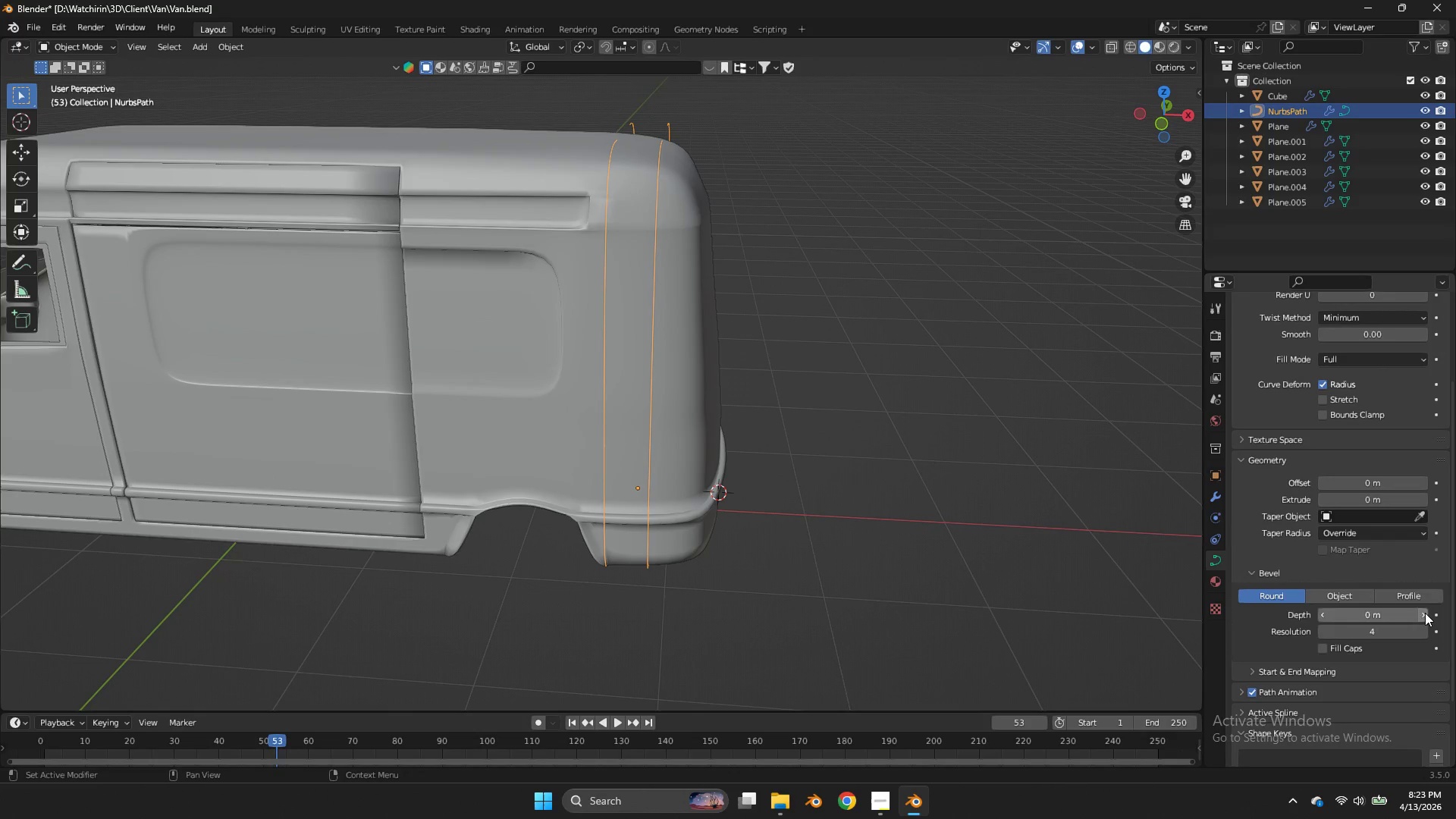 
double_click([1425, 613])
 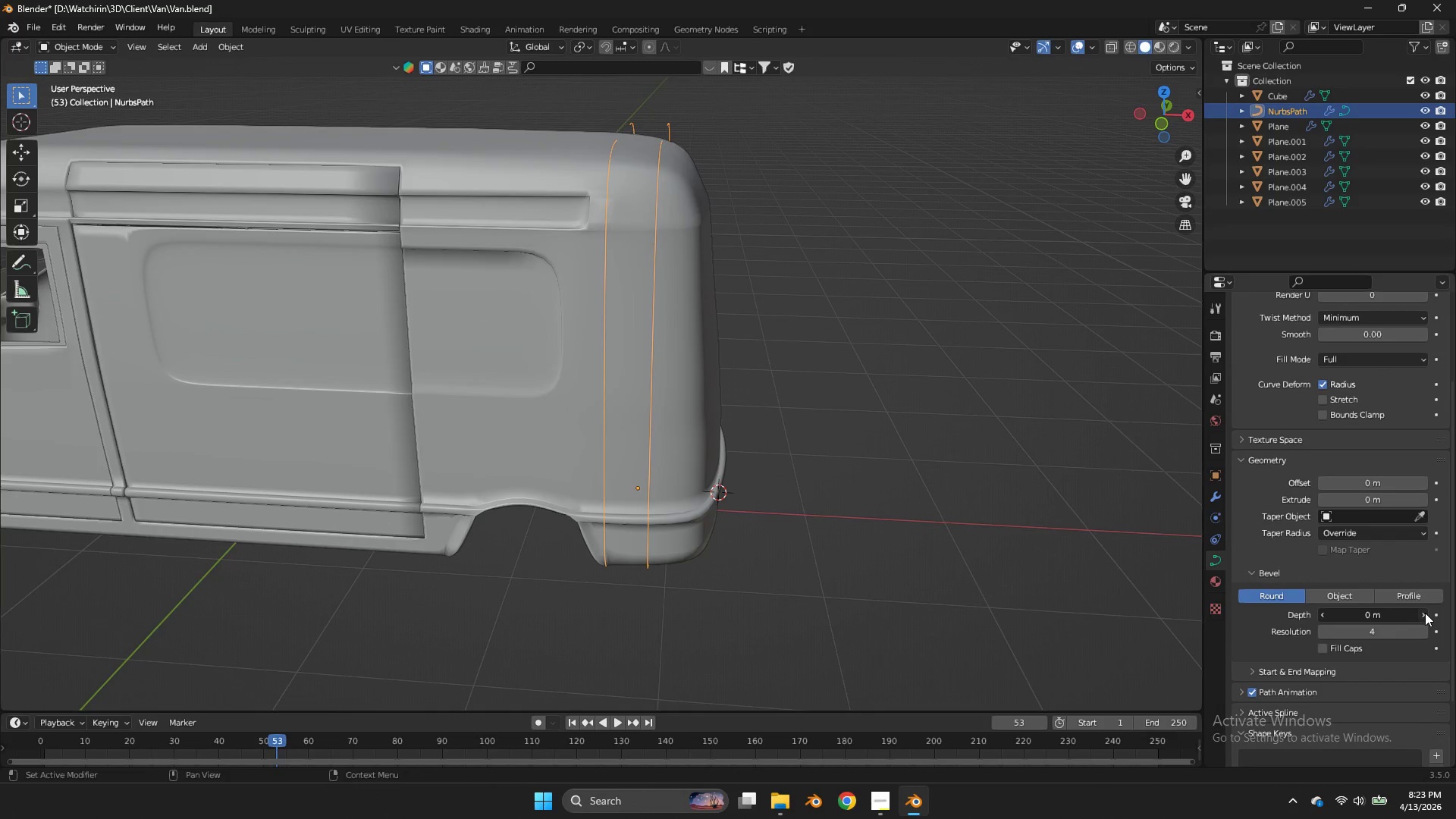 
triple_click([1425, 613])
 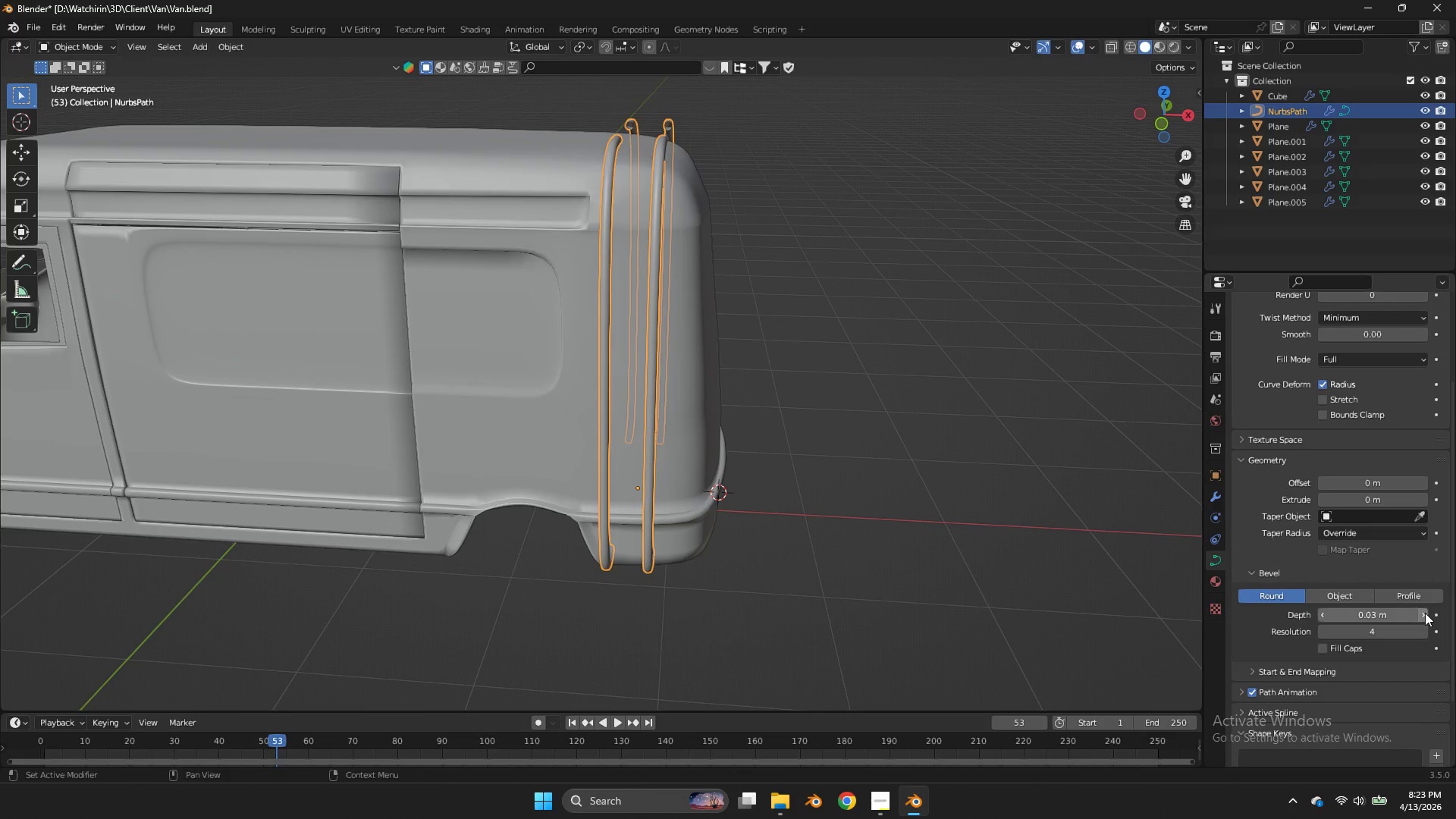 
triple_click([1425, 613])
 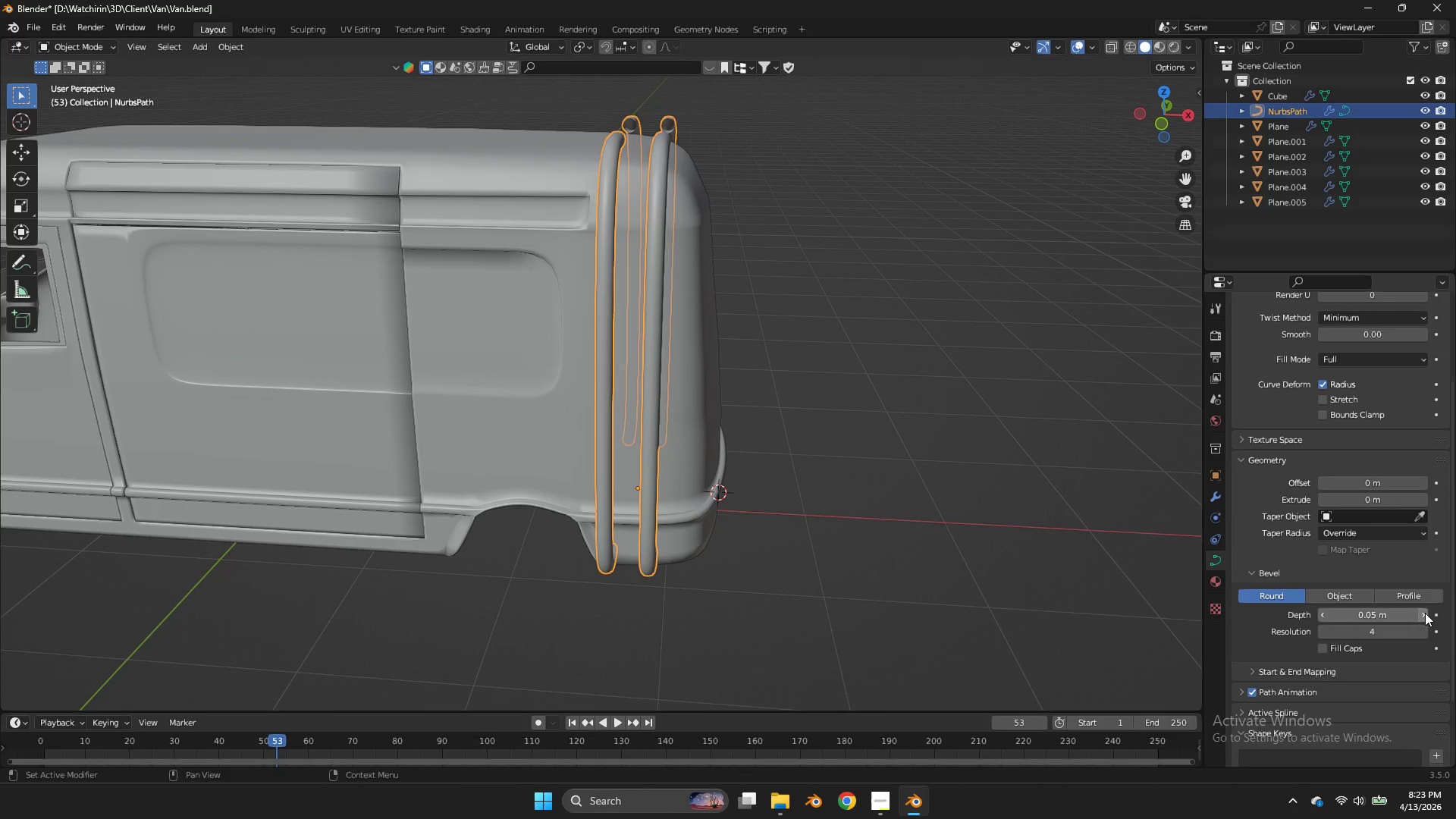 
triple_click([1425, 613])
 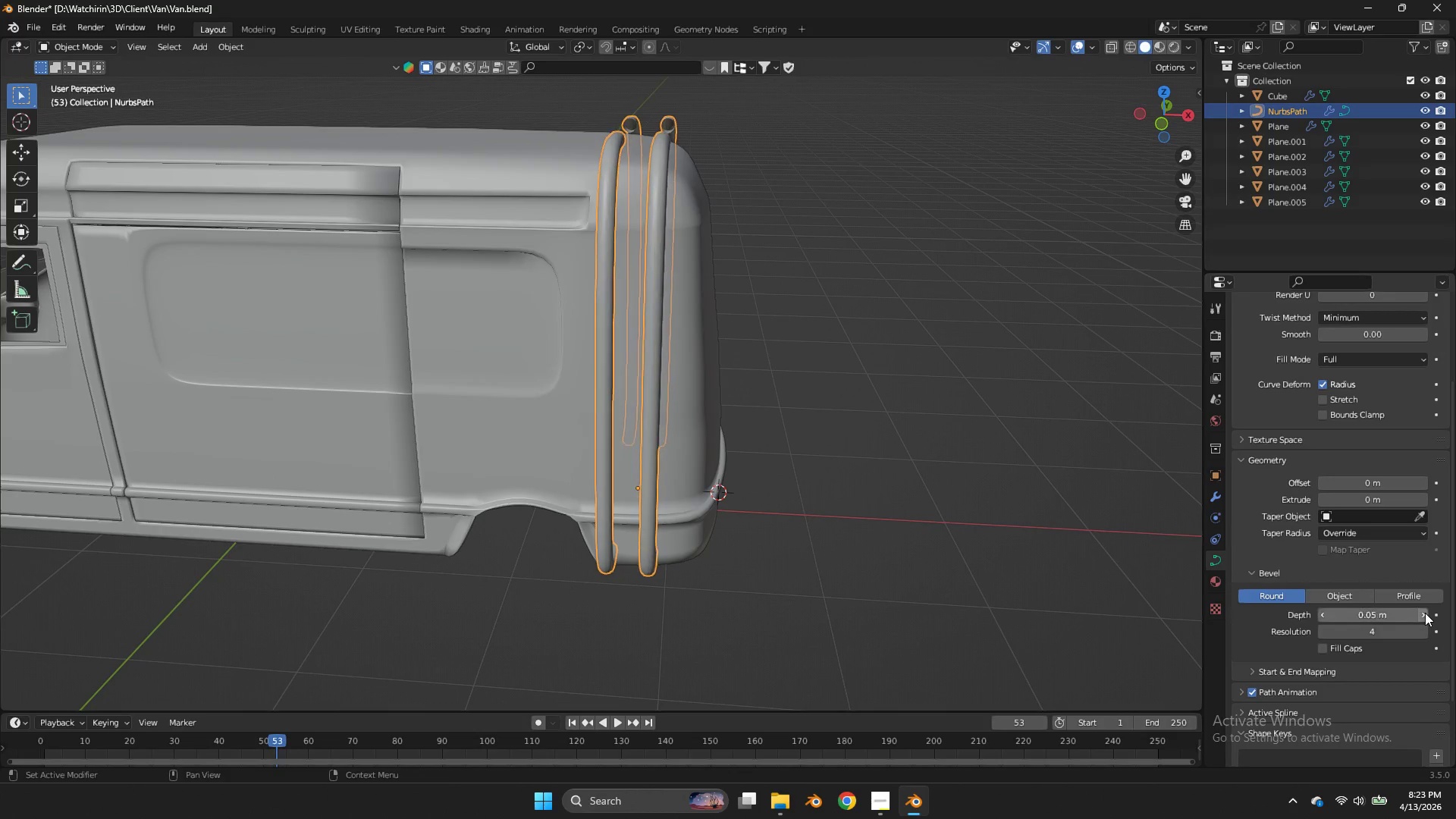 
triple_click([1425, 613])
 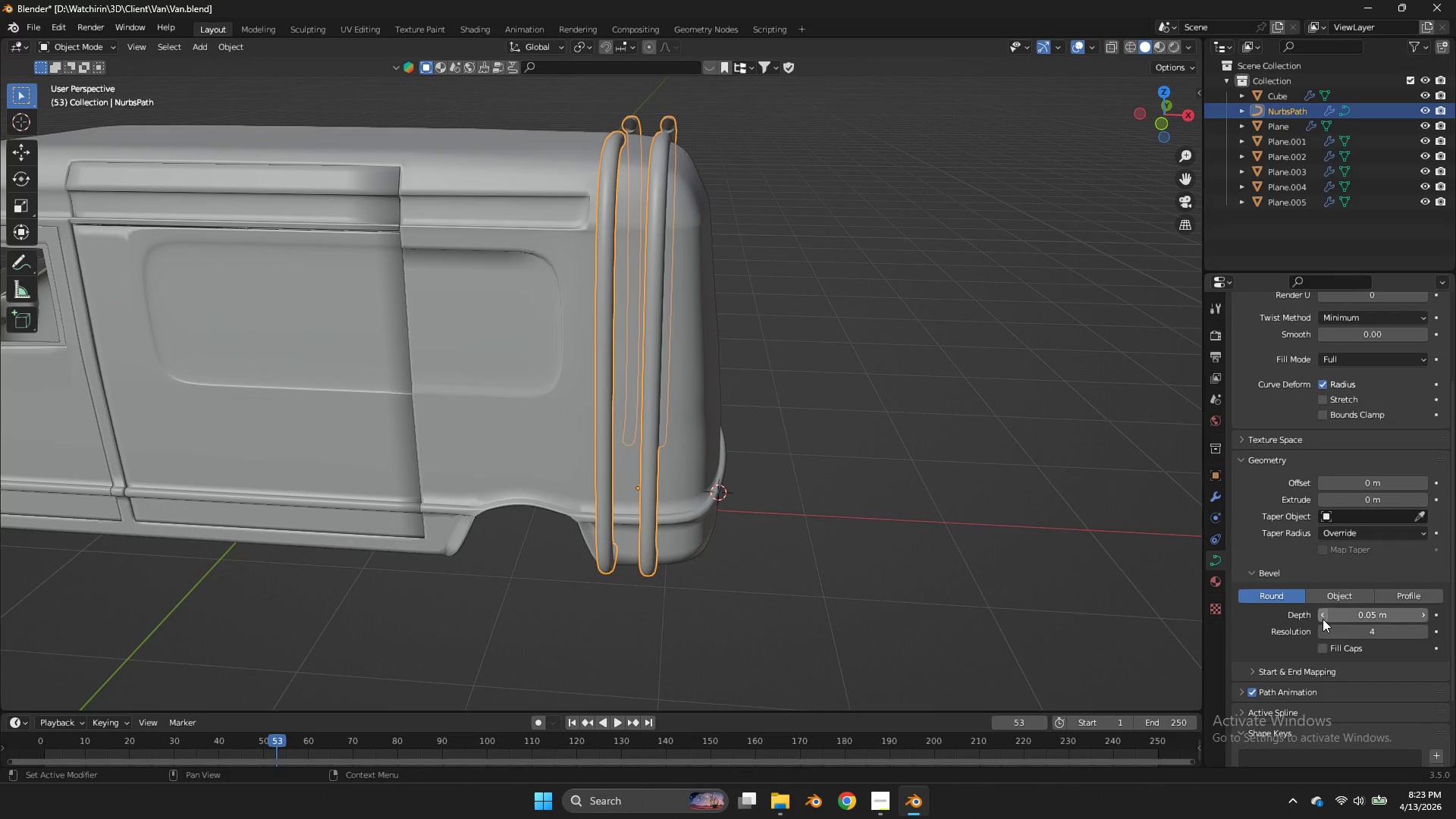 
double_click([1323, 619])
 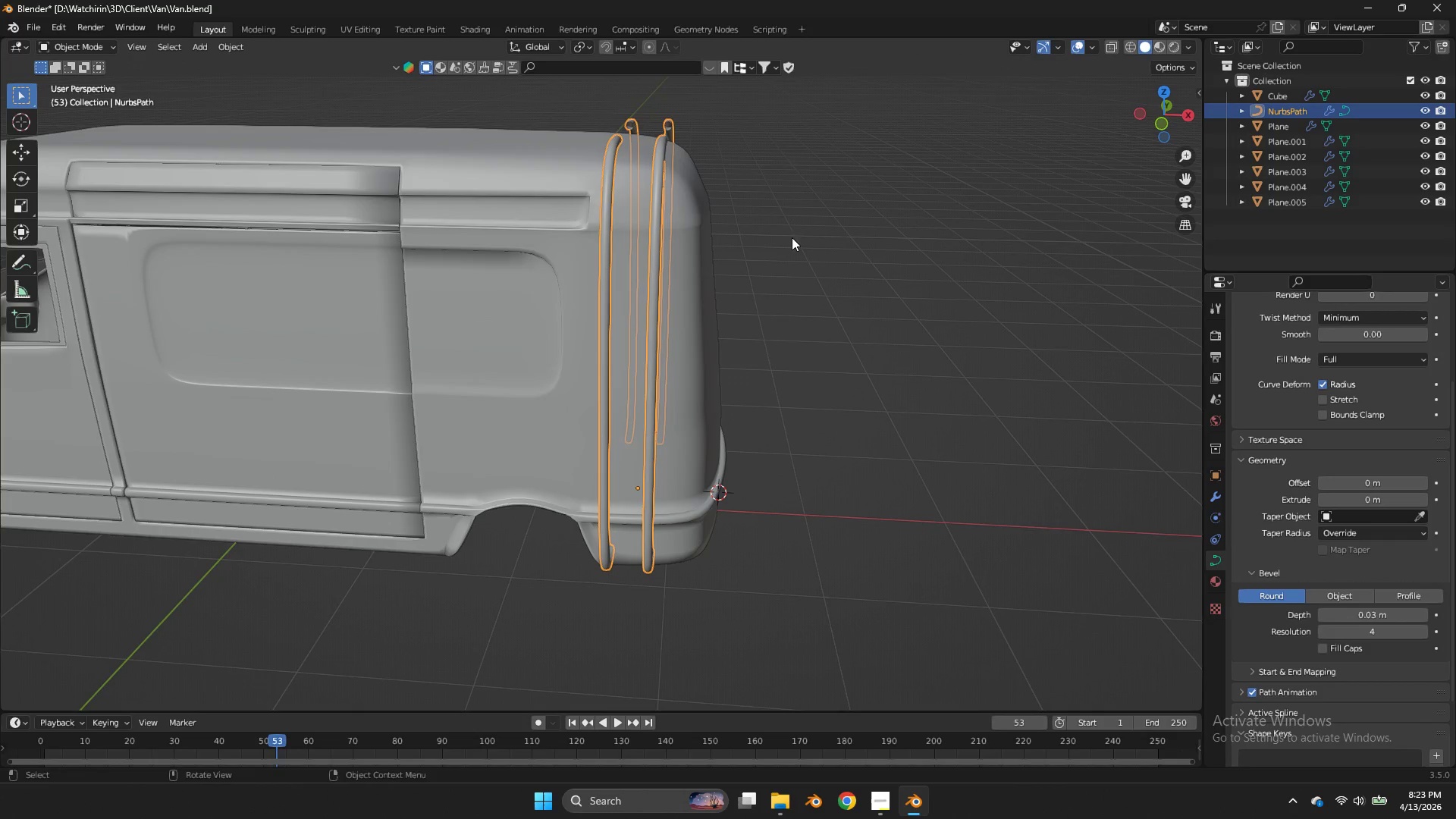 
key(Tab)
 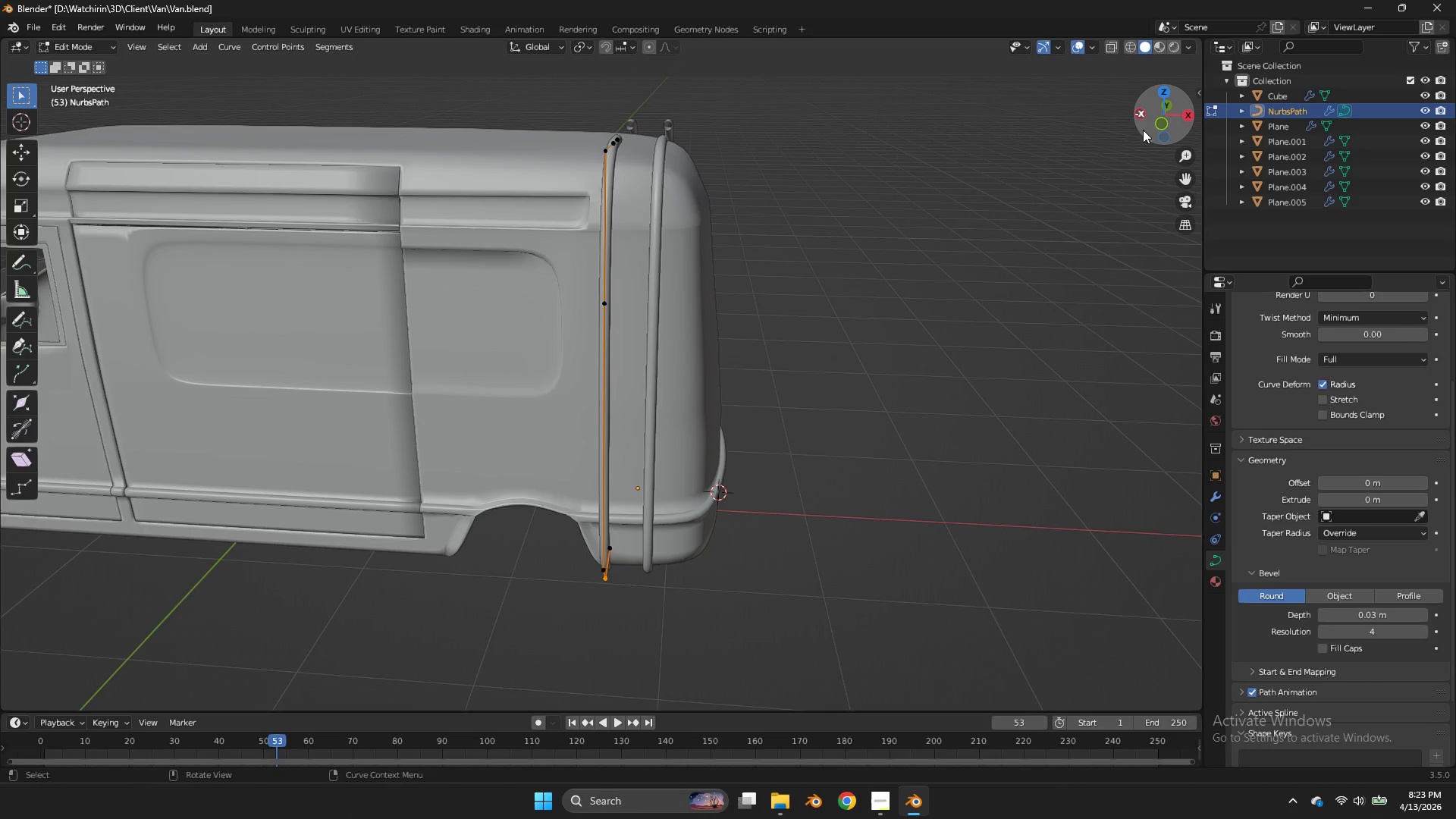 
left_click([1157, 127])
 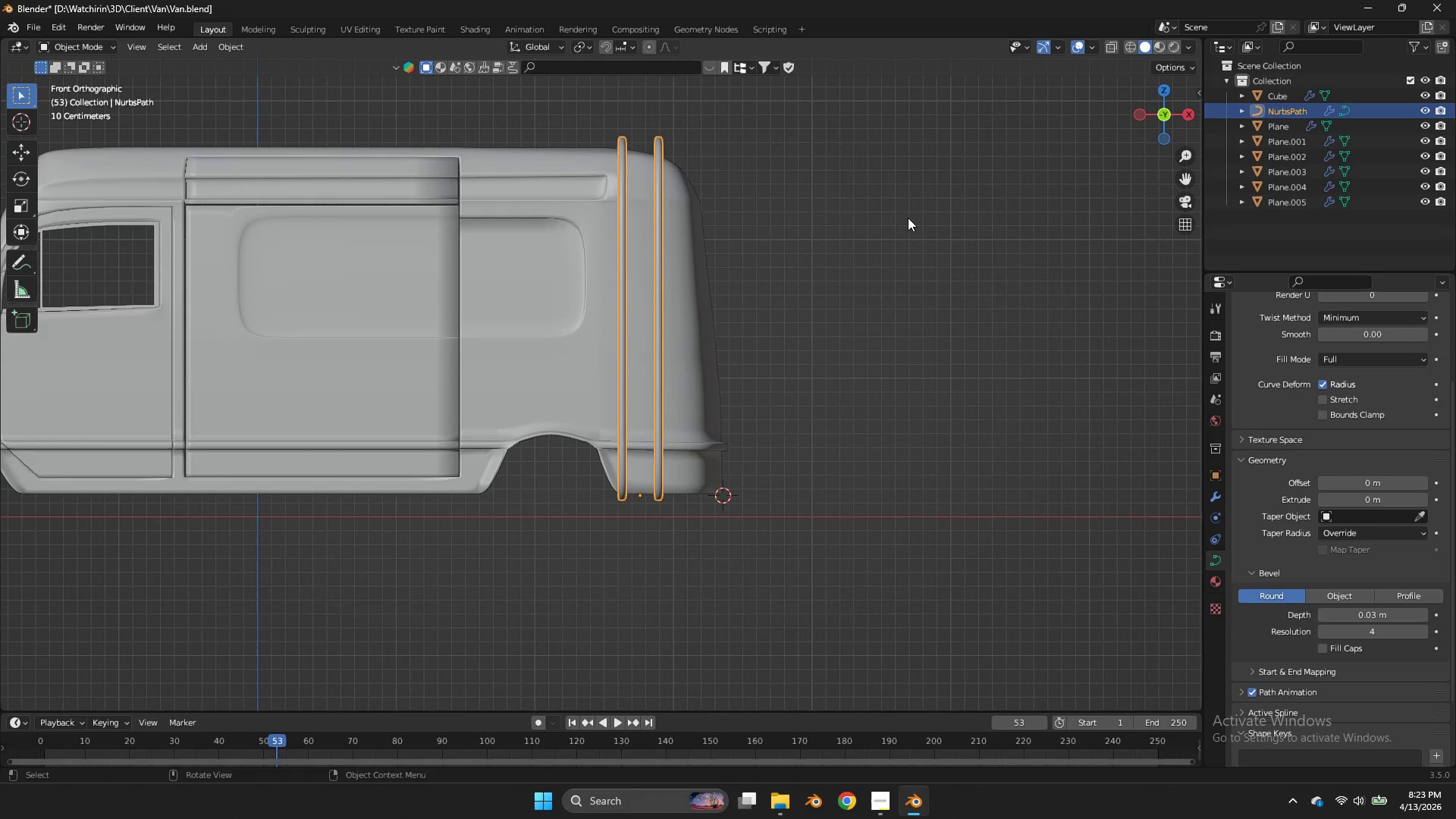 
key(Tab)
type(gx)
 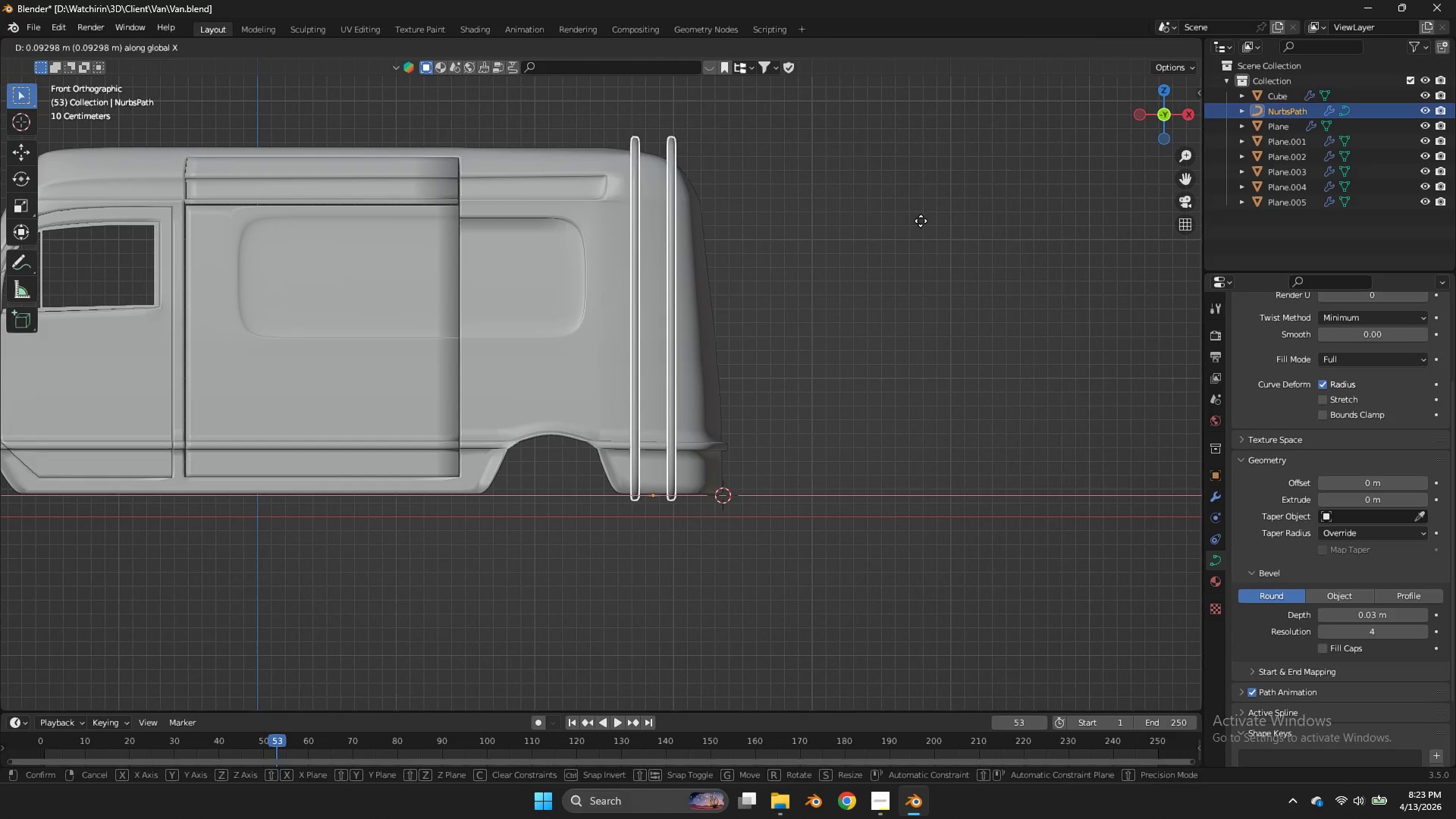 
left_click([921, 221])
 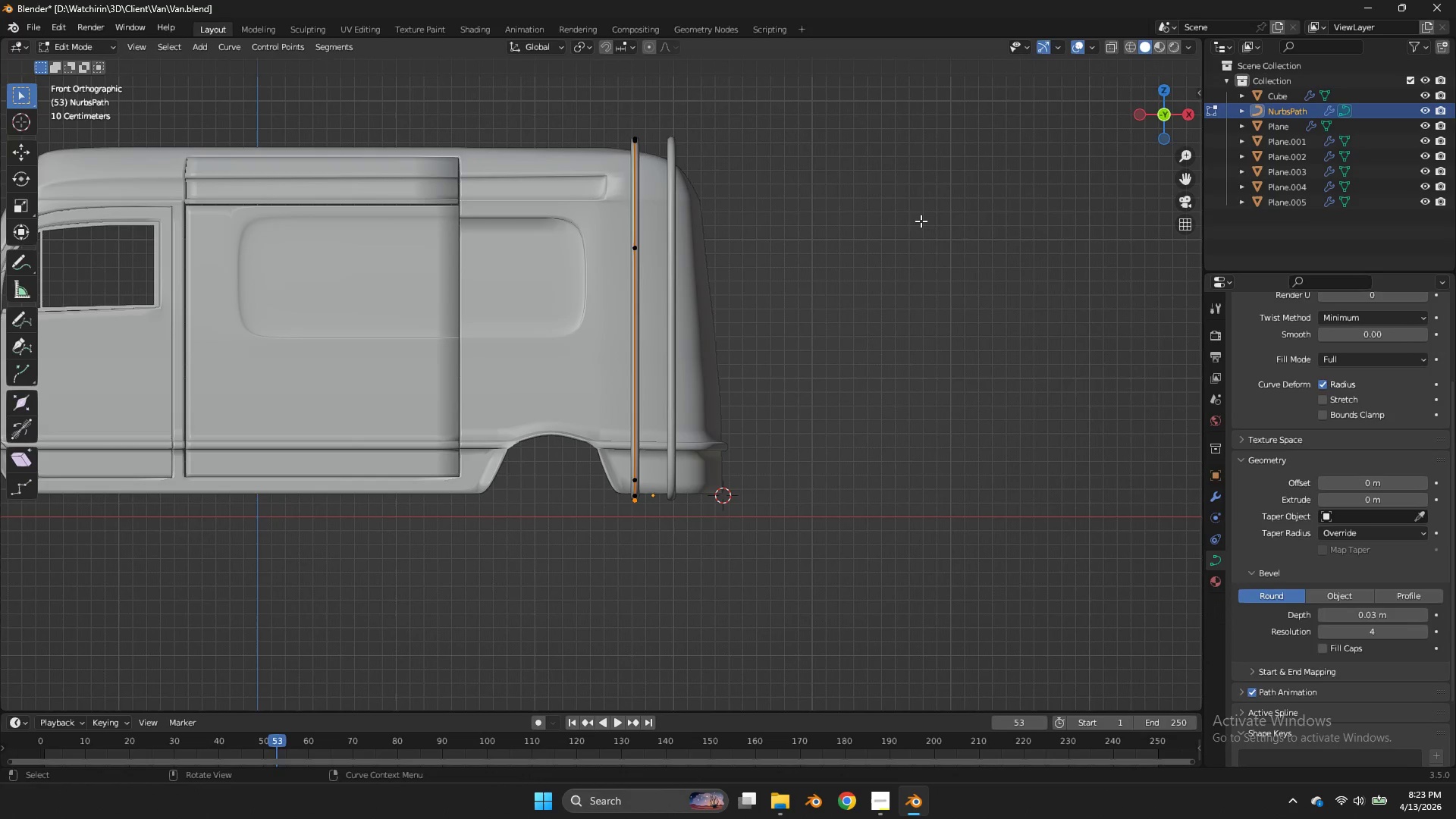 
key(Tab)
 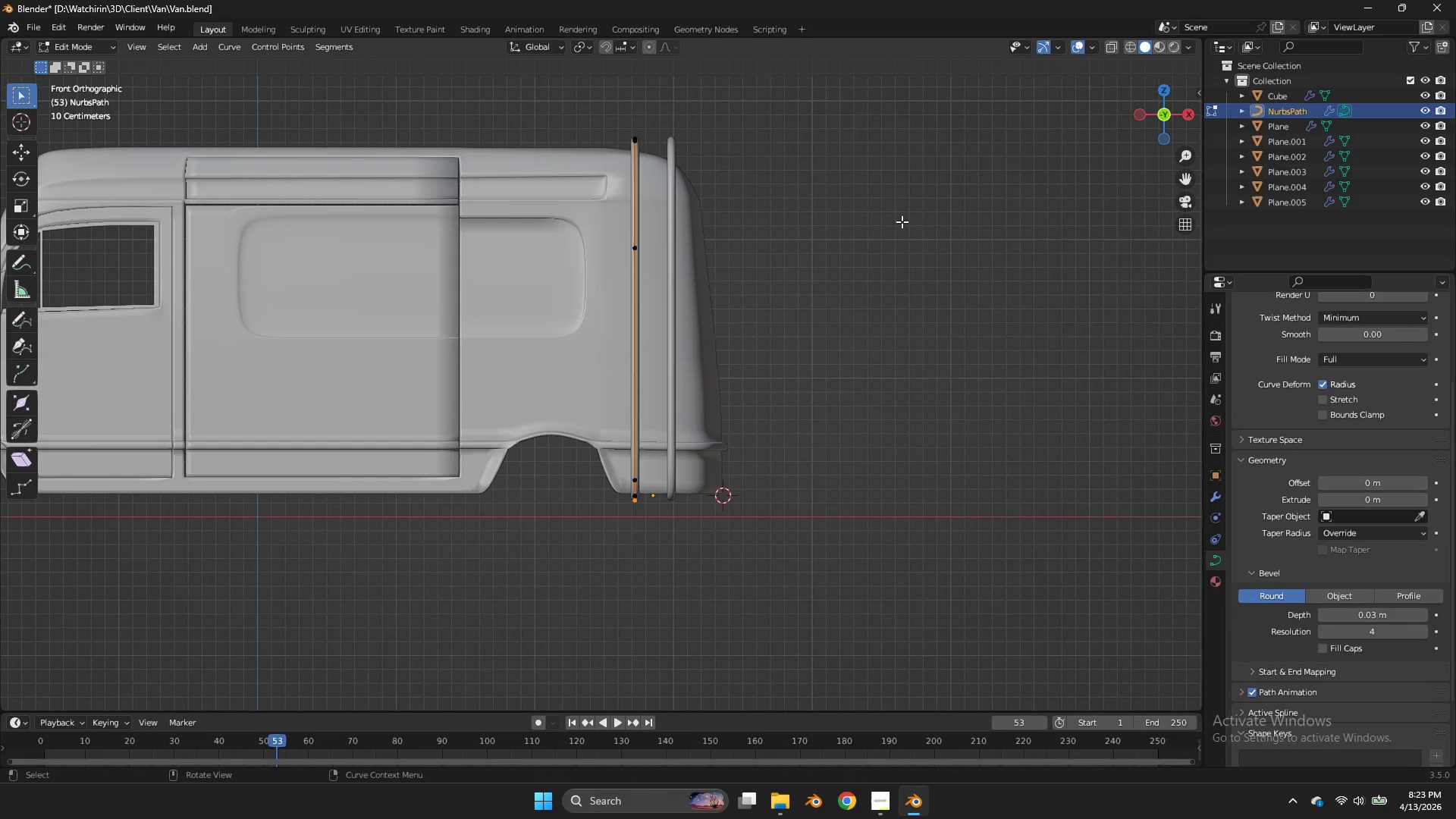 
type(agx)
 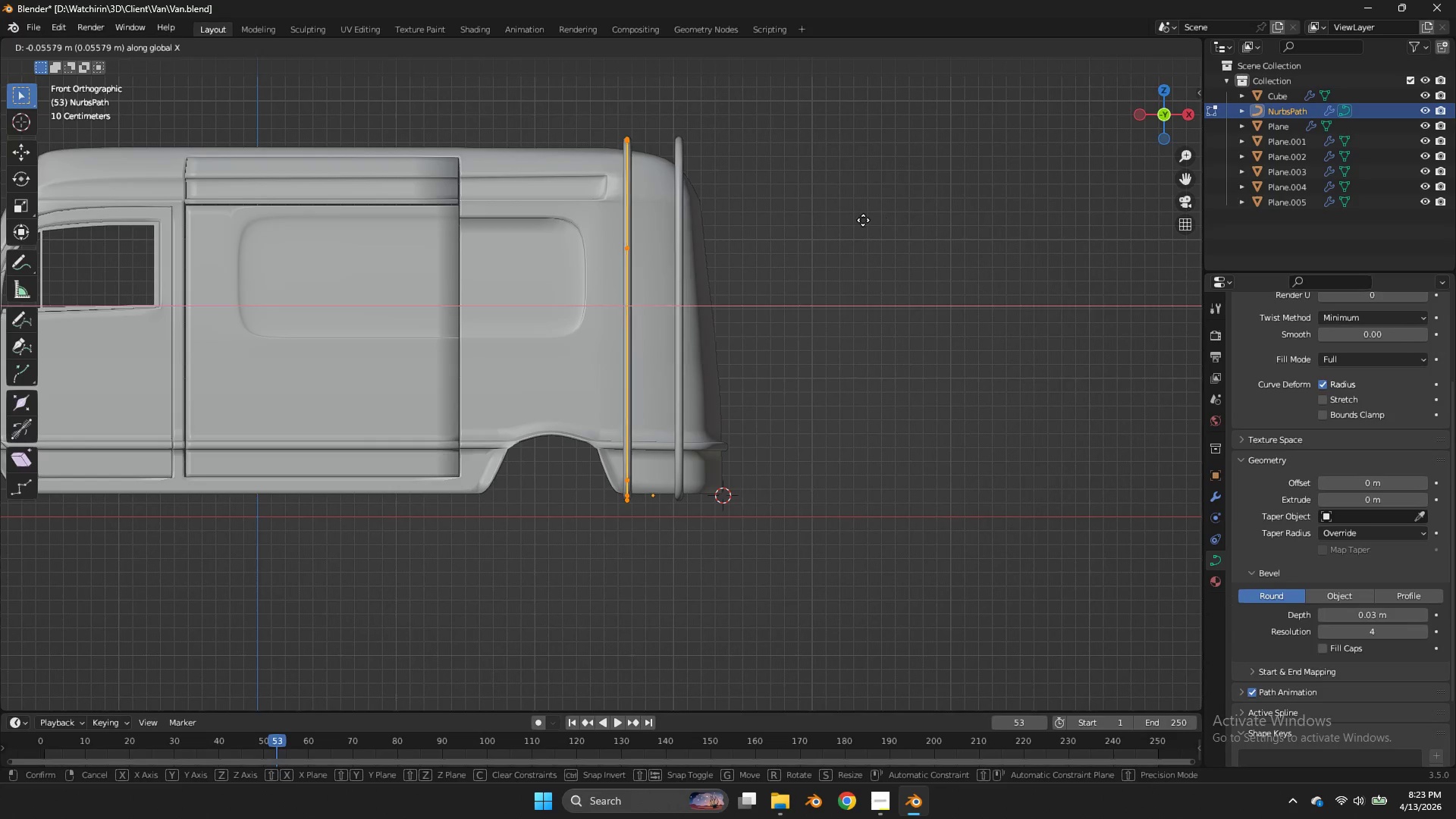 
hold_key(key=ShiftLeft, duration=1.44)
left_click([857, 220])
 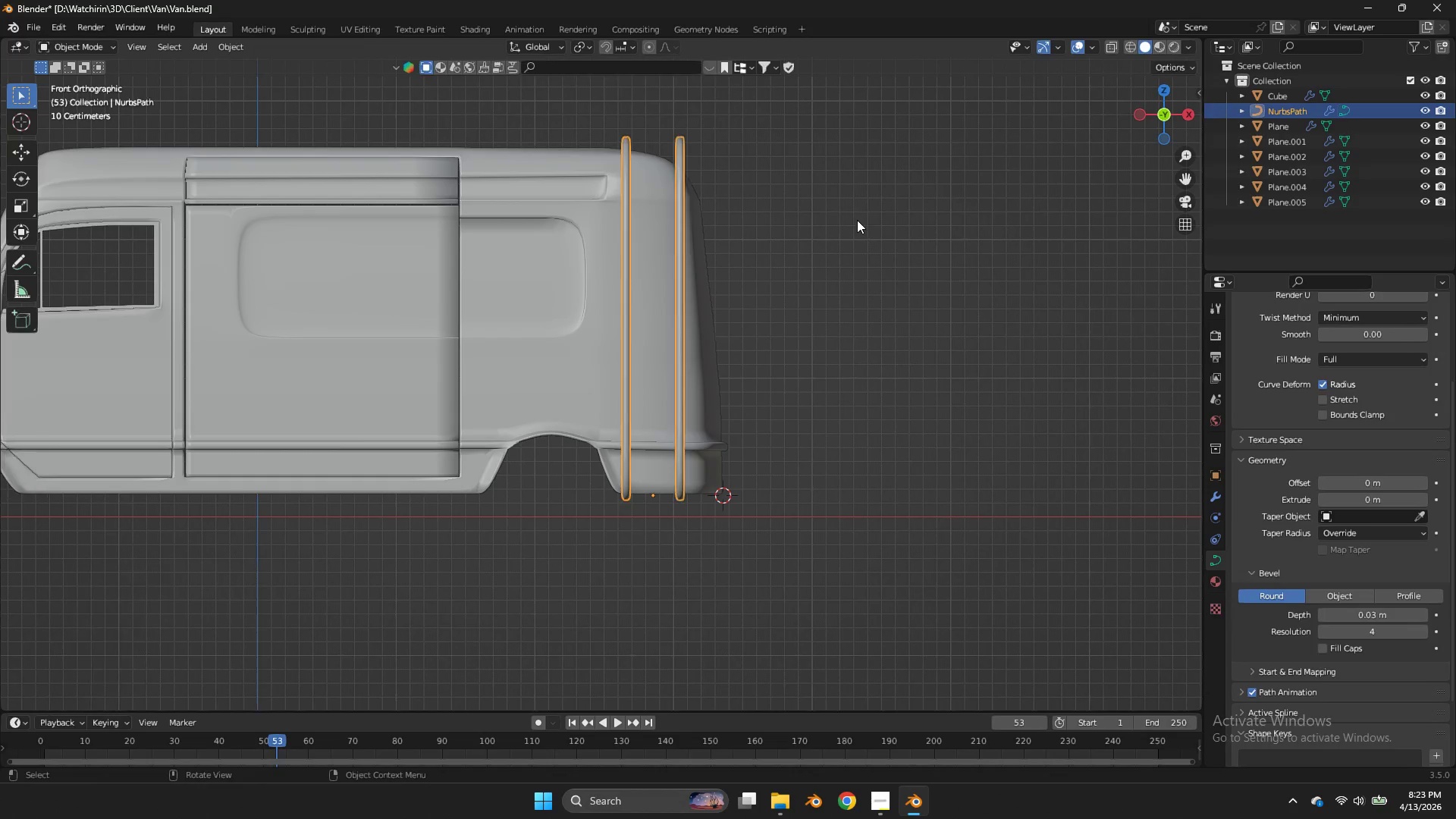 
key(Tab)
 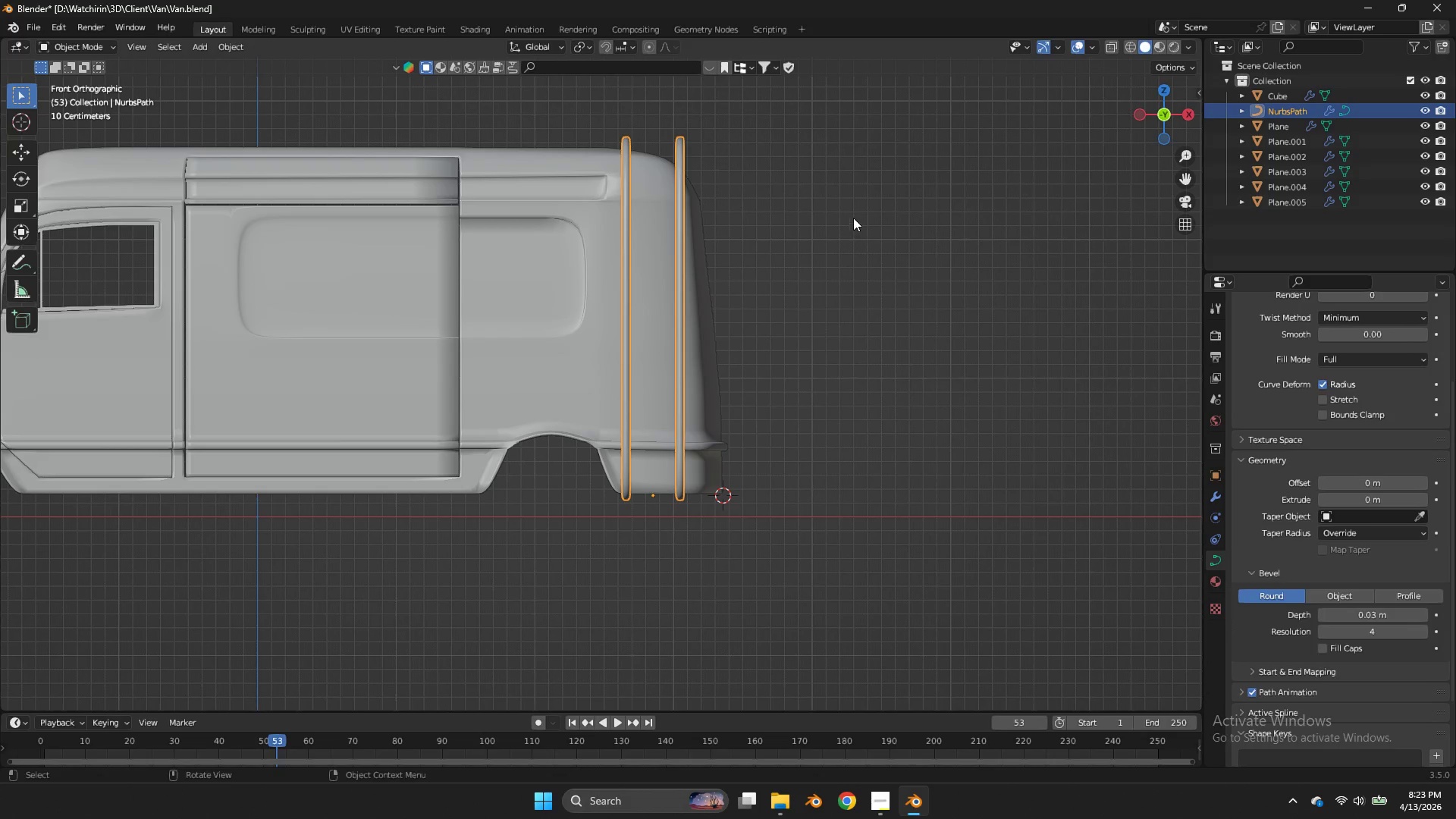 
key(Tab)
 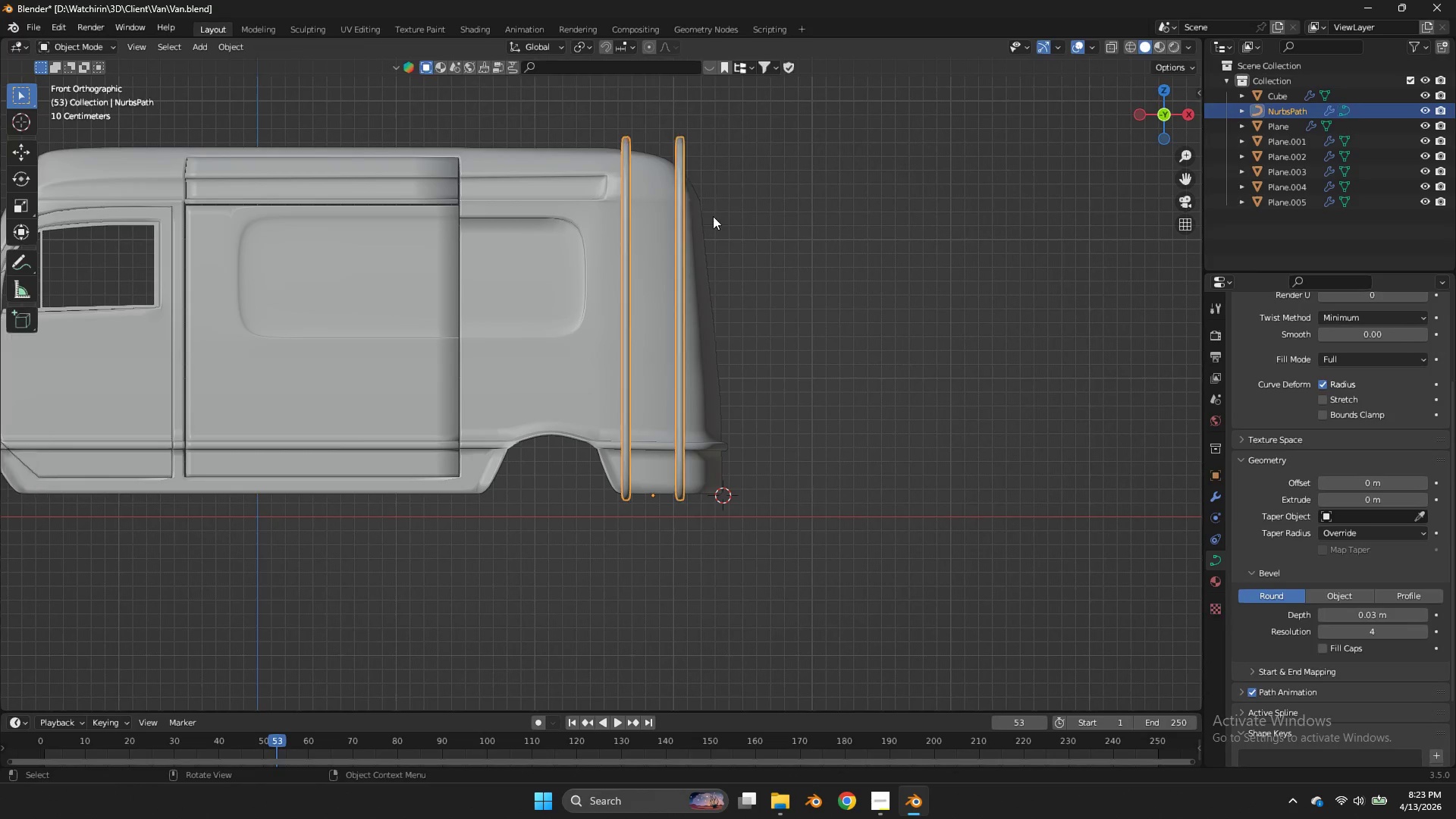 
key(Tab)
 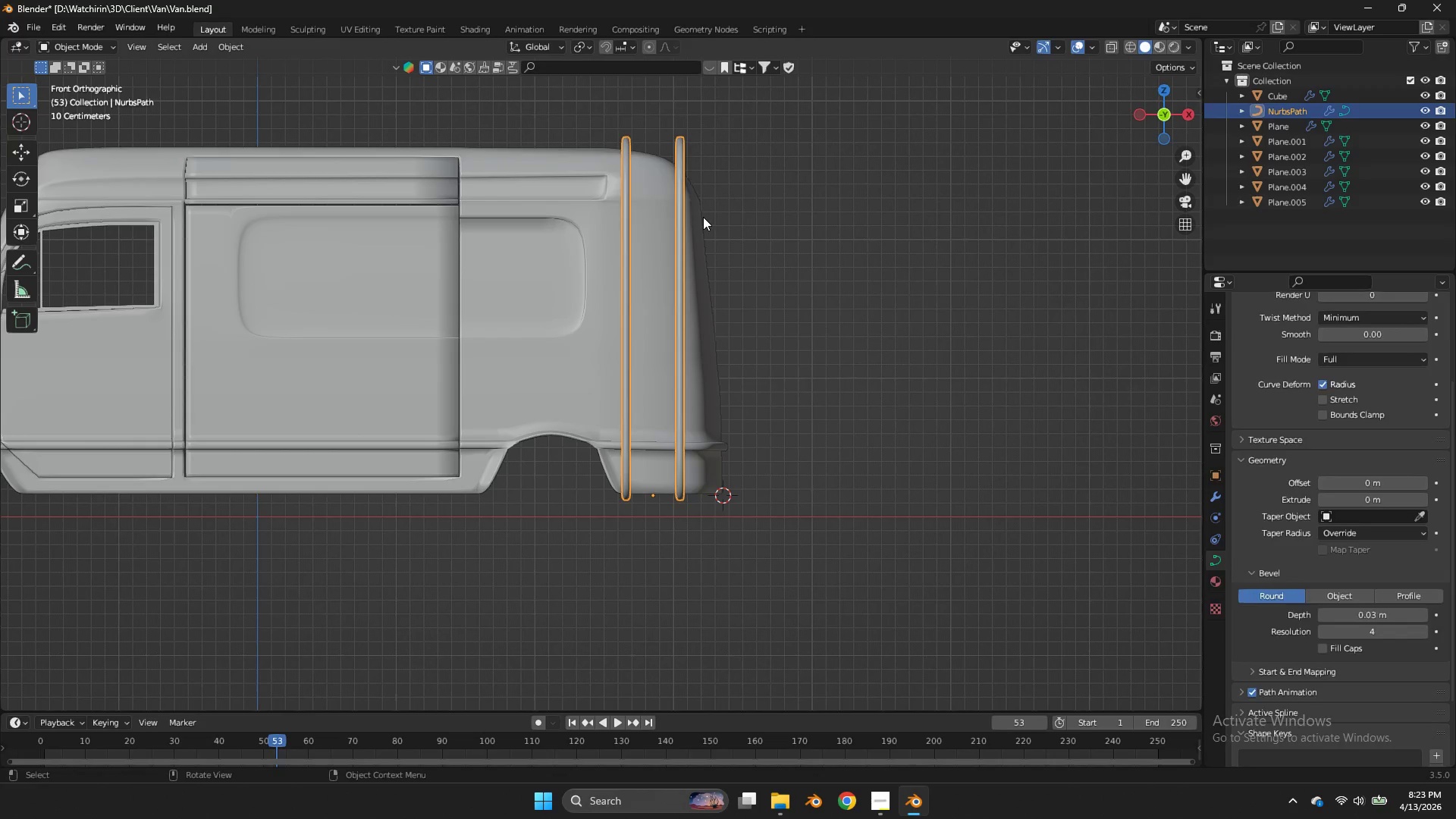 
left_click([703, 217])
 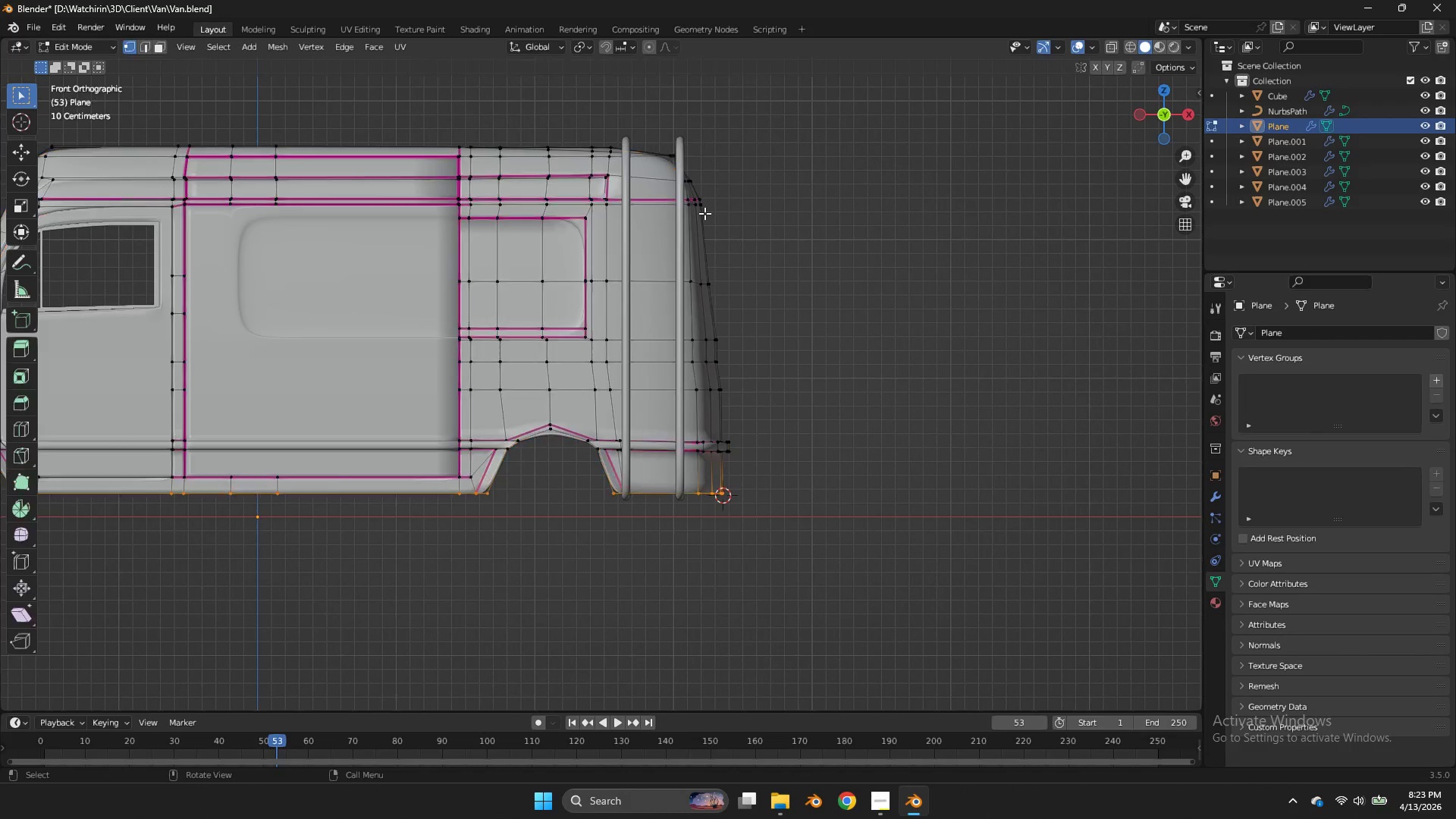 
key(Tab)
type(zgx)
 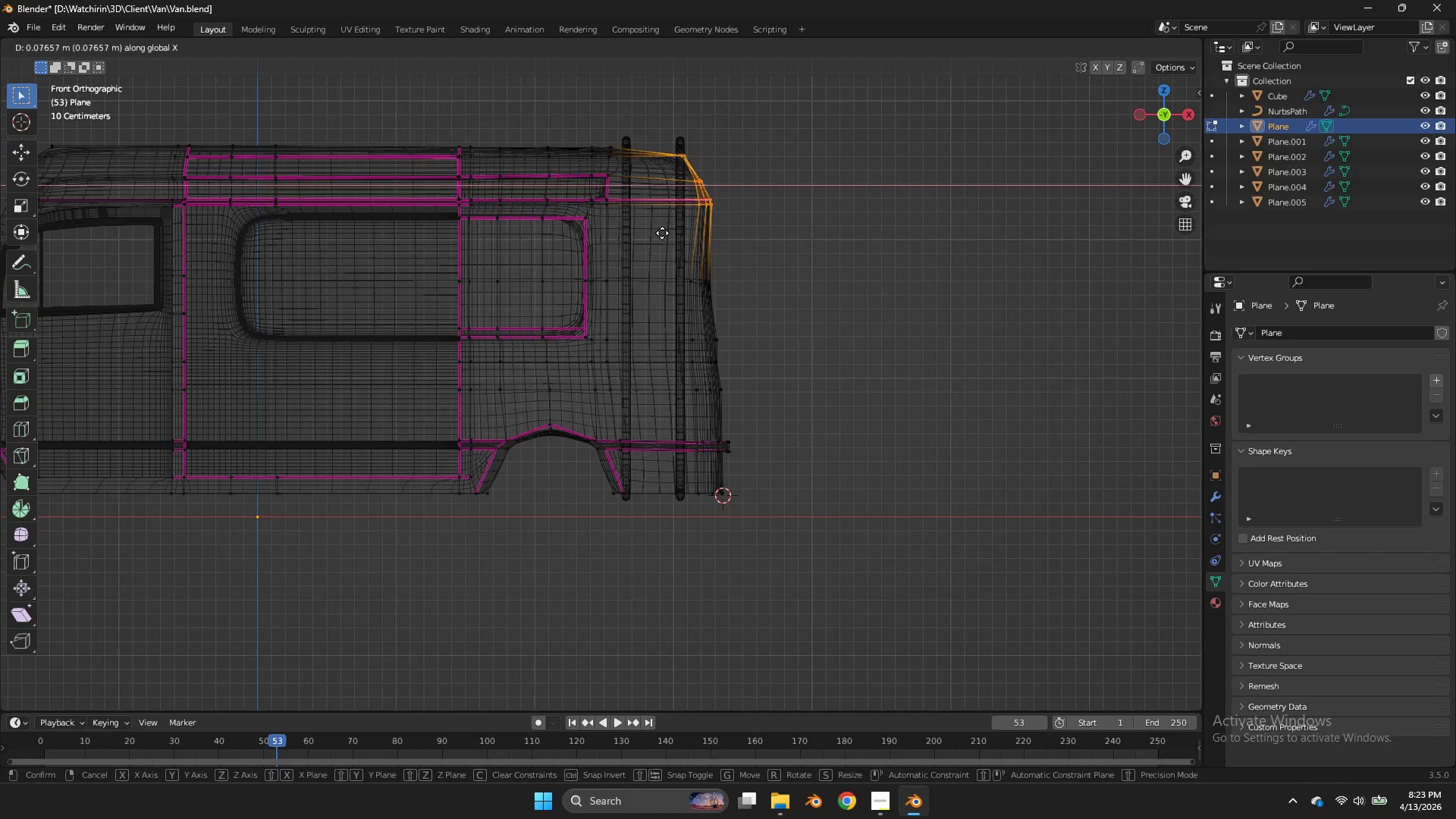 
left_click_drag(start_coordinate=[792, 124], to_coordinate=[651, 233])
 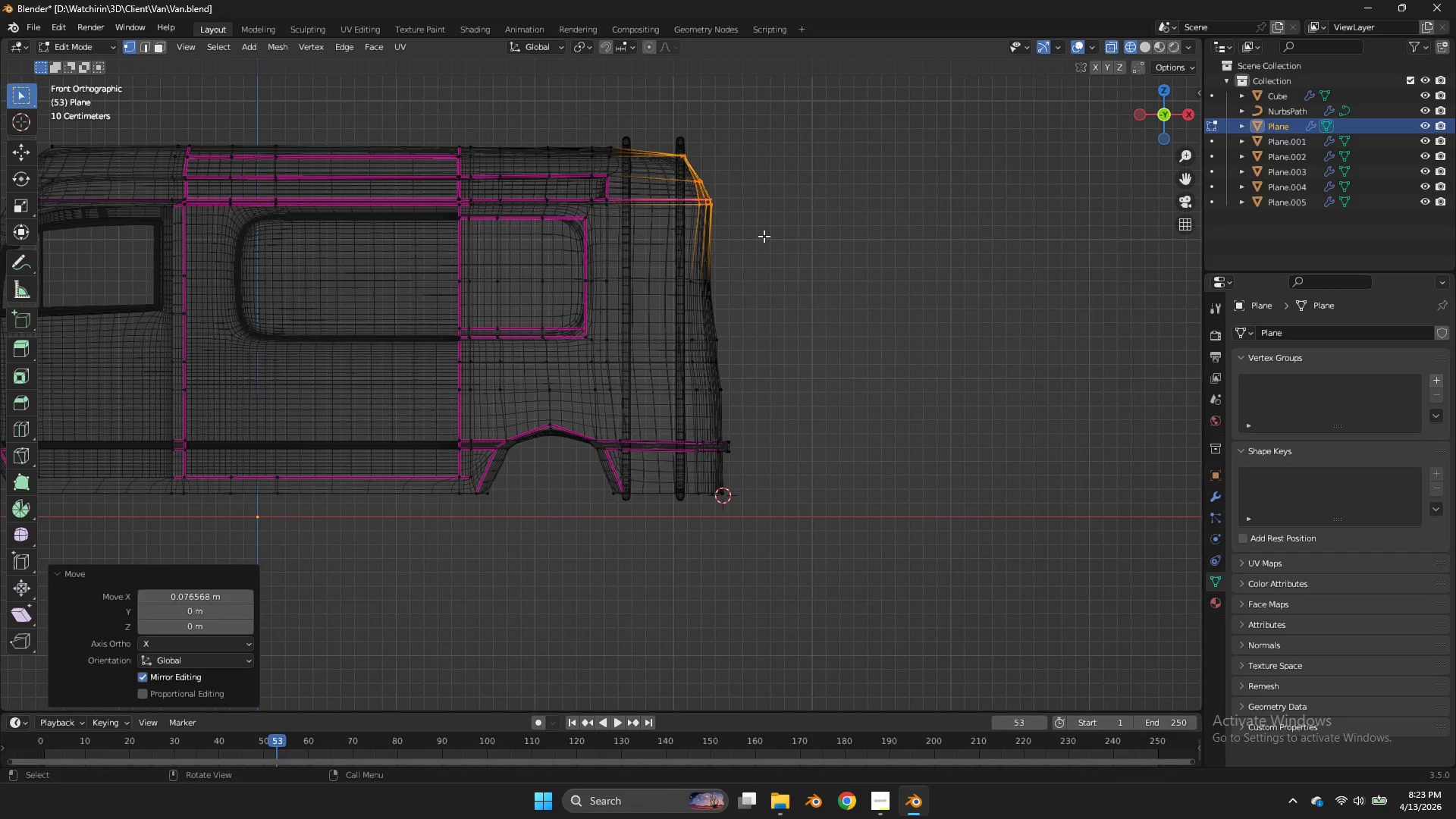 
left_click_drag(start_coordinate=[769, 237], to_coordinate=[677, 306])
 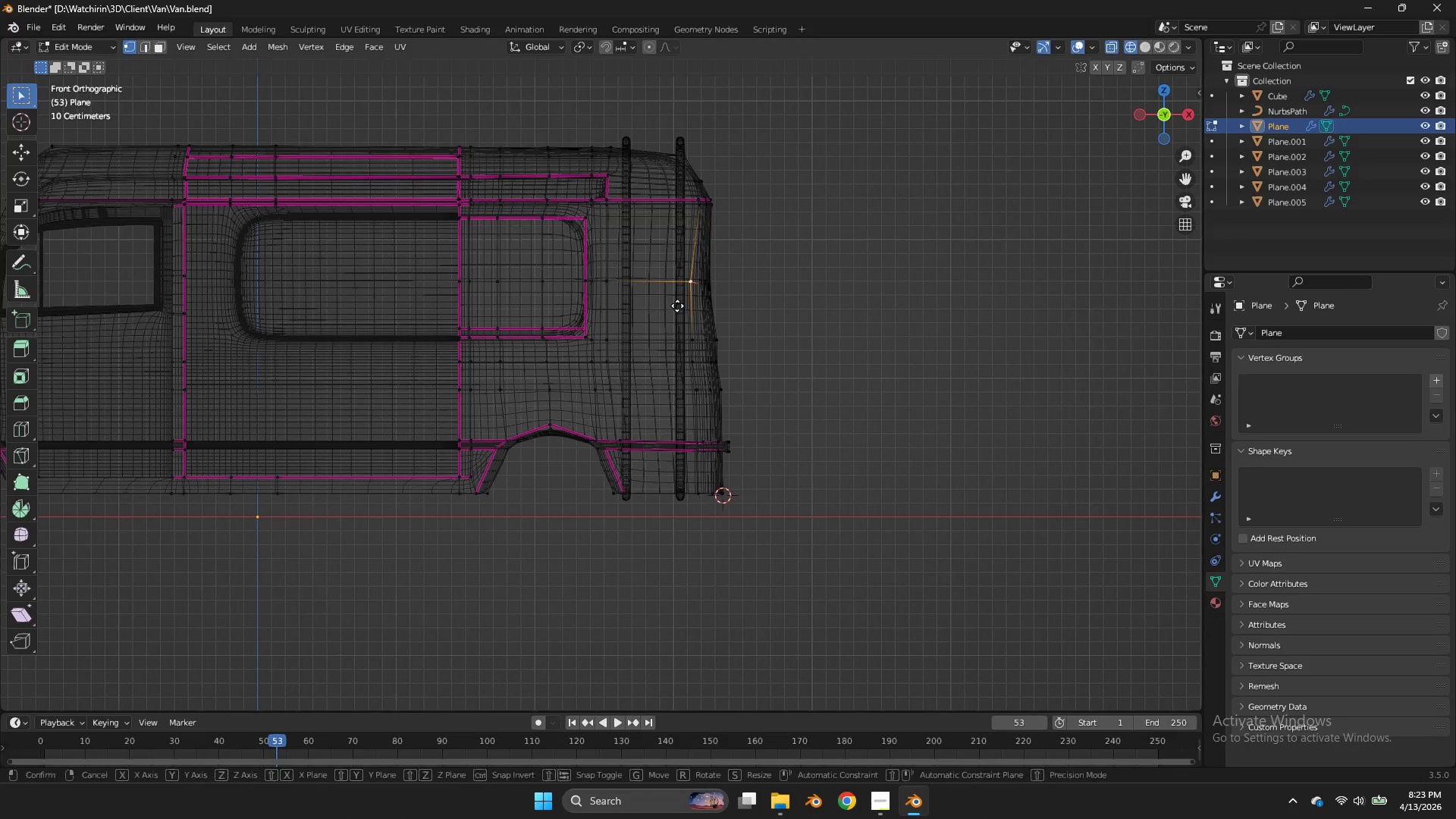 
triple_click([677, 306])
 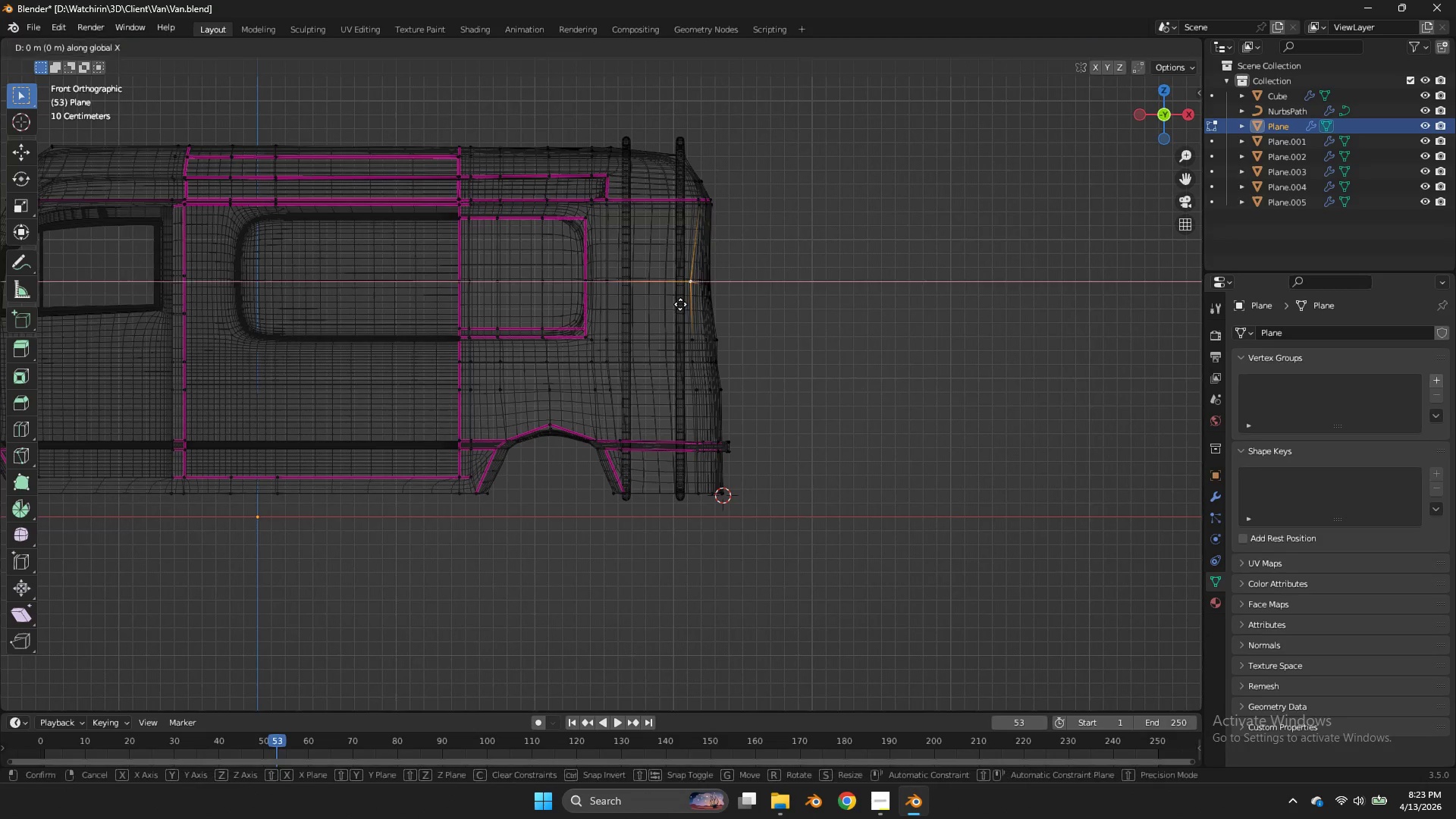 
type(gx)
 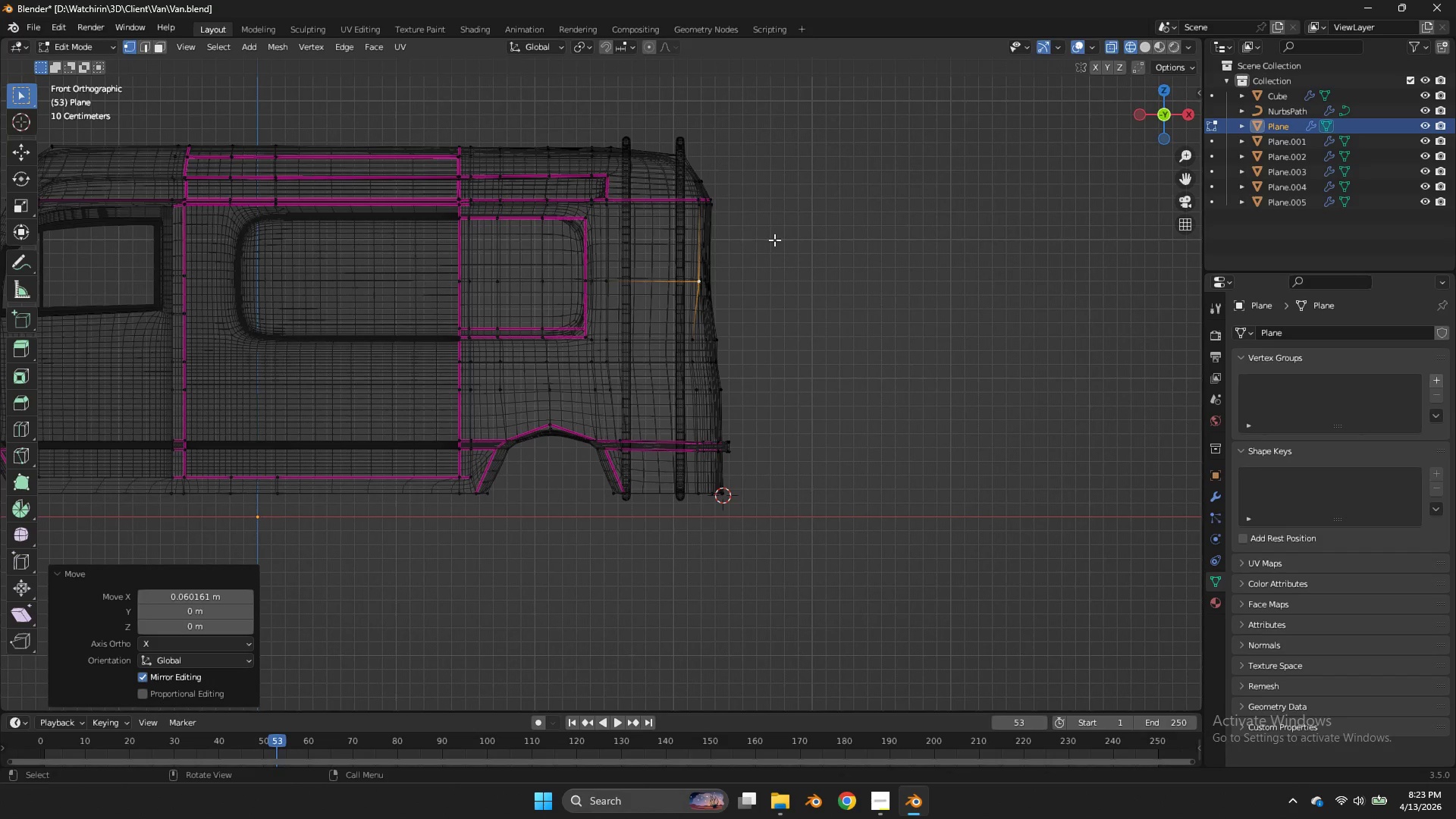 
key(Control+ControlLeft)
 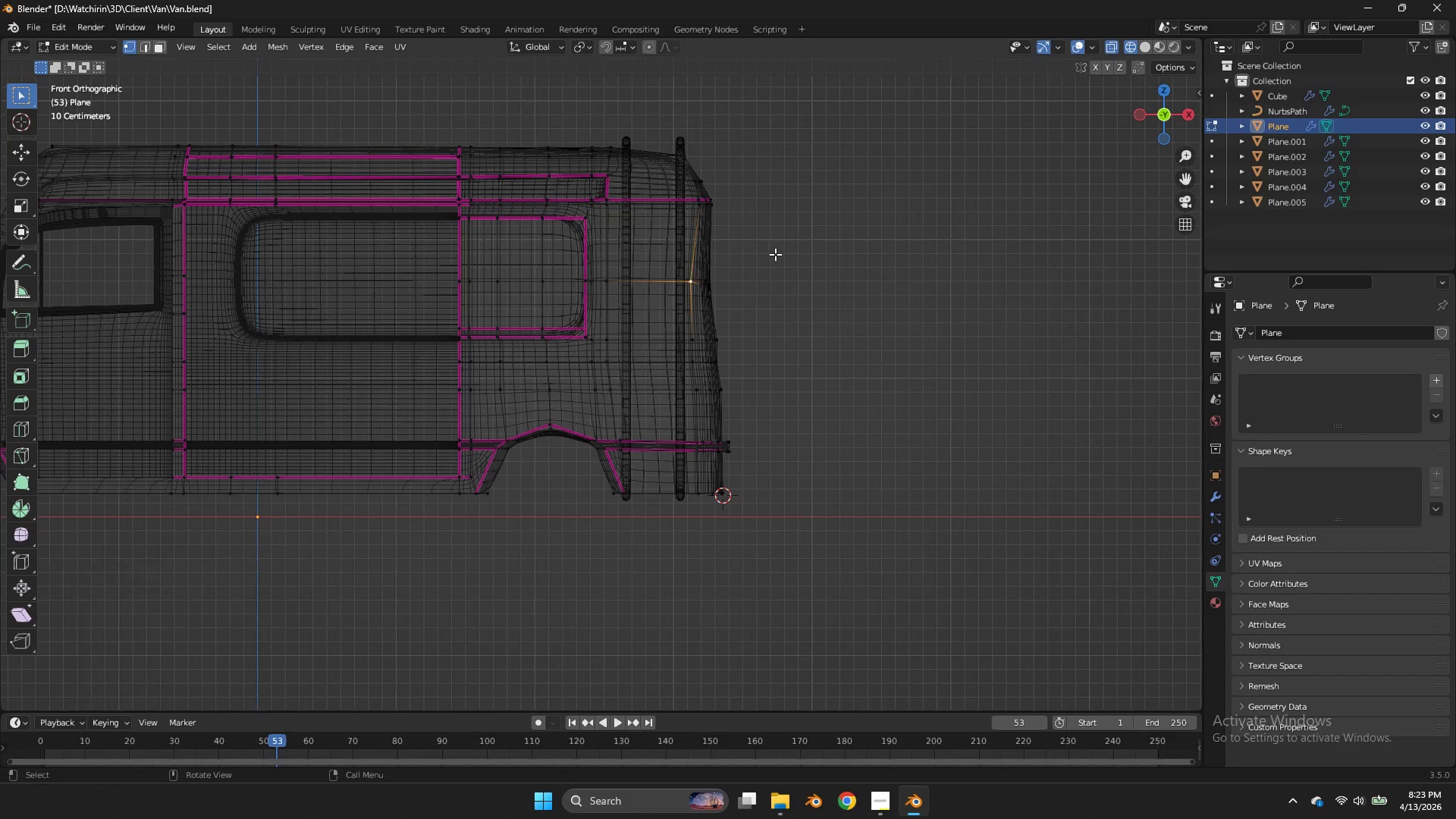 
key(Control+Z)
 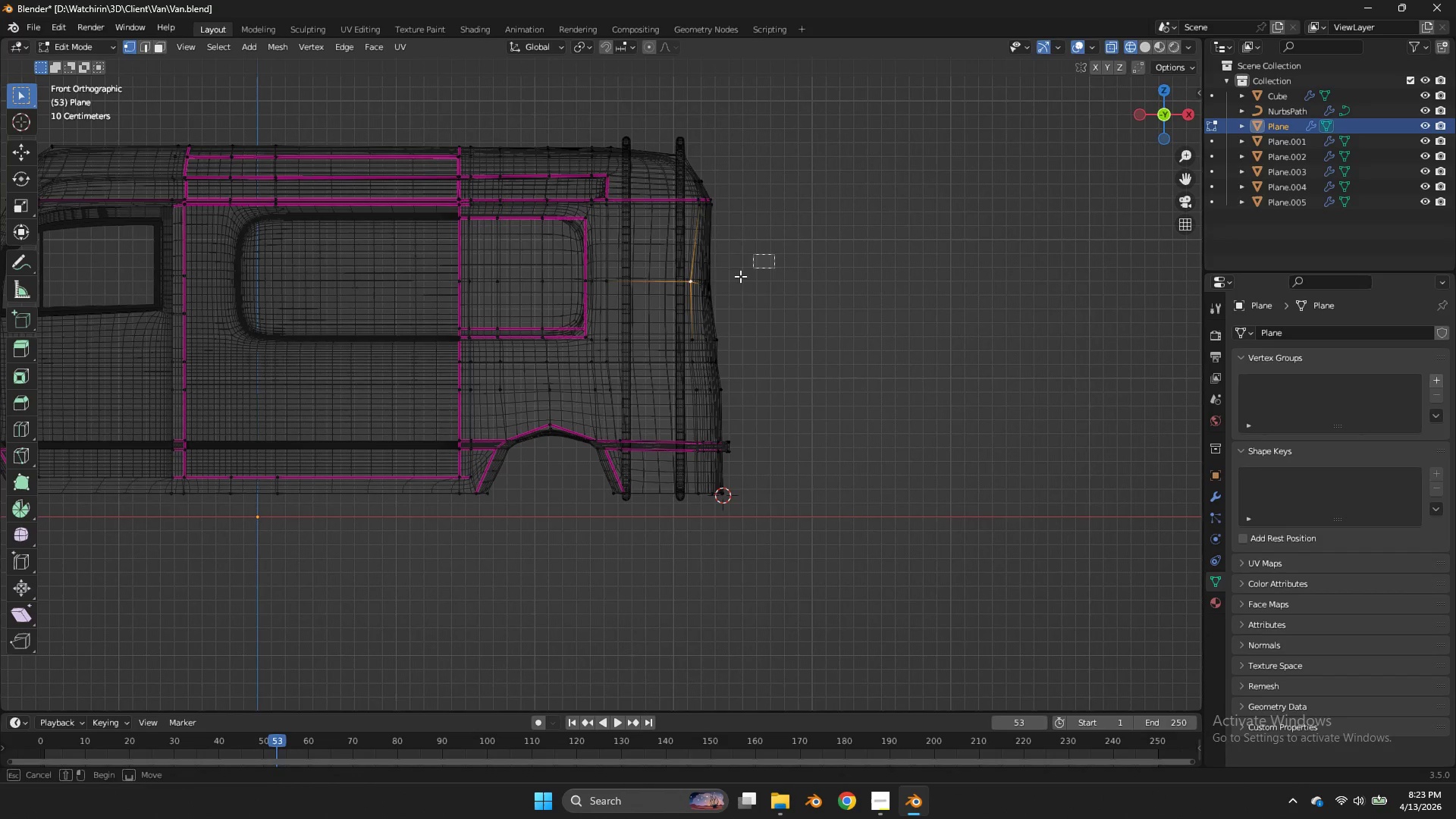 
left_click_drag(start_coordinate=[774, 254], to_coordinate=[668, 303])
 